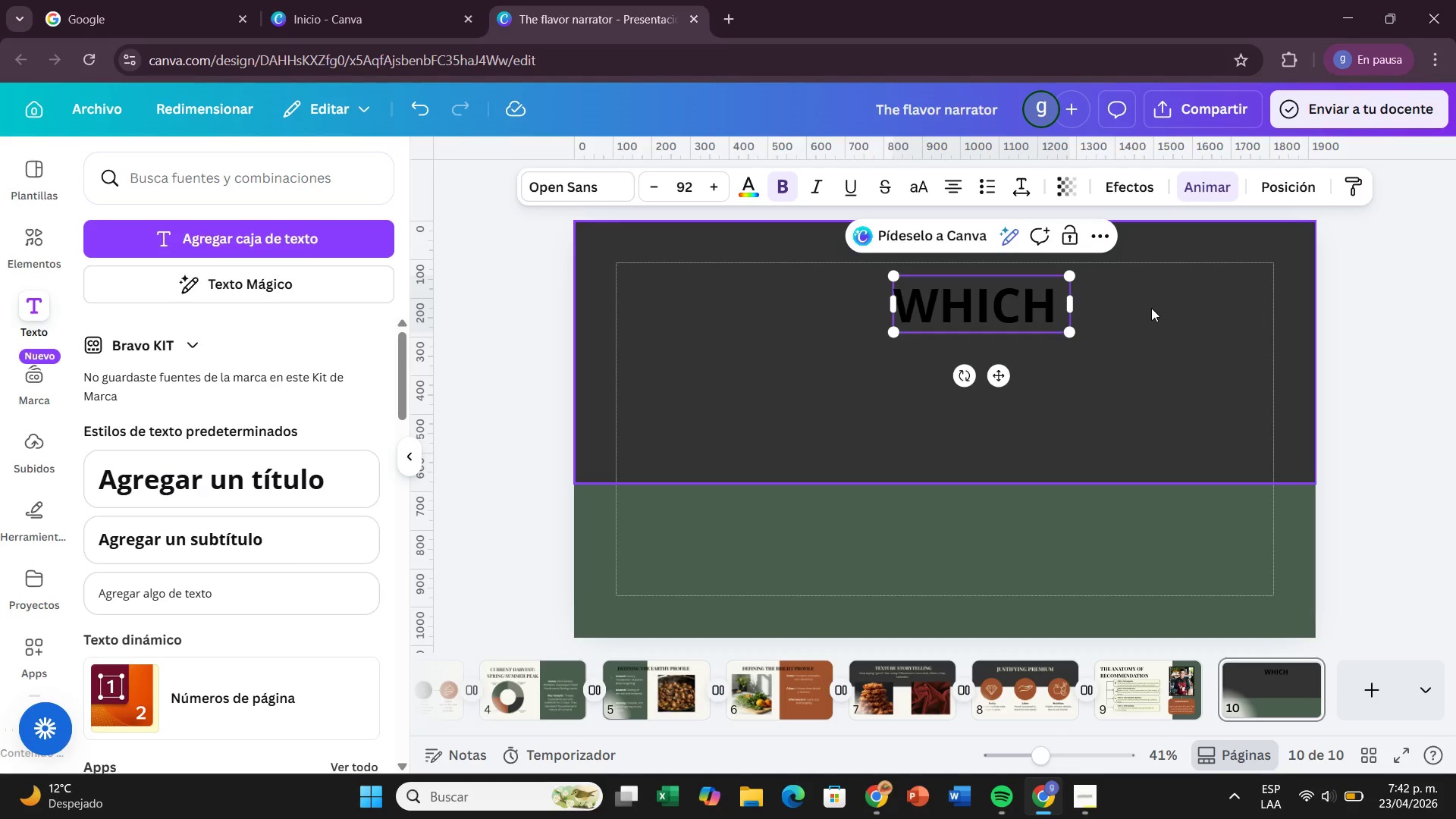 
type(WINE )
 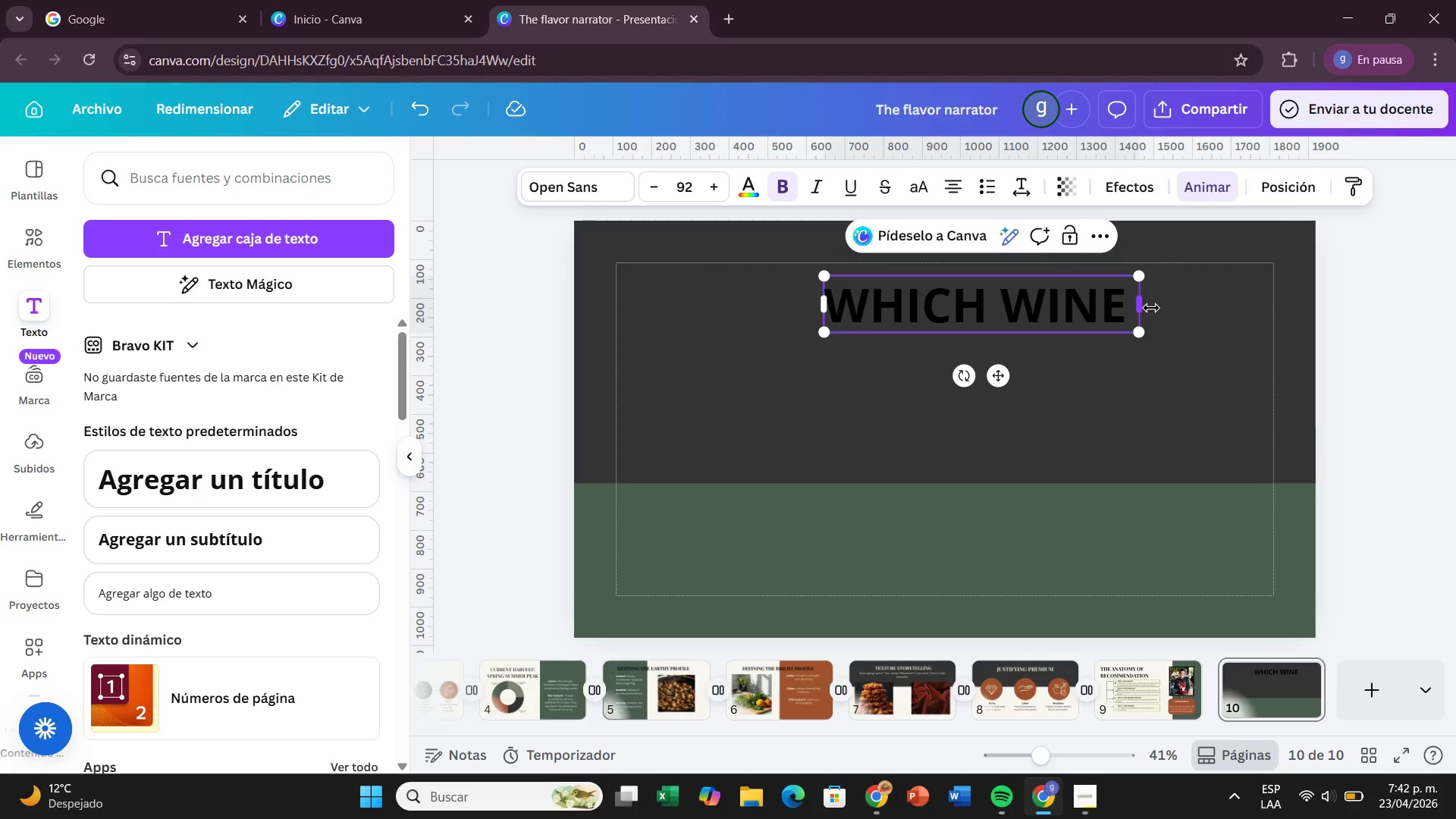 
wait(7.2)
 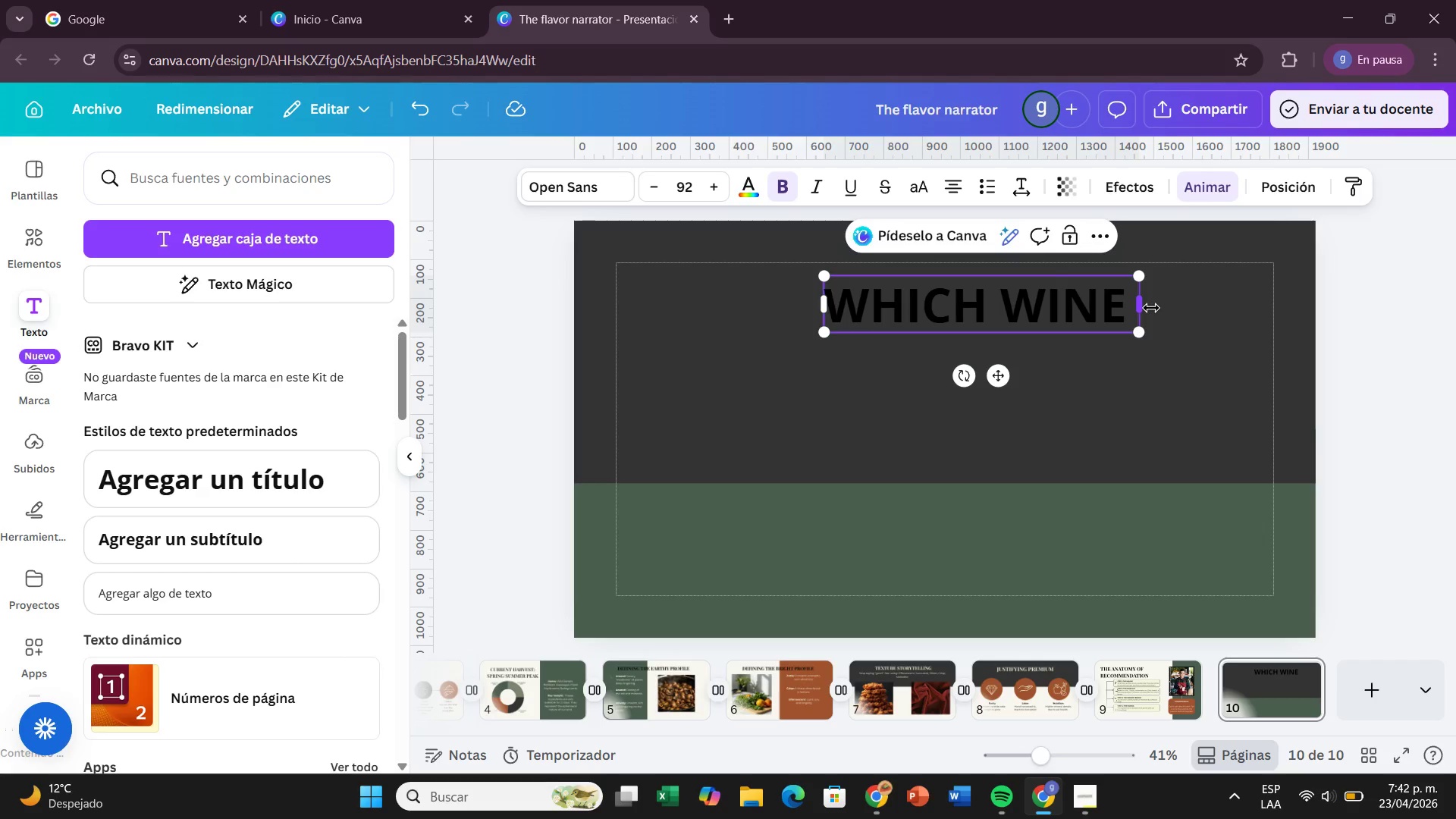 
hold_key(key=Backspace, duration=0.84)
 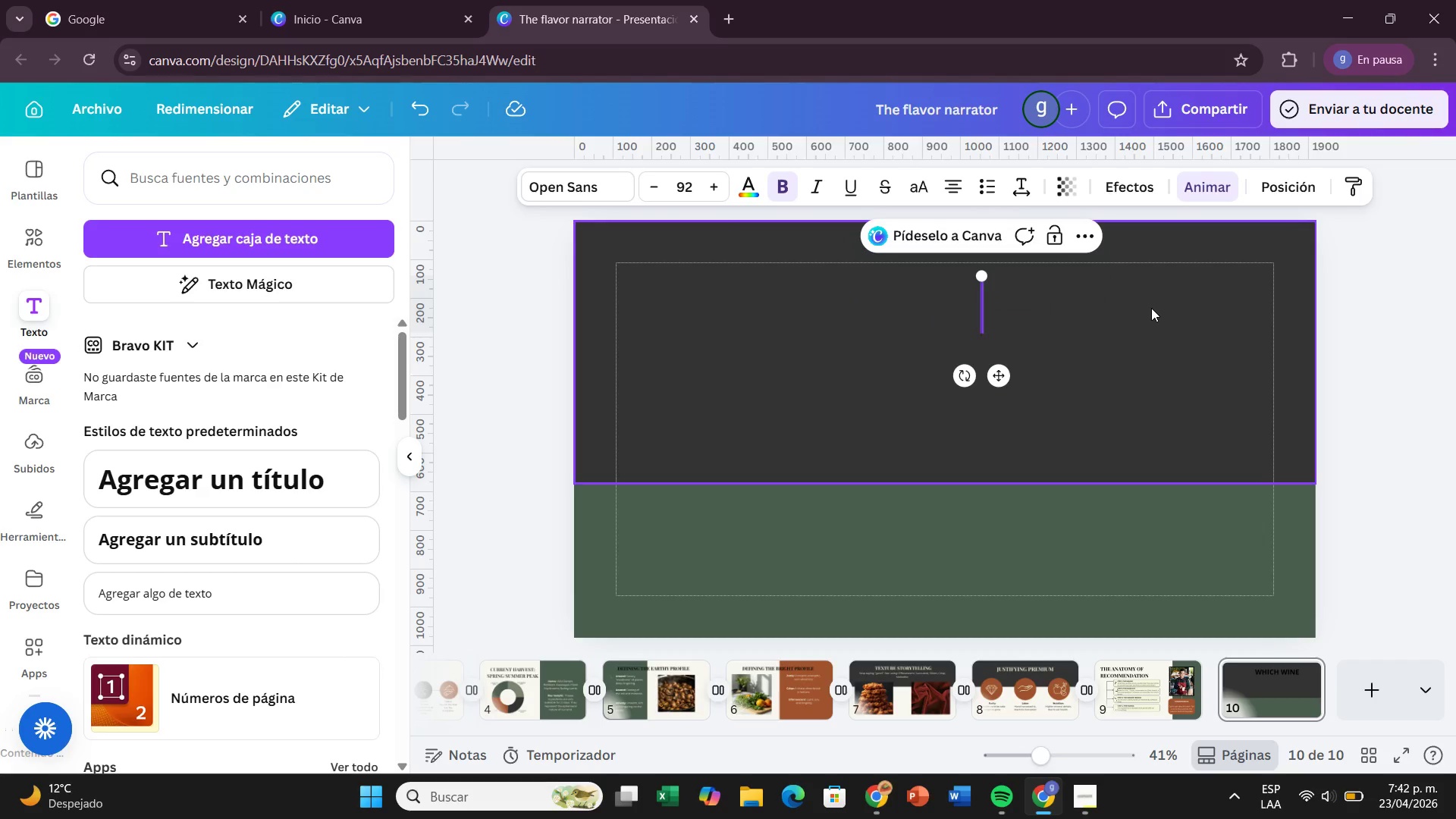 
key(Backspace)
type(KNOWLEDGE CHECK)
 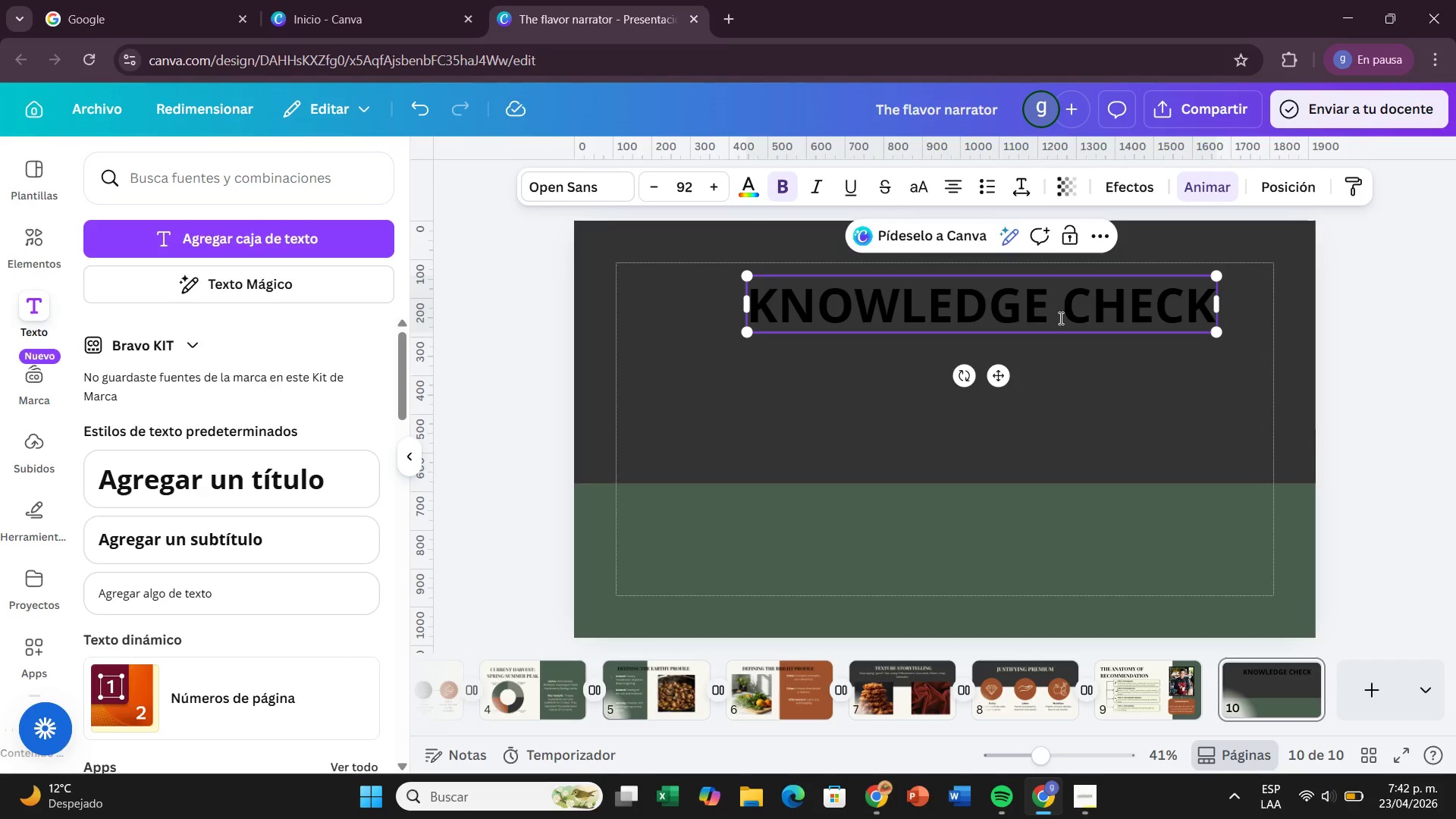 
left_click_drag(start_coordinate=[1006, 375], to_coordinate=[962, 362])
 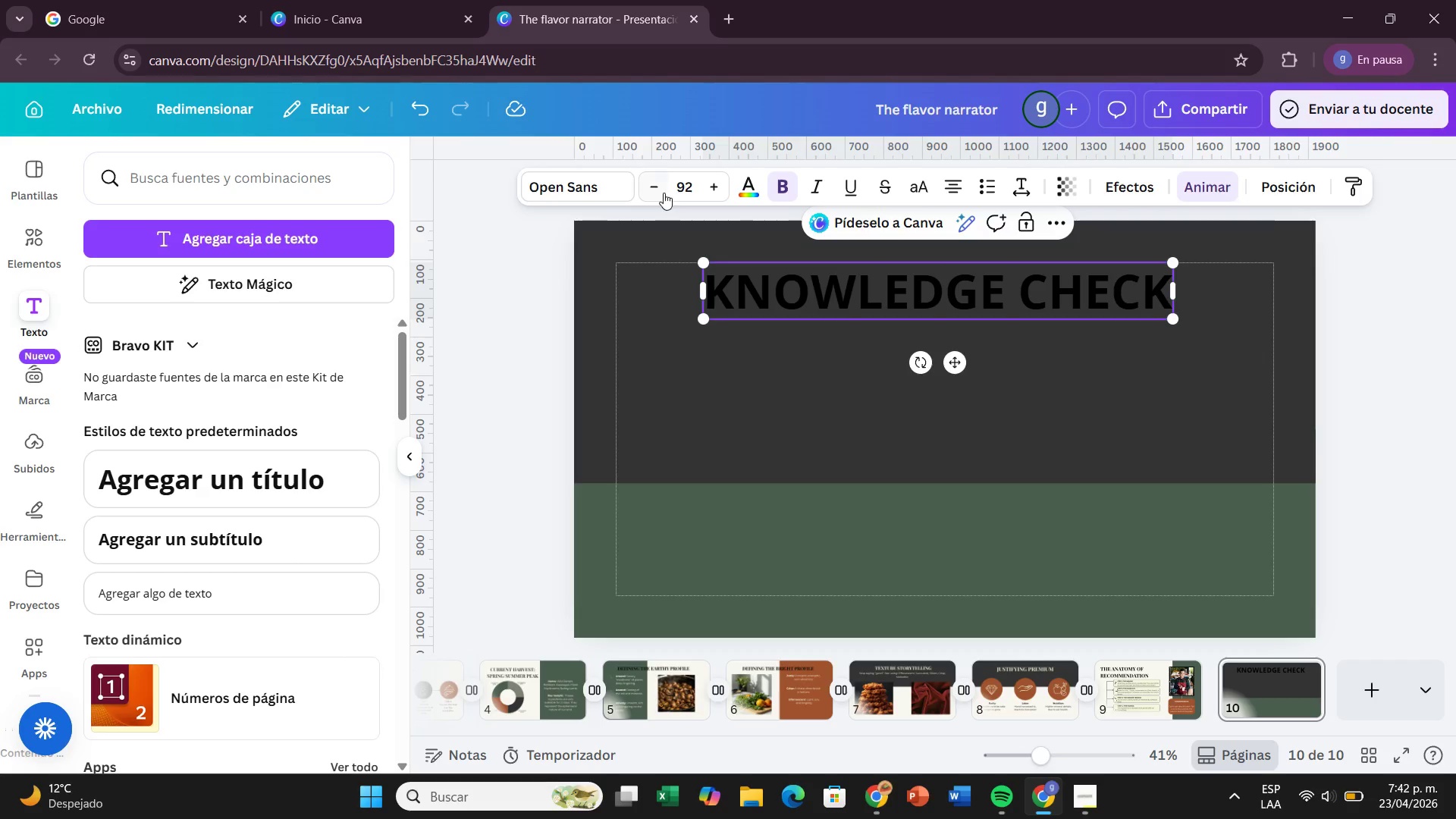 
wait(5.44)
 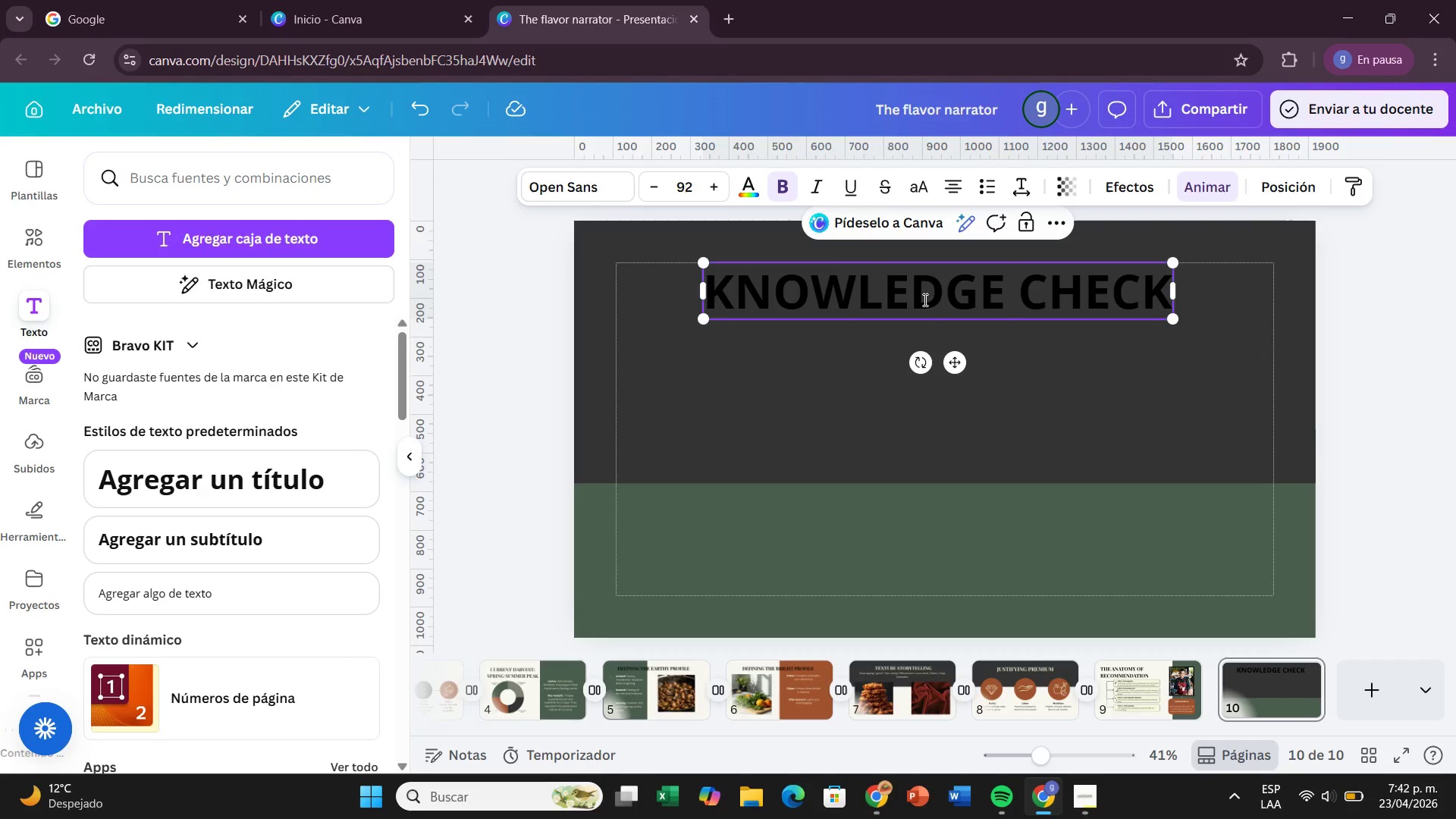 
left_click([663, 192])
 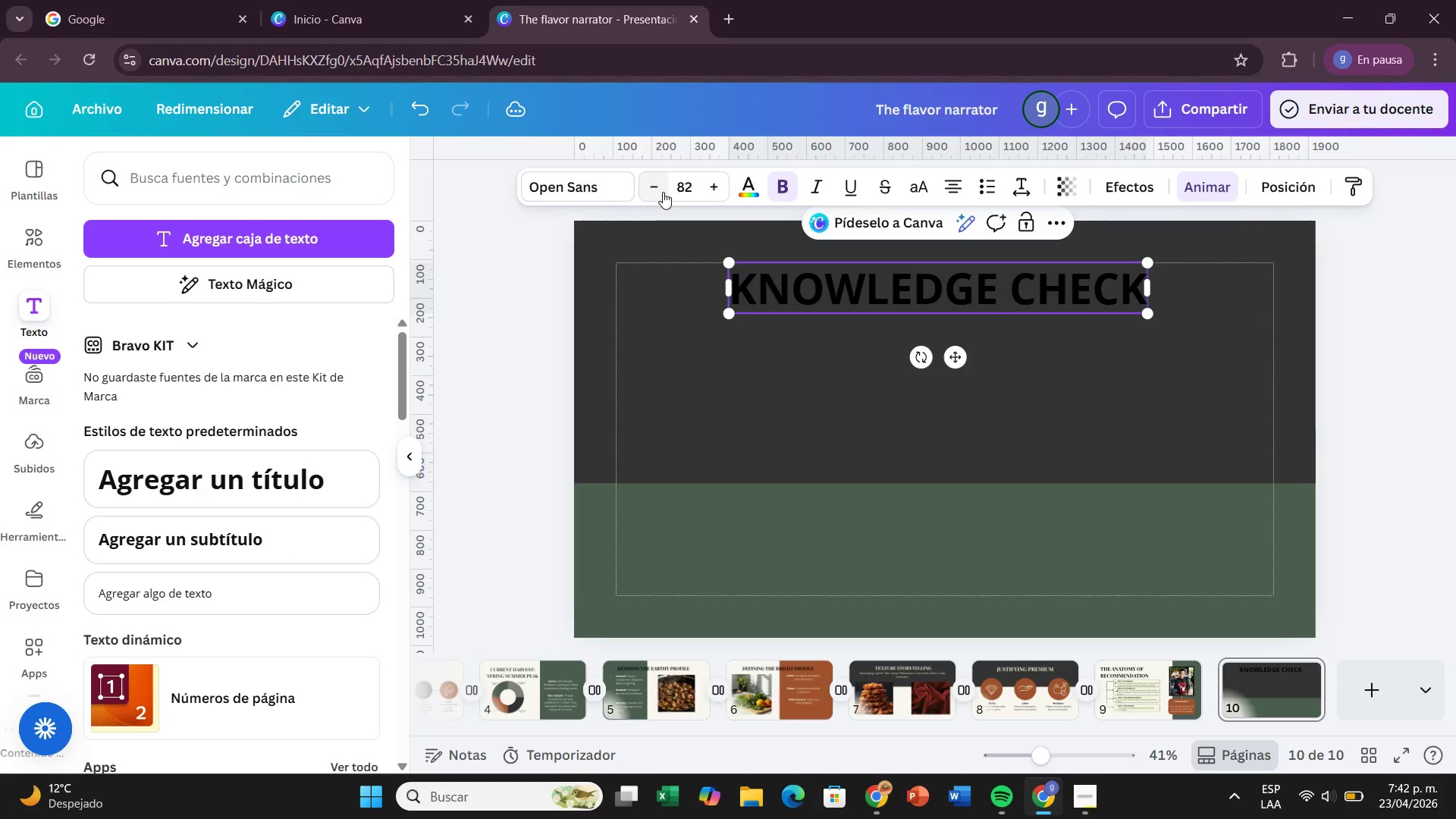 
left_click([663, 192])
 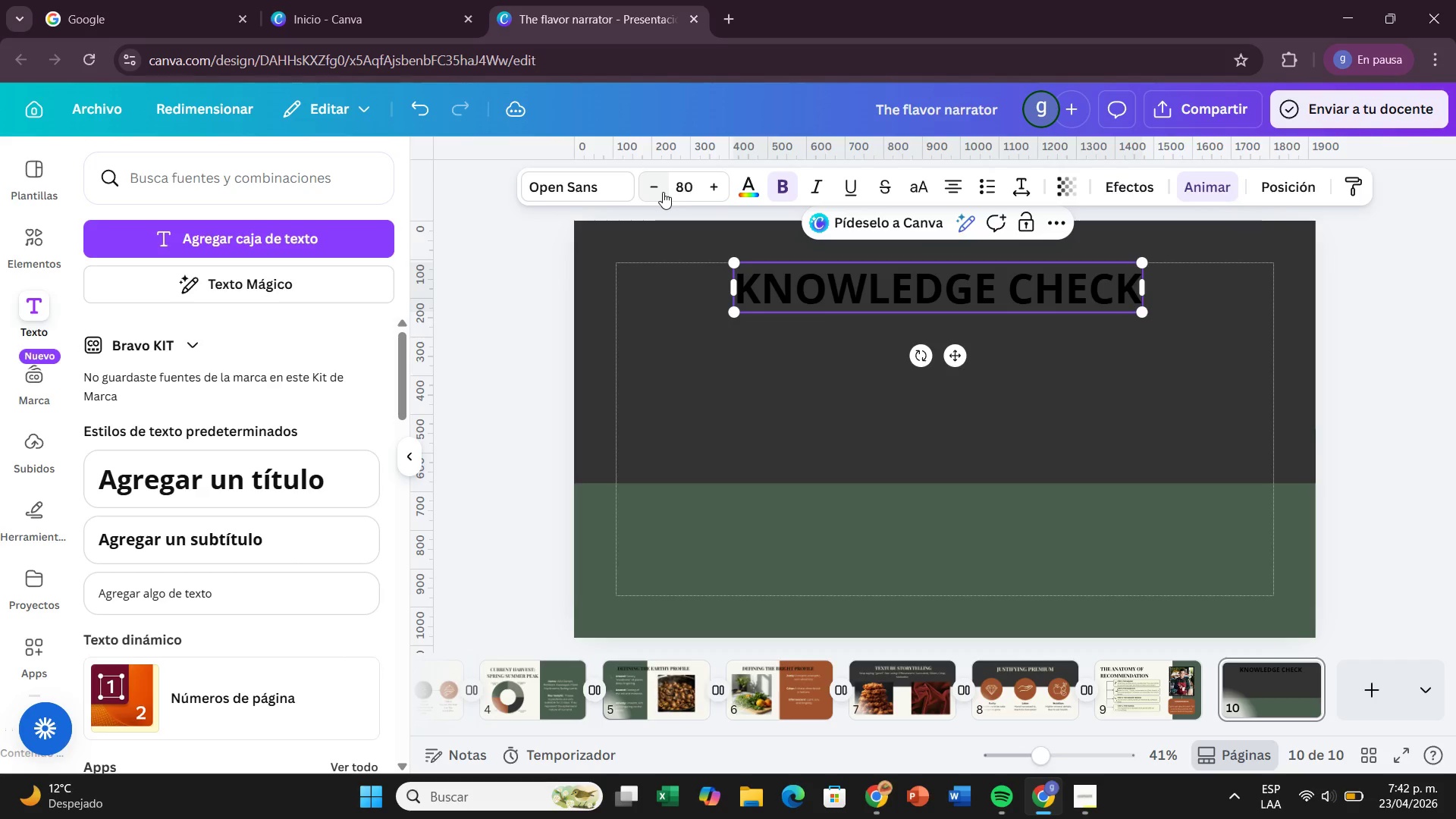 
left_click([663, 192])
 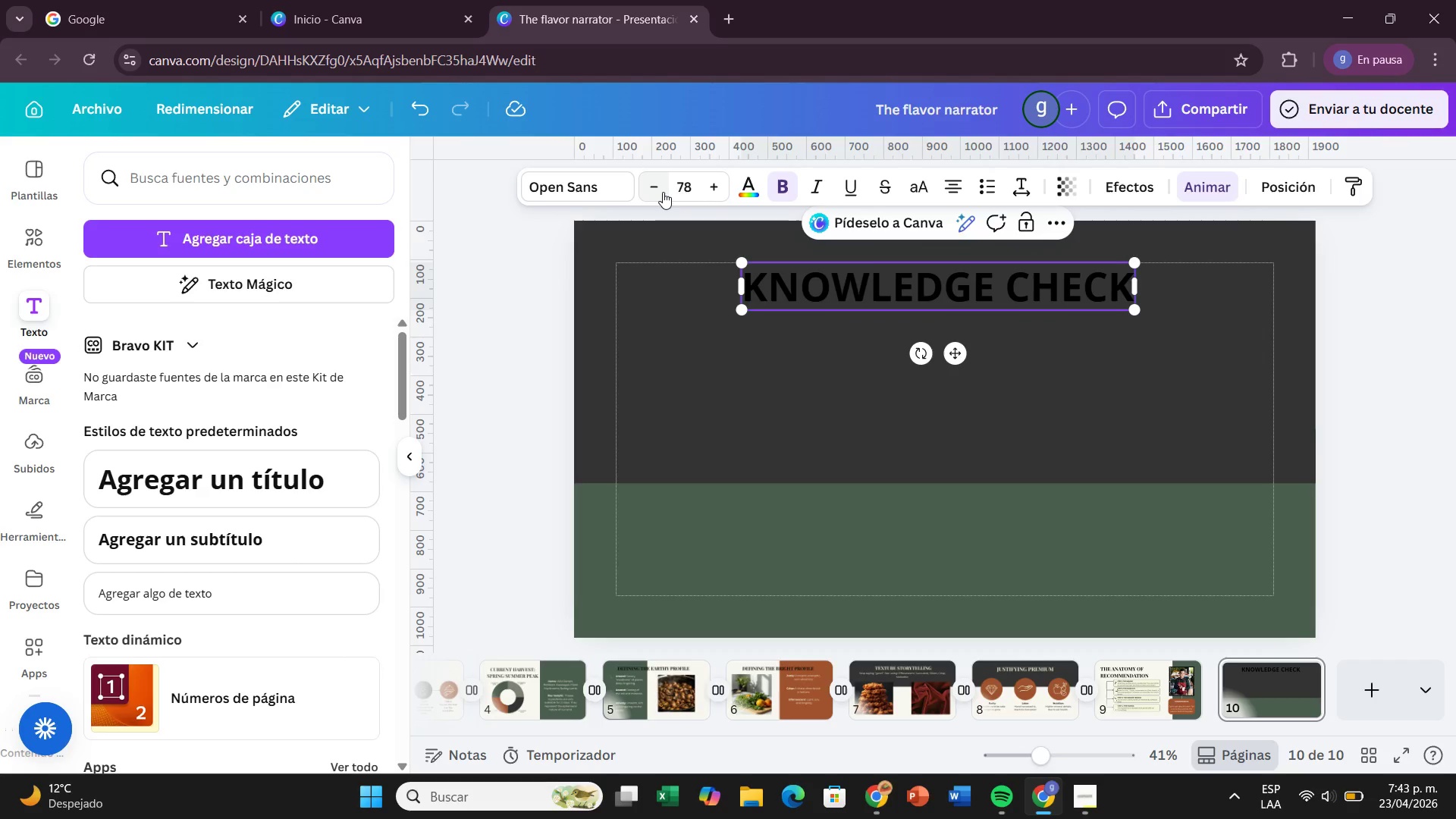 
double_click([663, 192])
 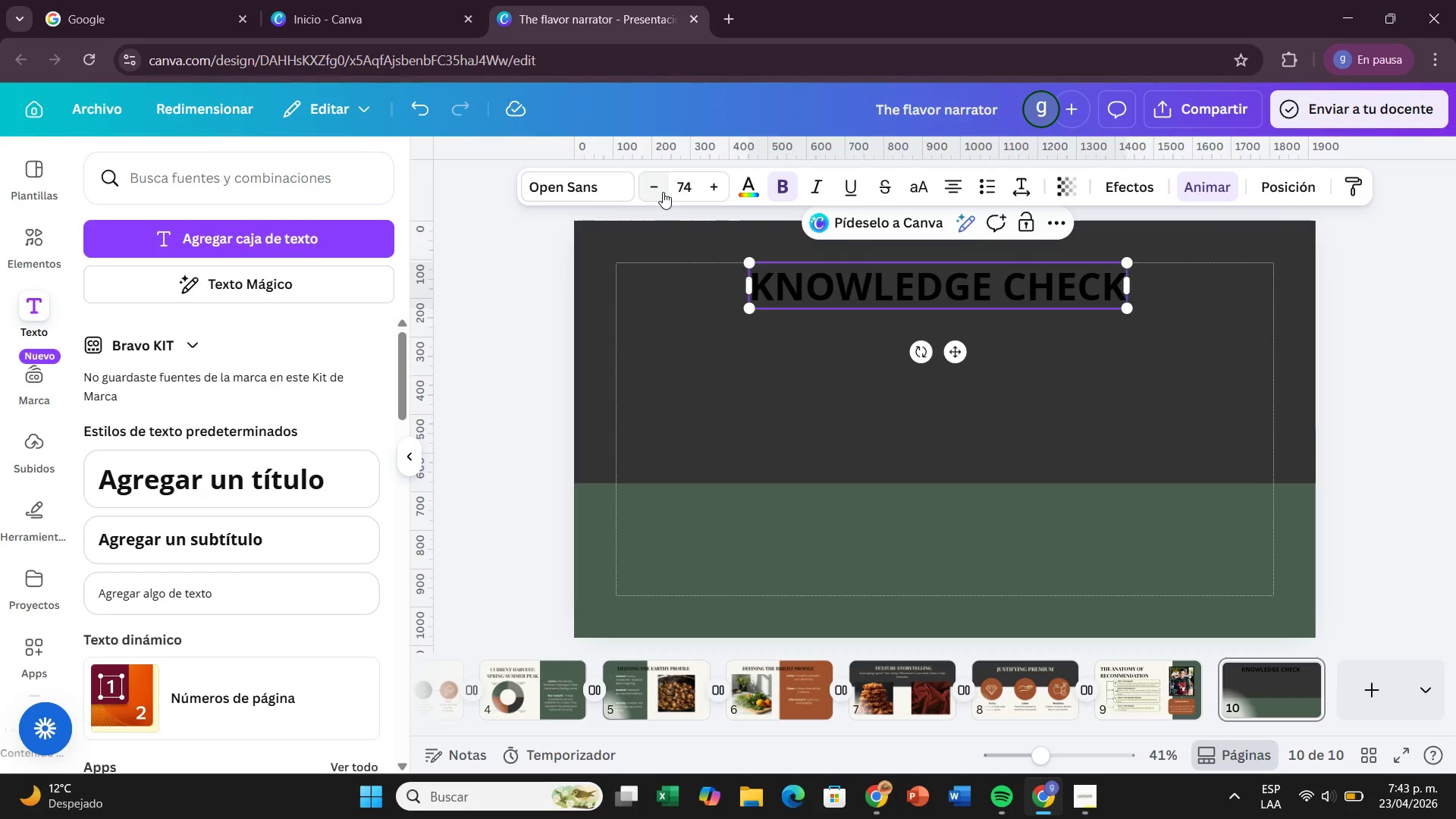 
left_click([663, 192])
 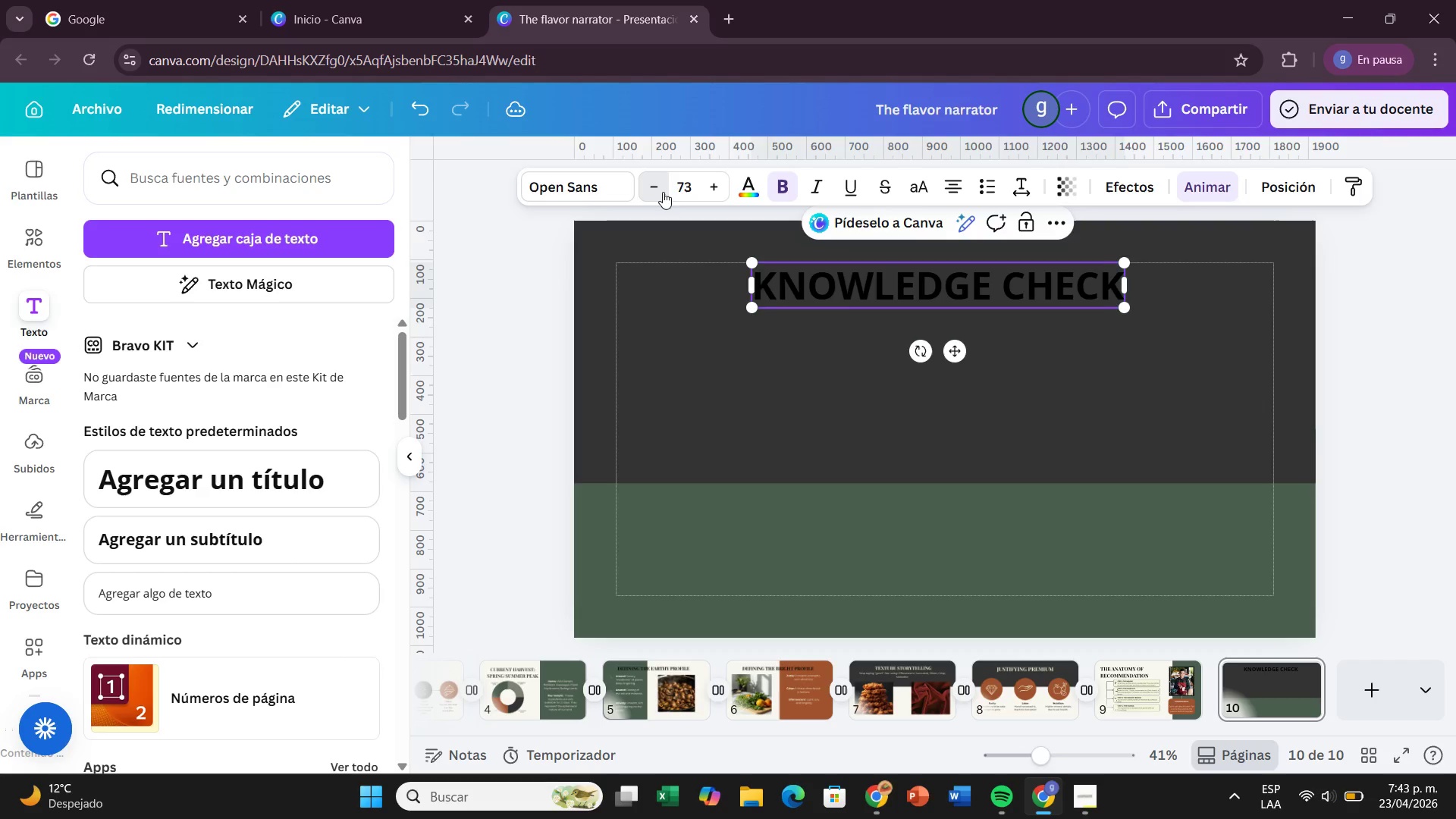 
double_click([663, 192])
 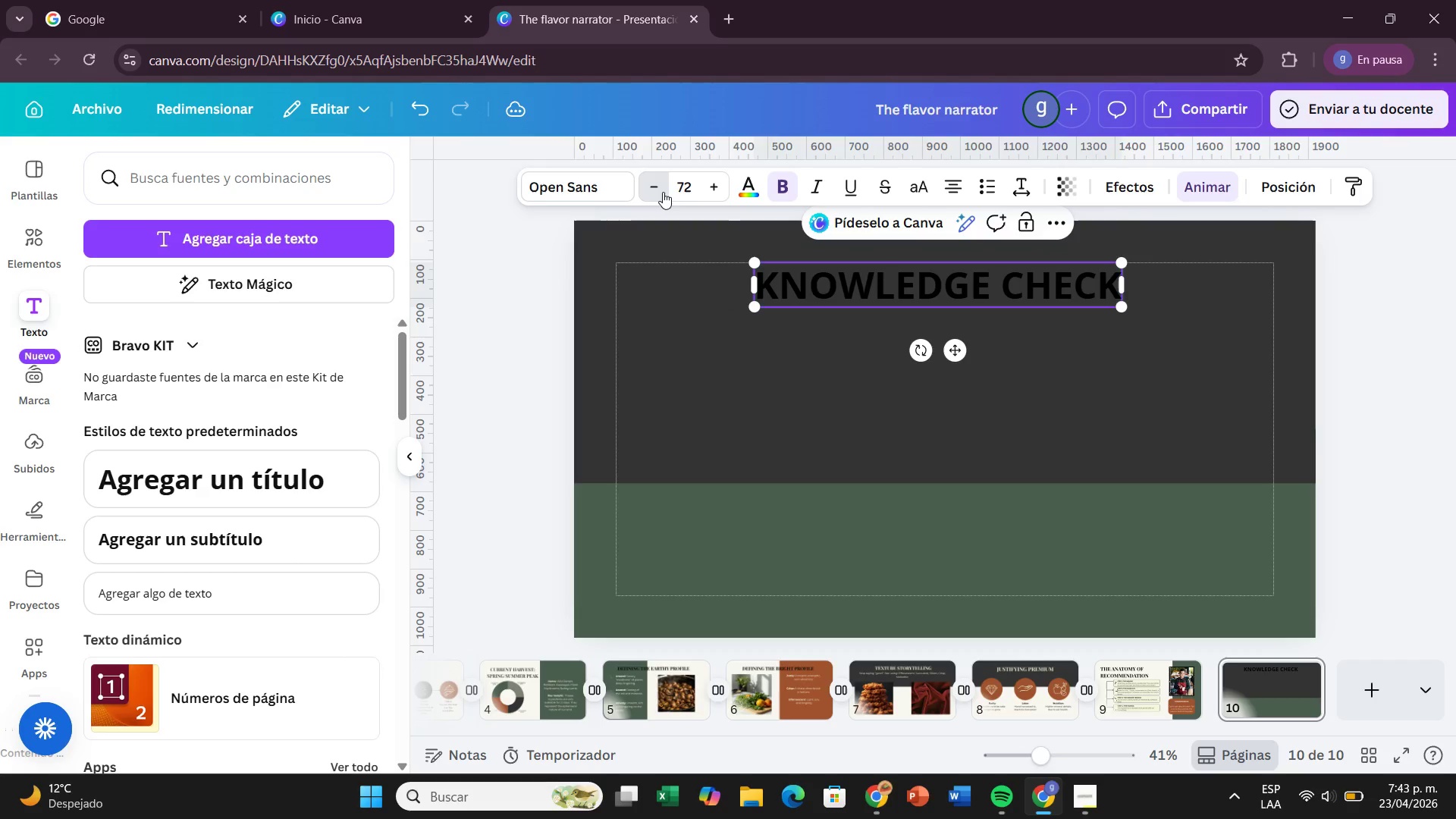 
triple_click([663, 192])
 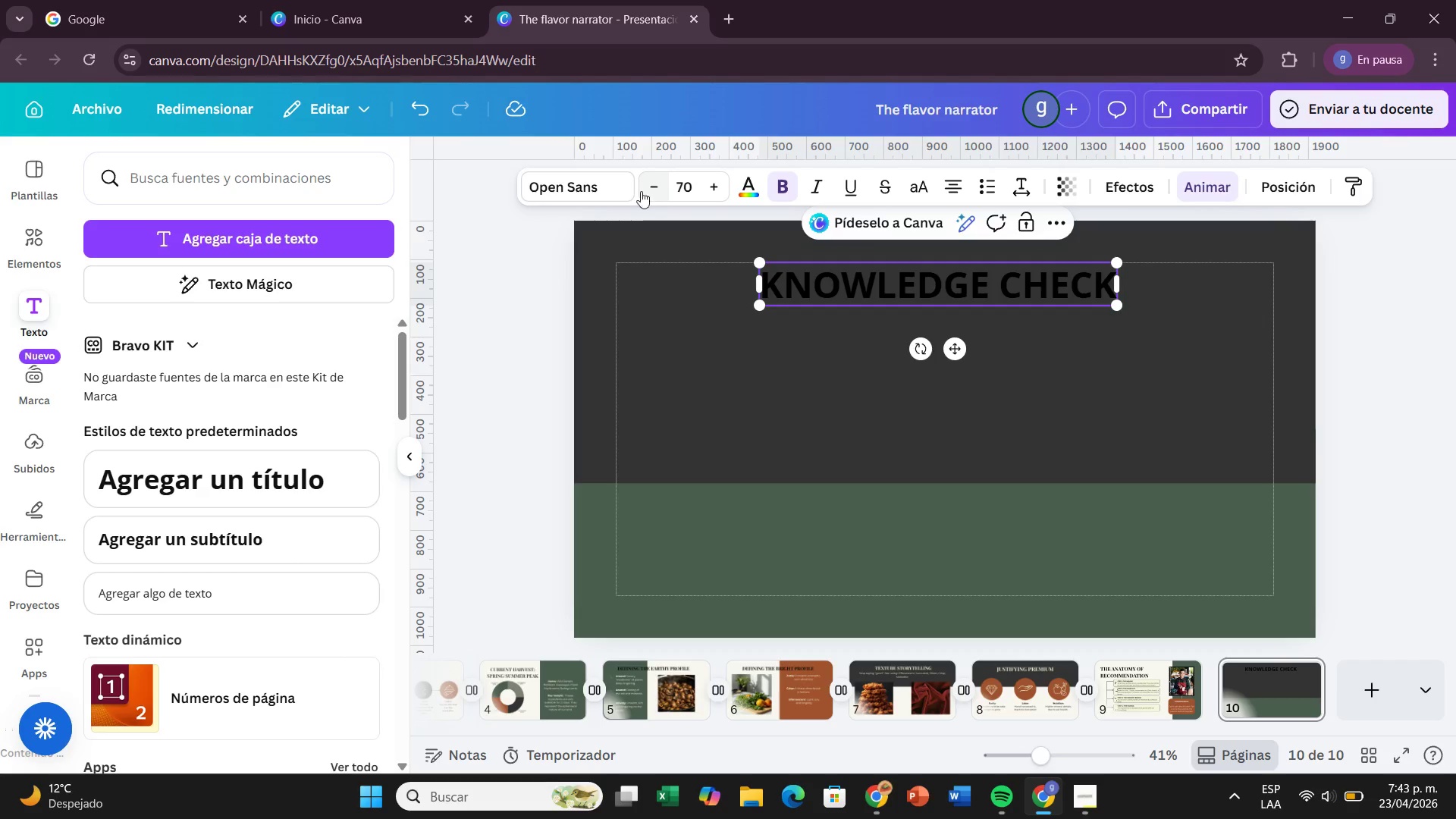 
left_click([592, 193])
 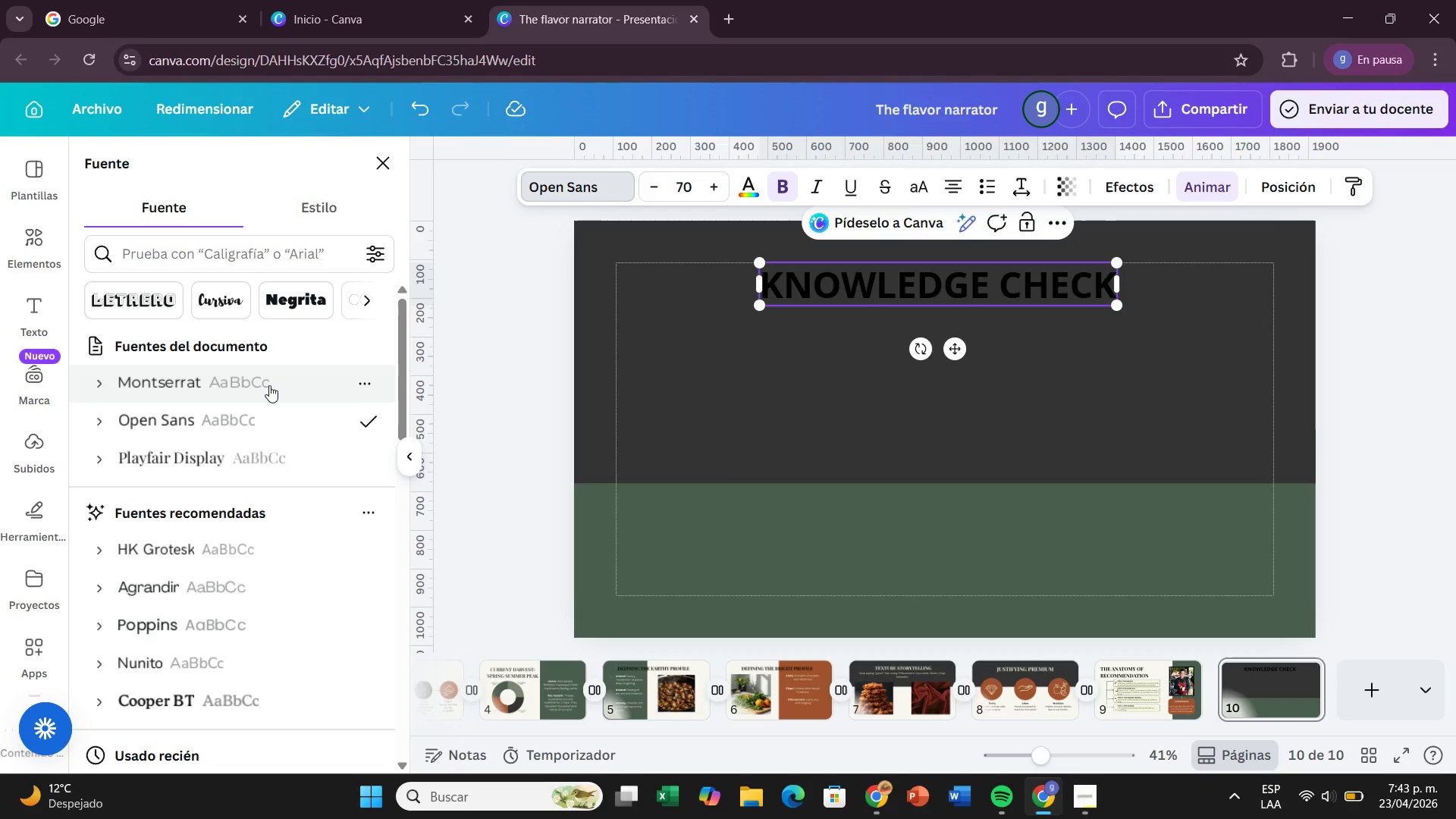 
left_click([275, 463])
 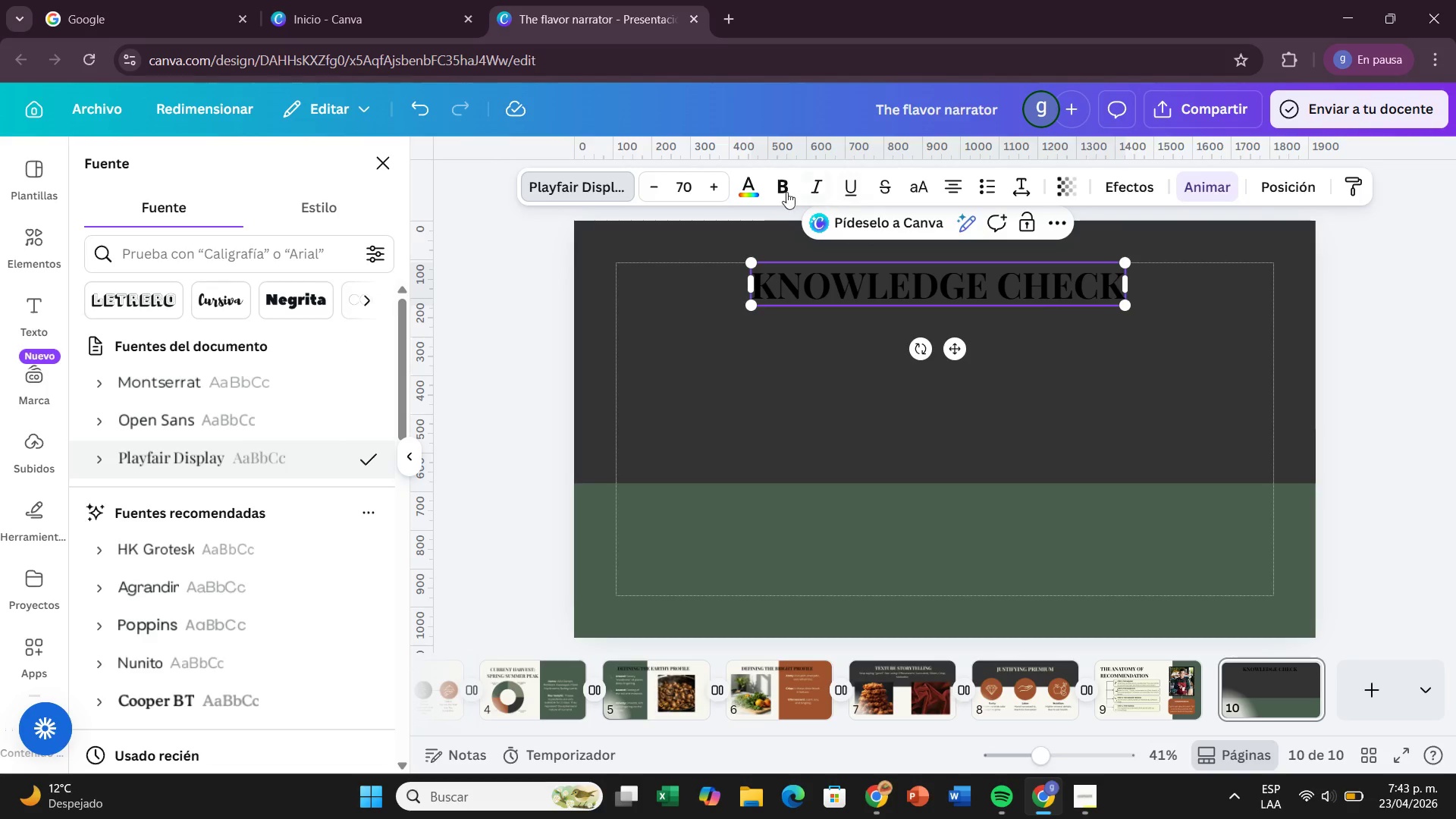 
left_click([750, 191])
 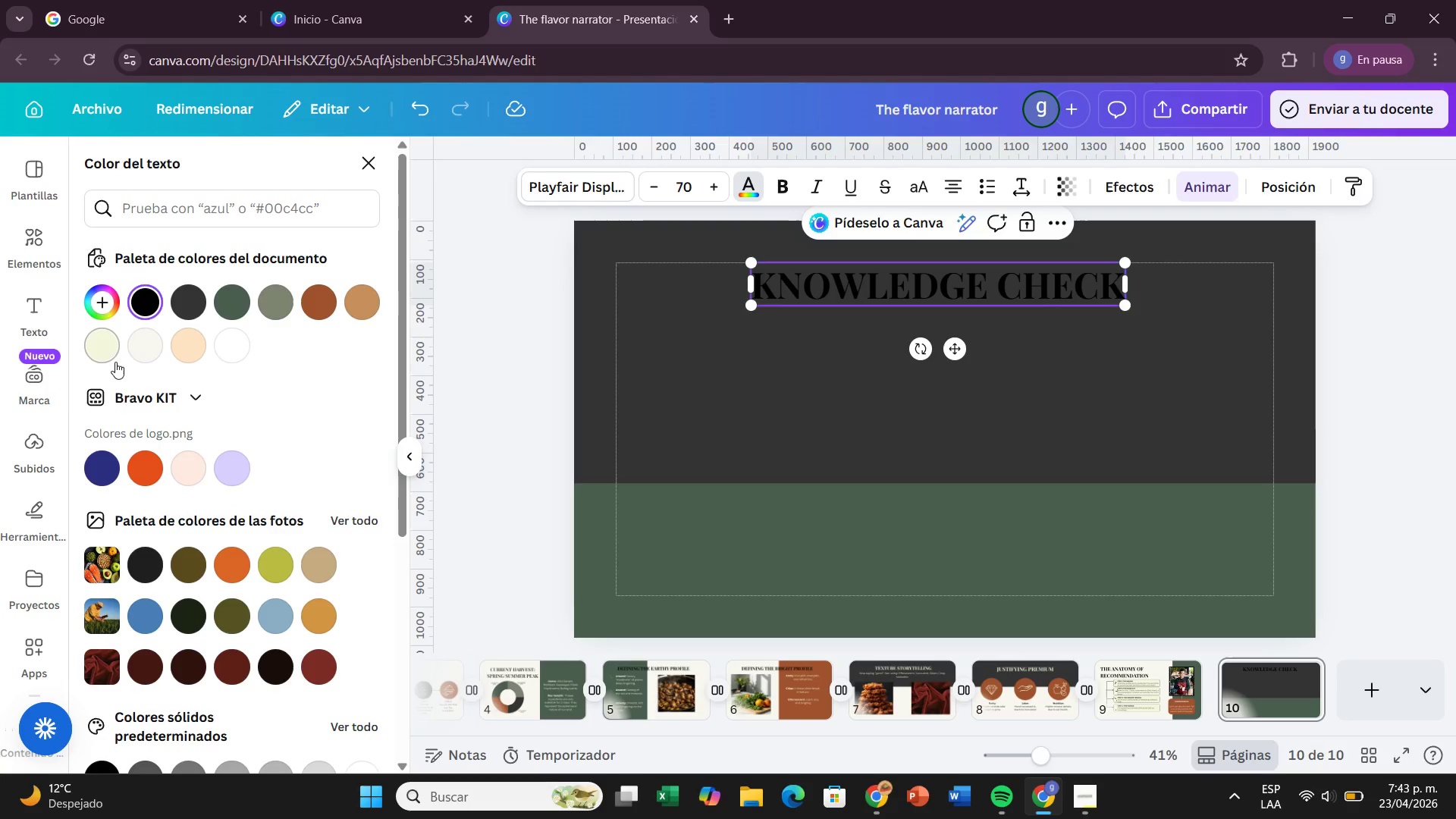 
left_click([109, 343])
 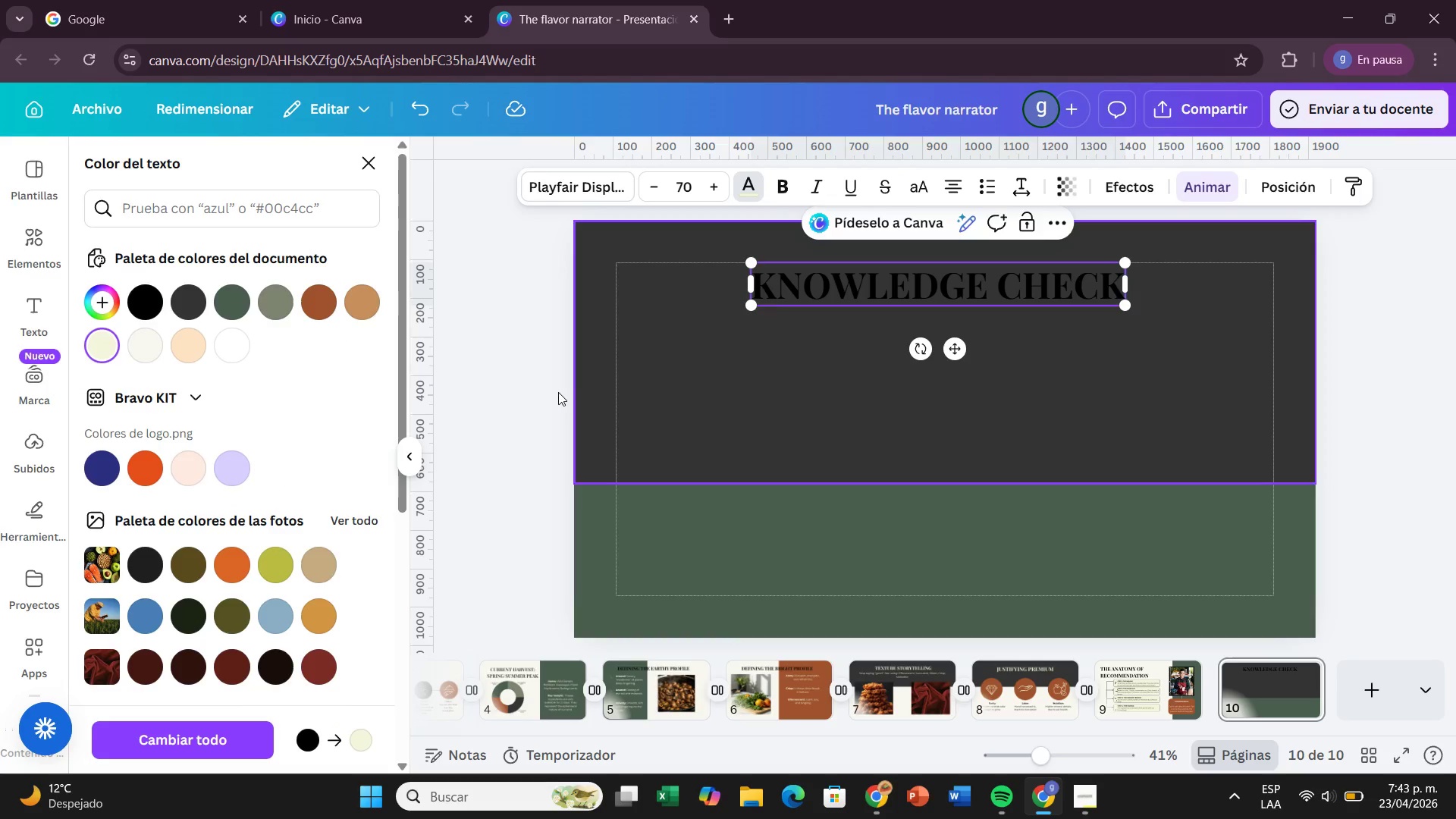 
left_click([555, 392])
 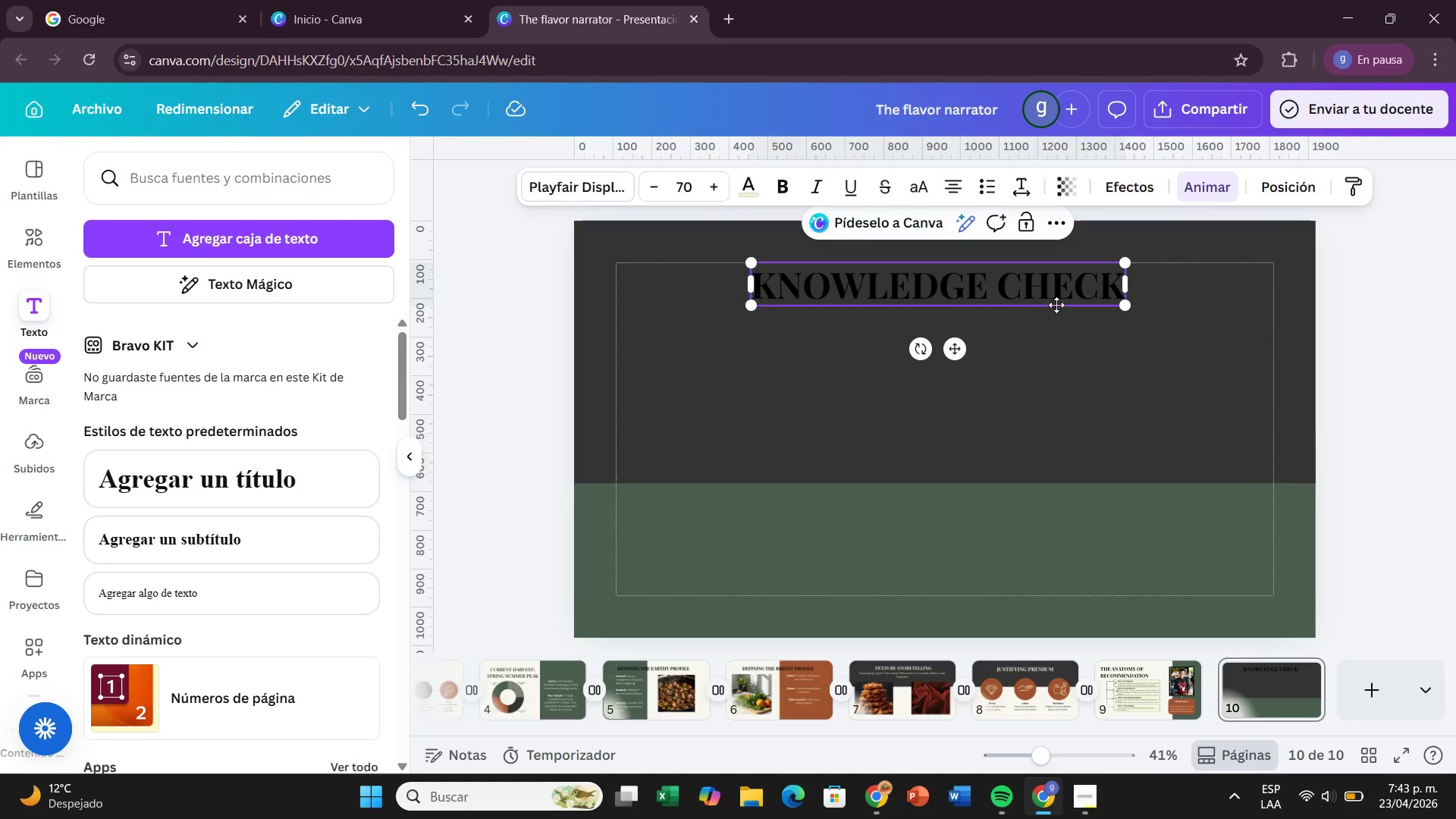 
left_click([1056, 301])
 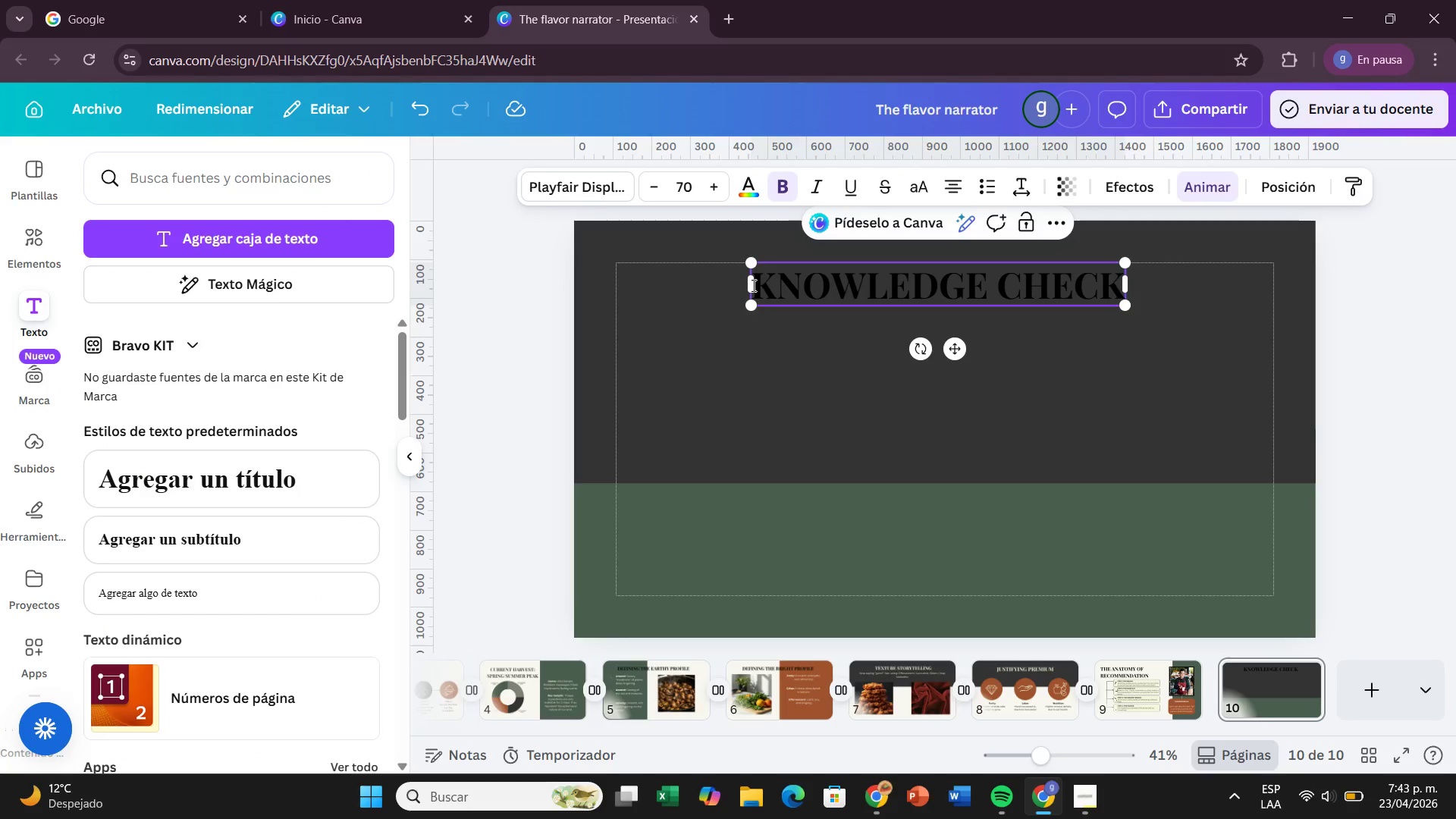 
left_click_drag(start_coordinate=[752, 285], to_coordinate=[1125, 282])
 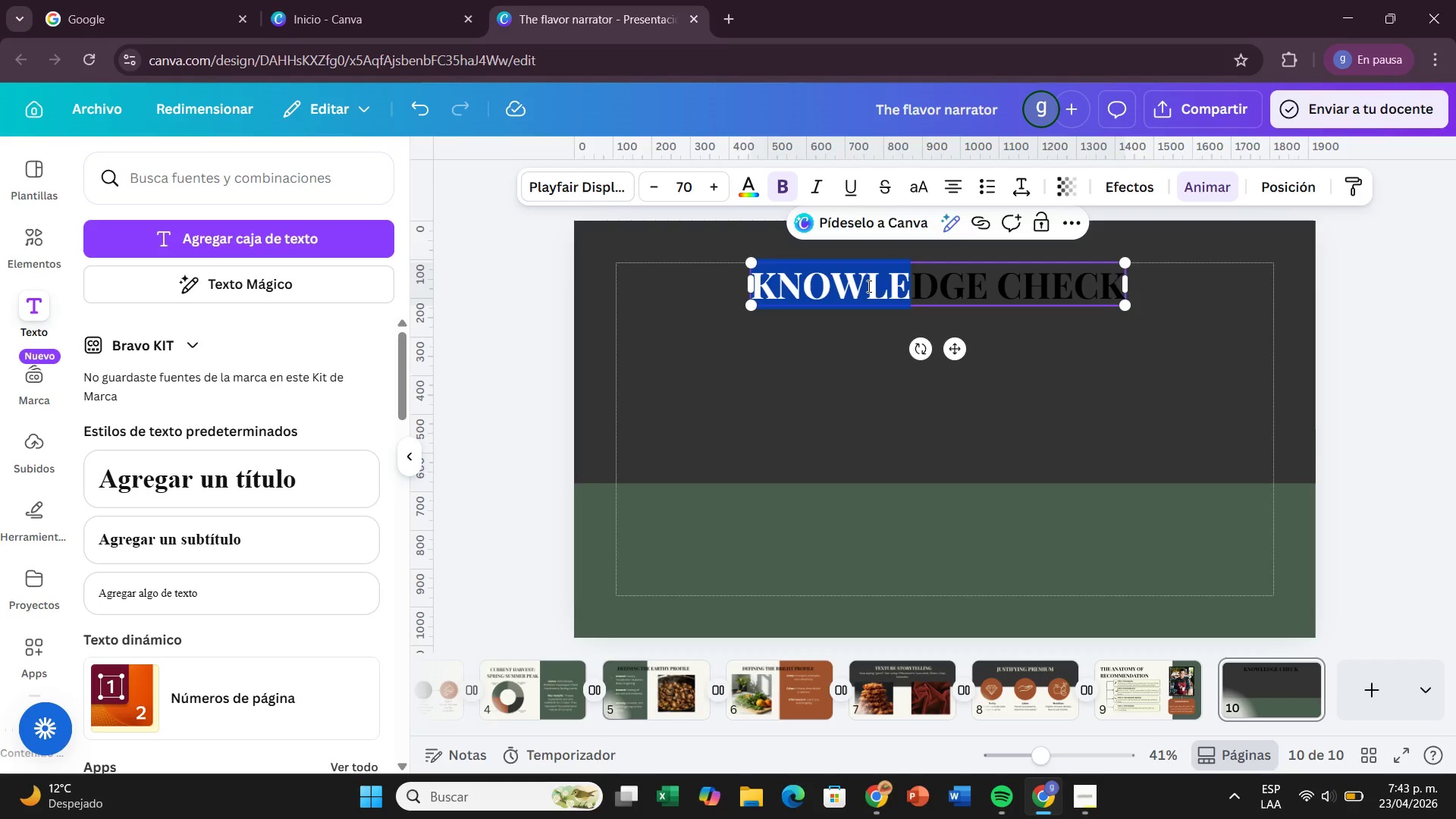 
left_click([868, 286])
 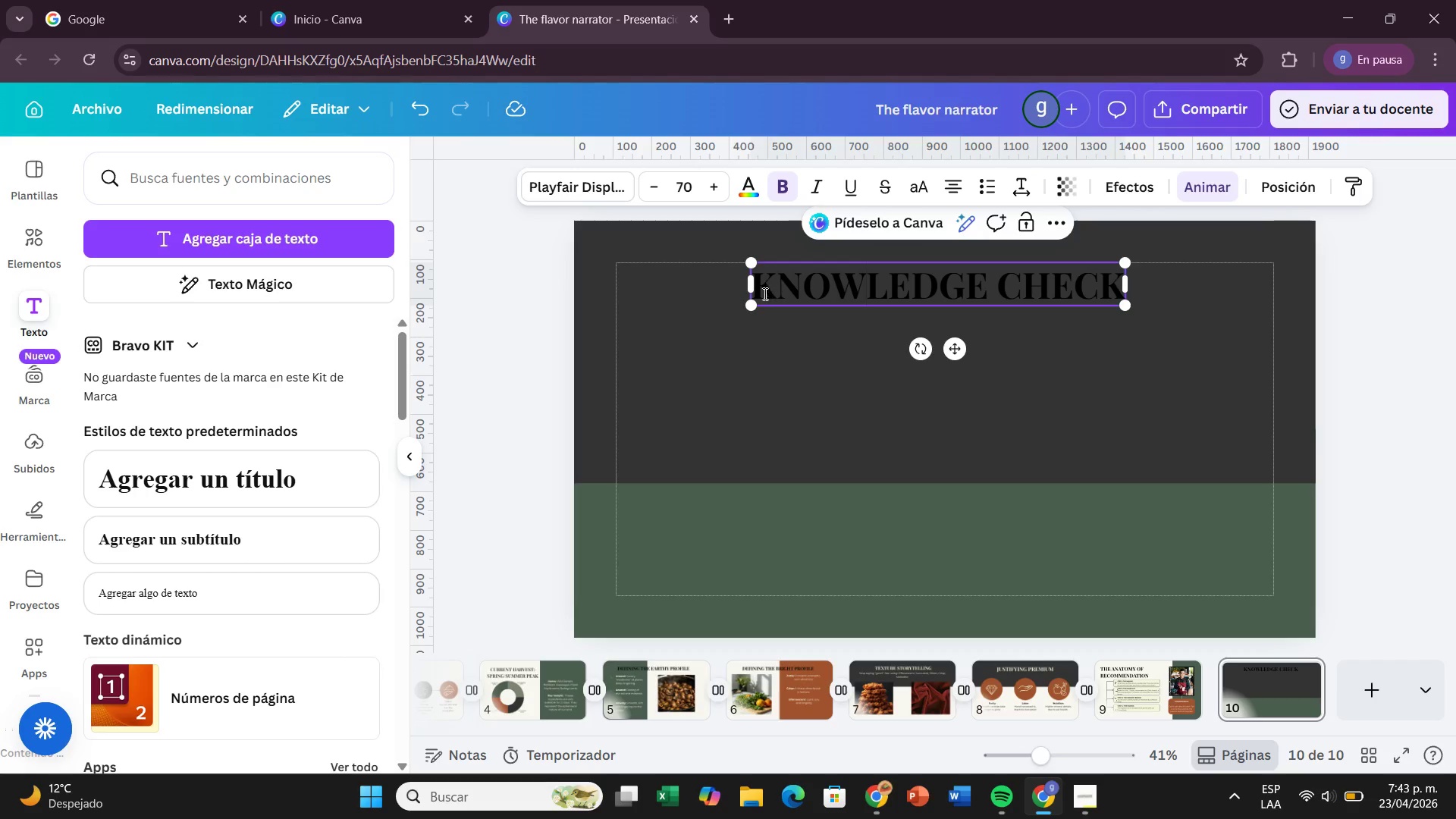 
left_click_drag(start_coordinate=[760, 293], to_coordinate=[1116, 297])
 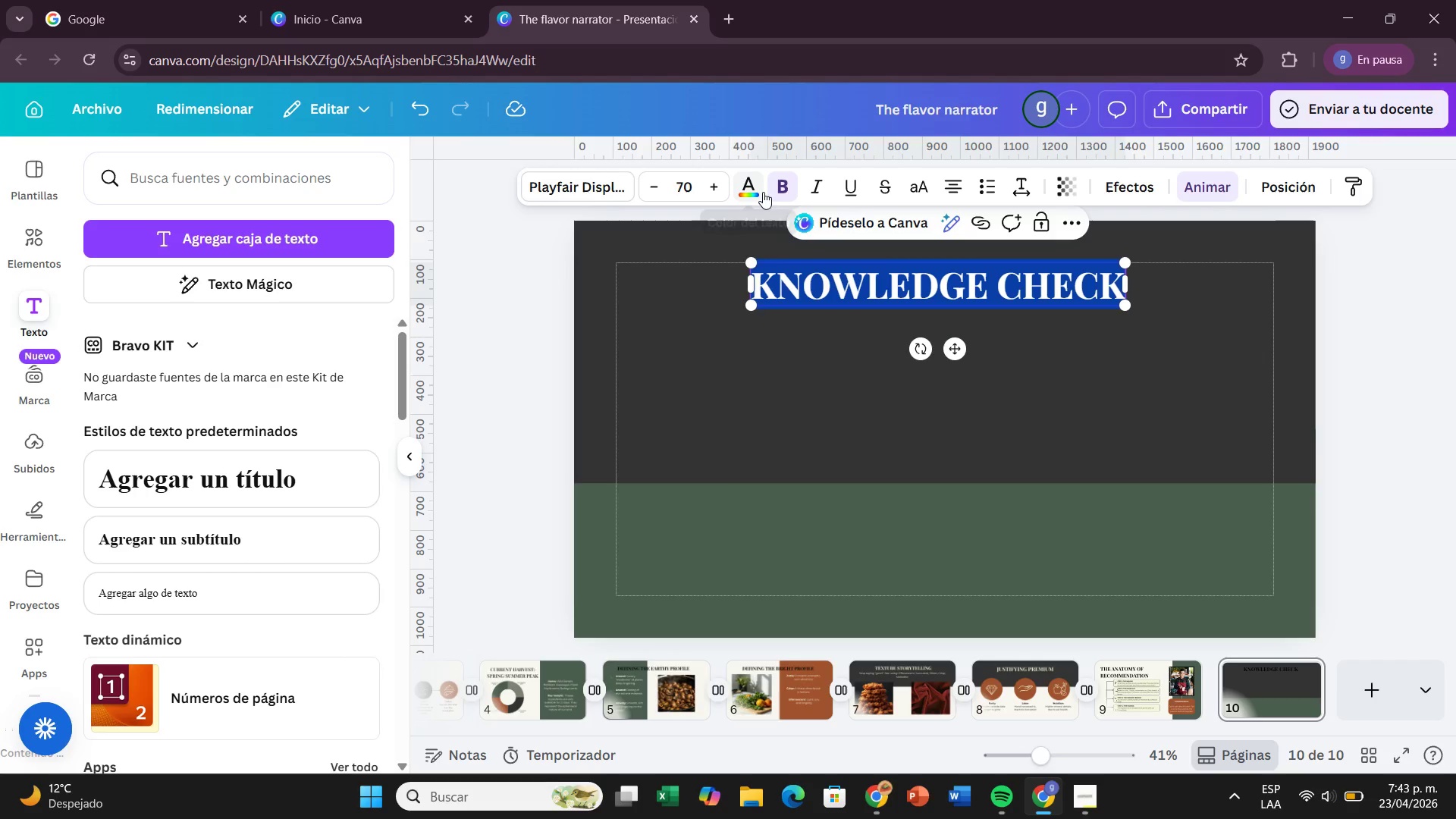 
left_click([748, 192])
 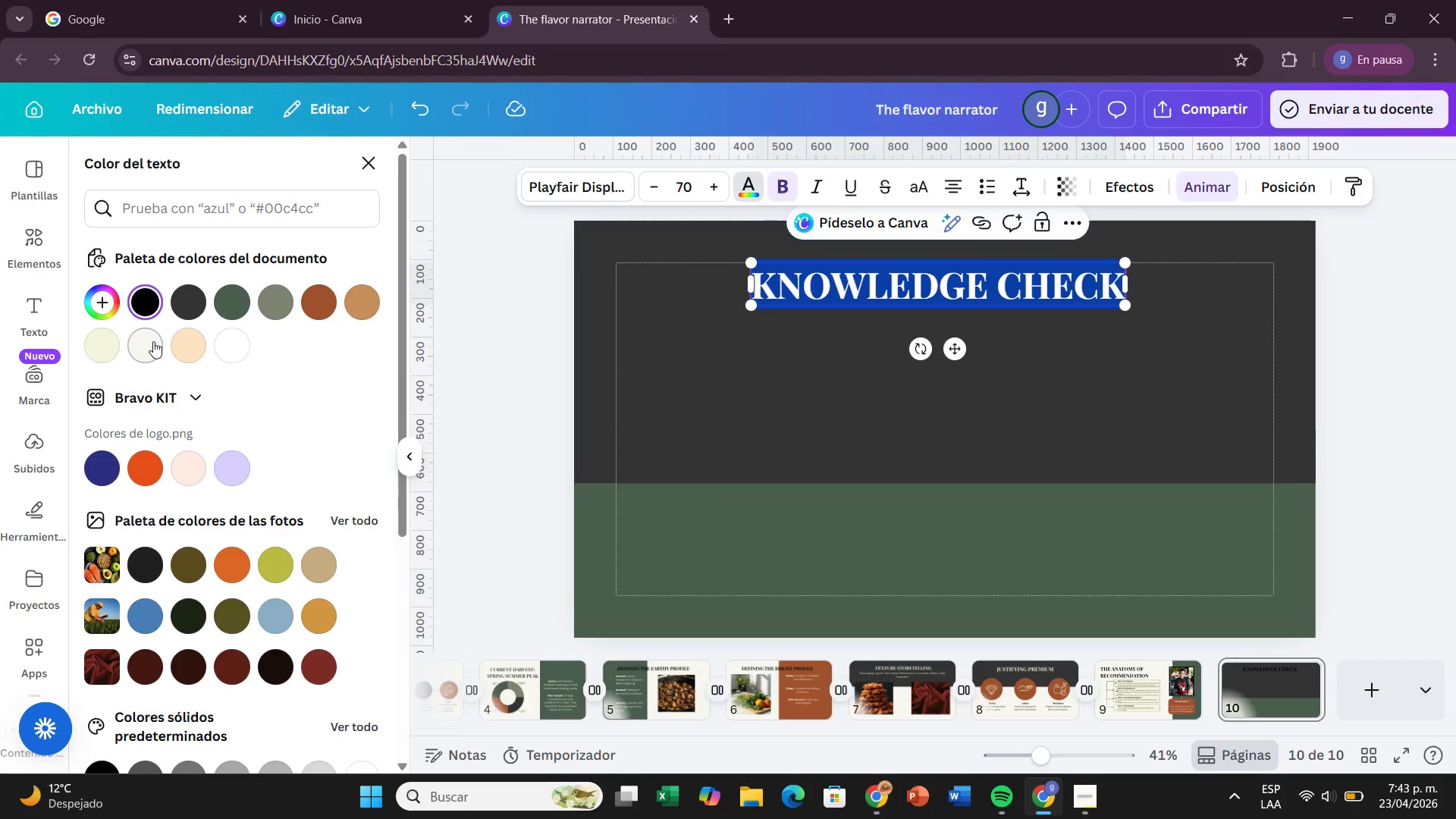 
left_click([95, 344])
 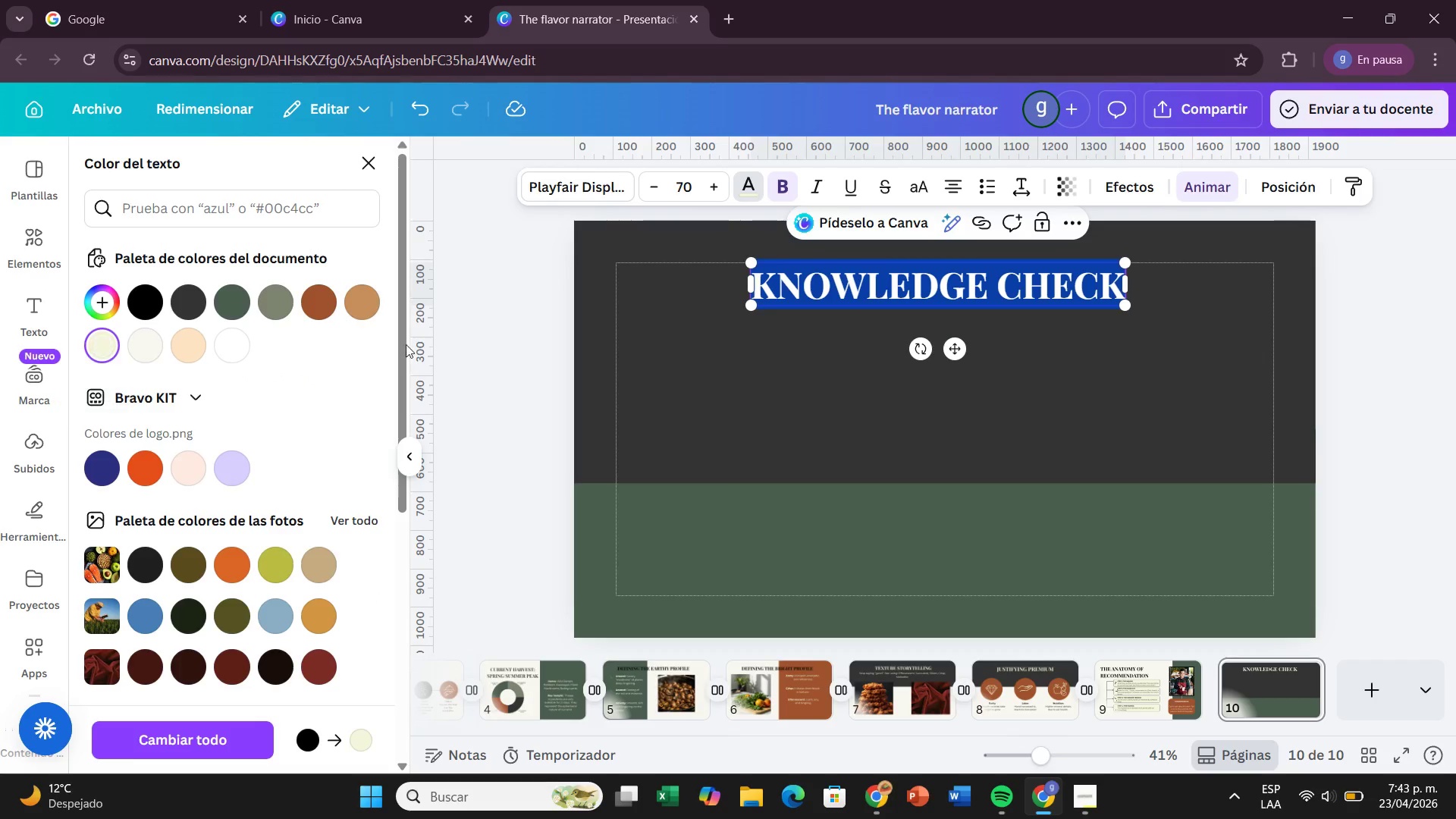 
left_click([482, 352])
 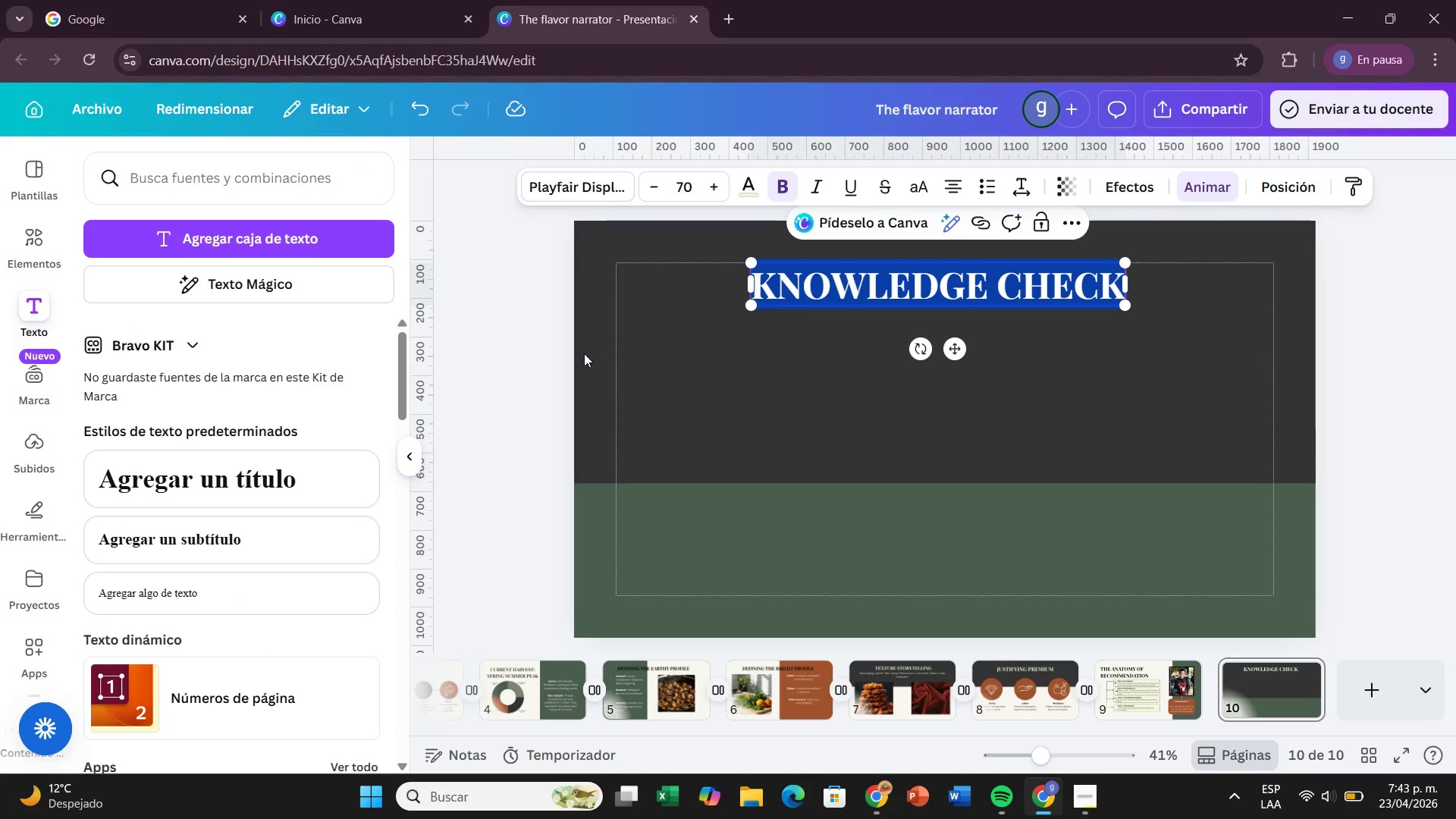 
left_click([633, 353])
 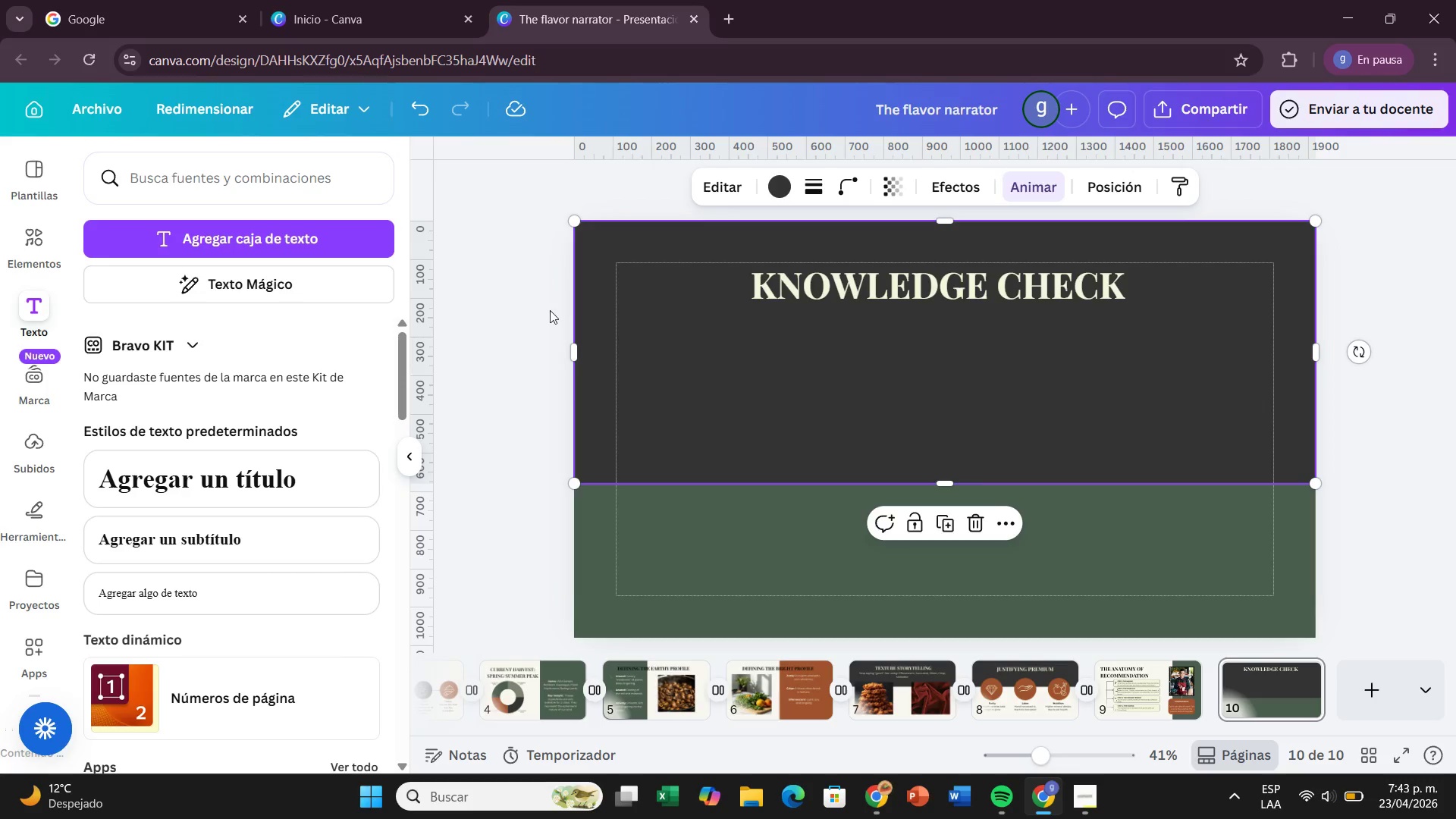 
wait(6.91)
 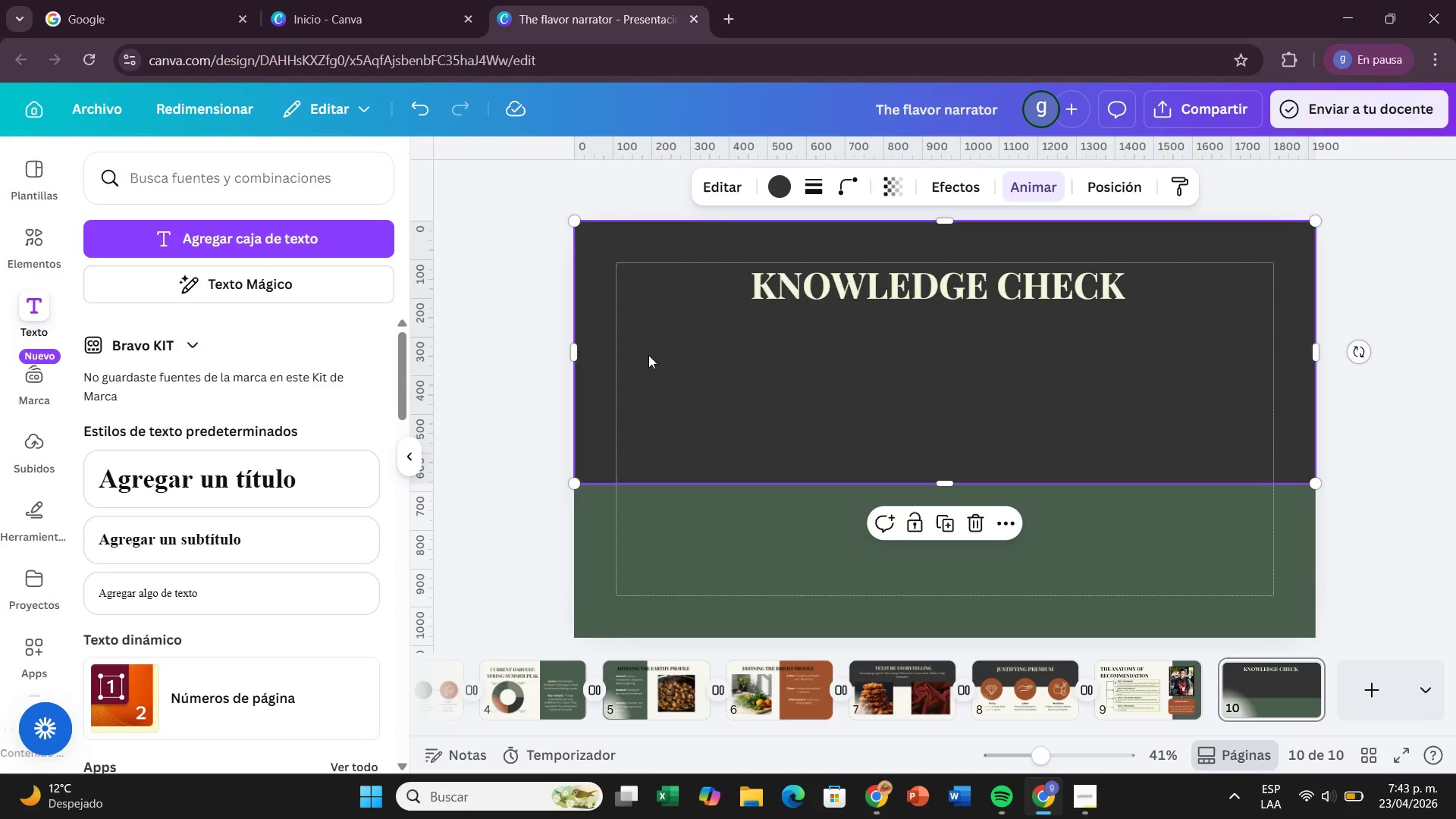 
left_click([36, 224])
 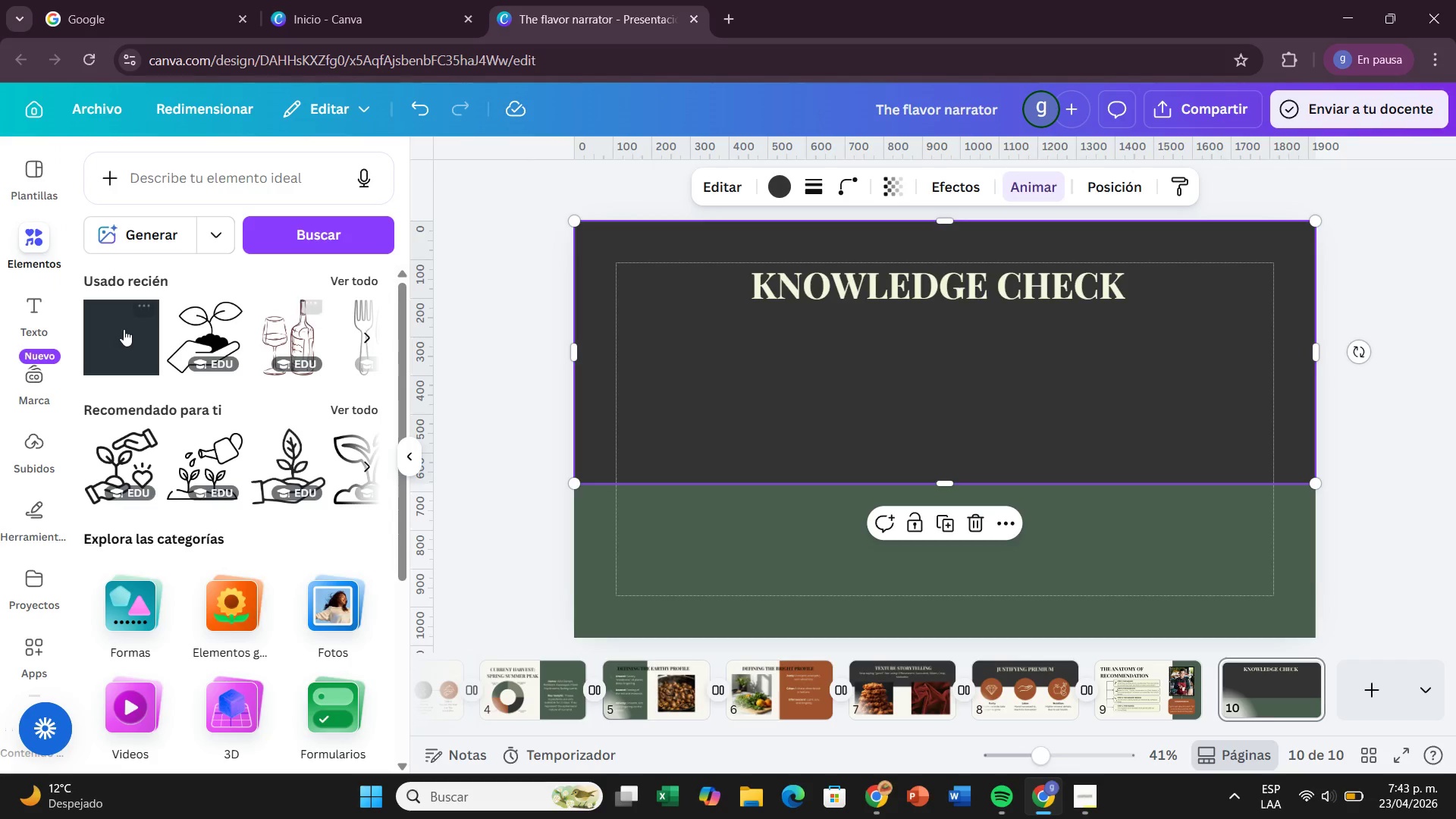 
left_click([124, 322])
 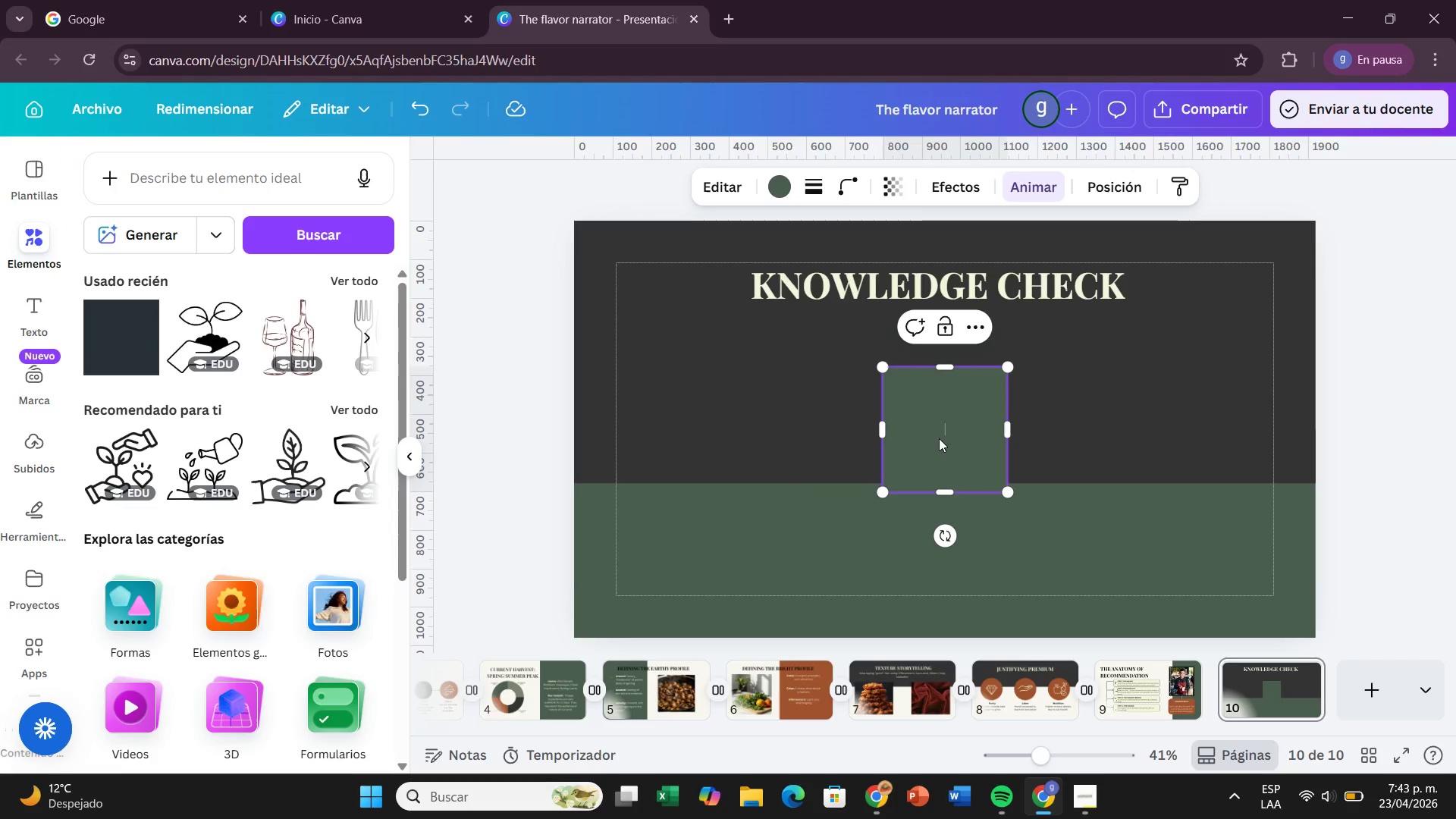 
left_click([965, 431])
 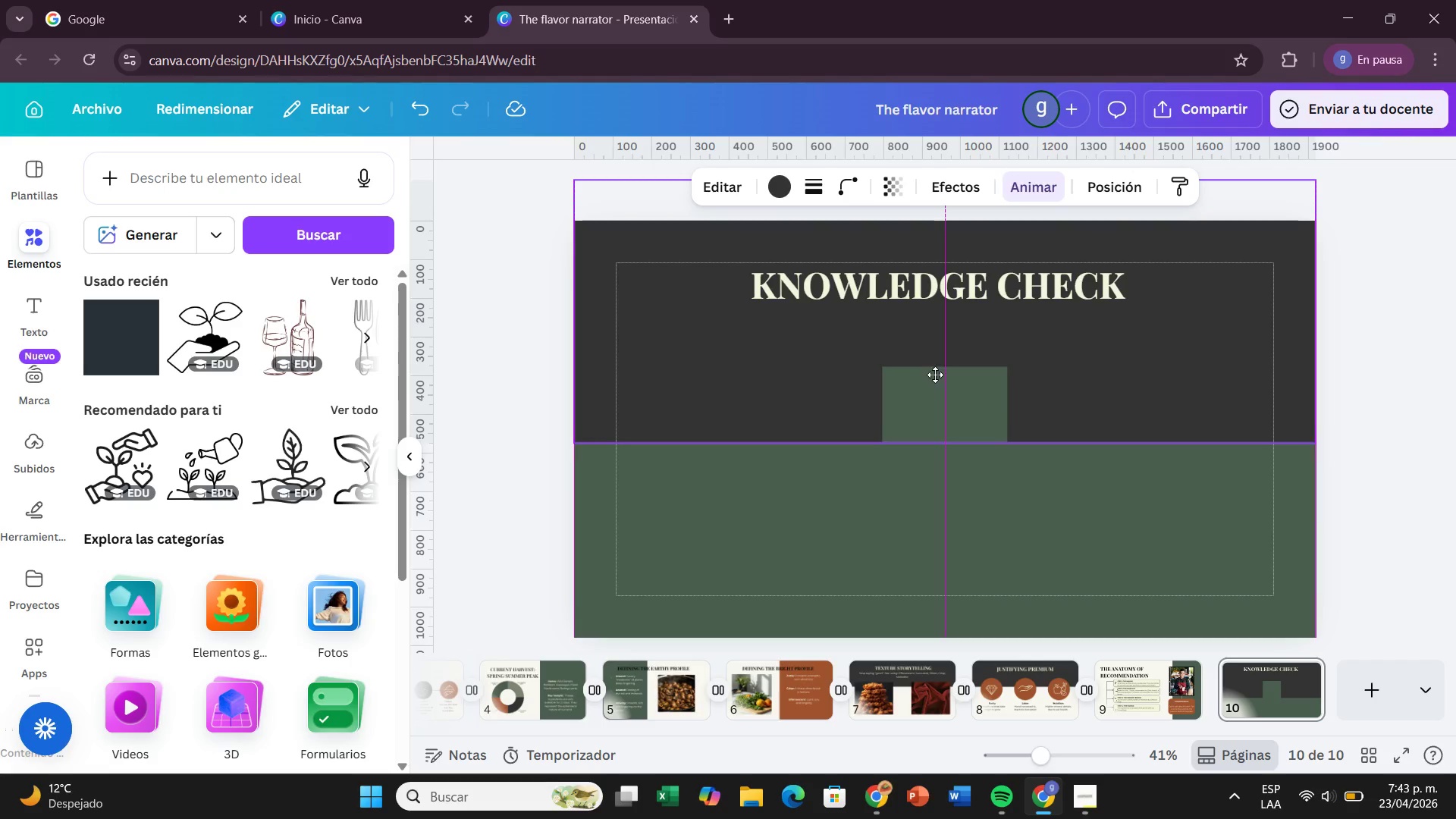 
wait(5.16)
 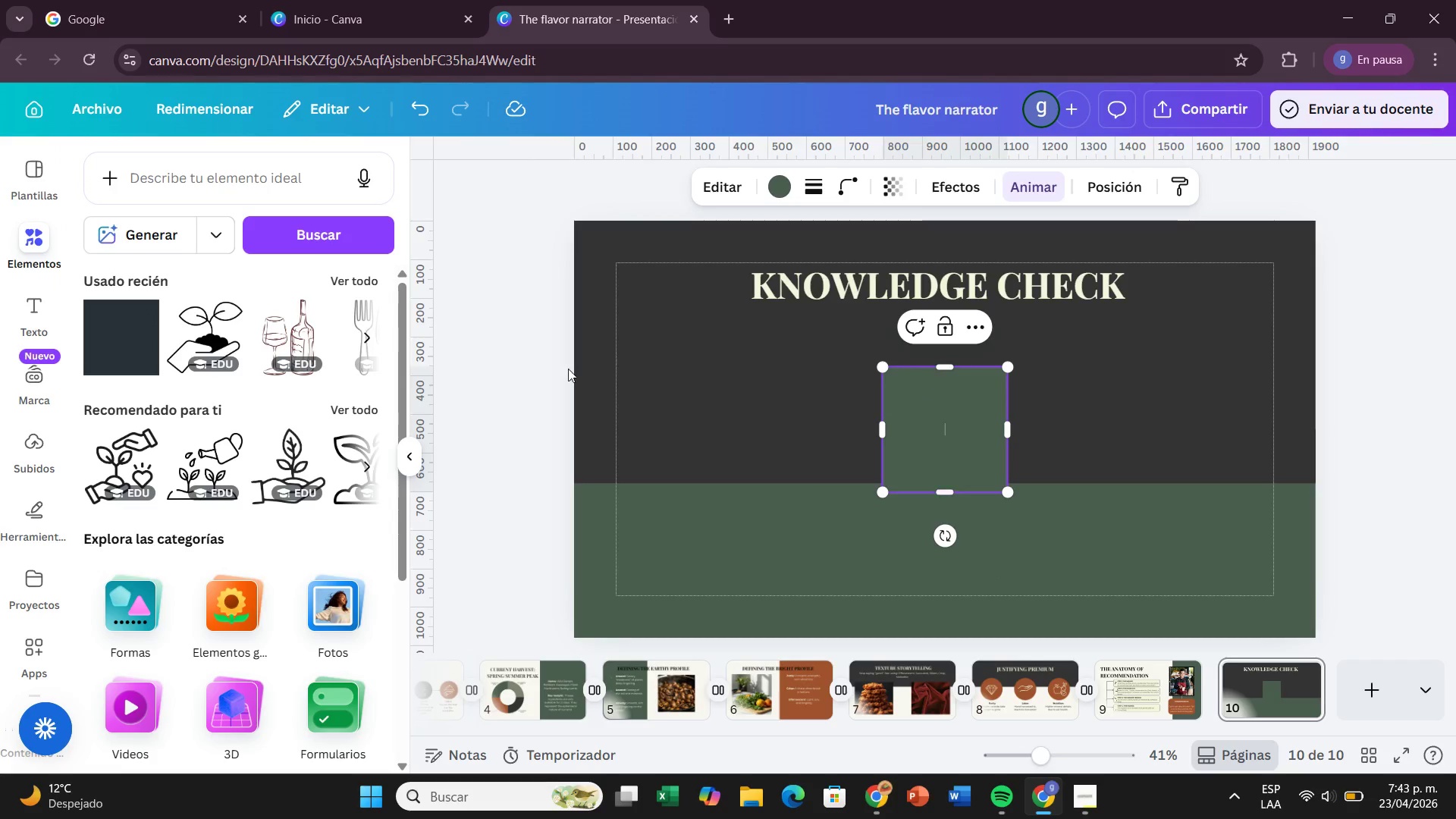 
left_click([937, 416])
 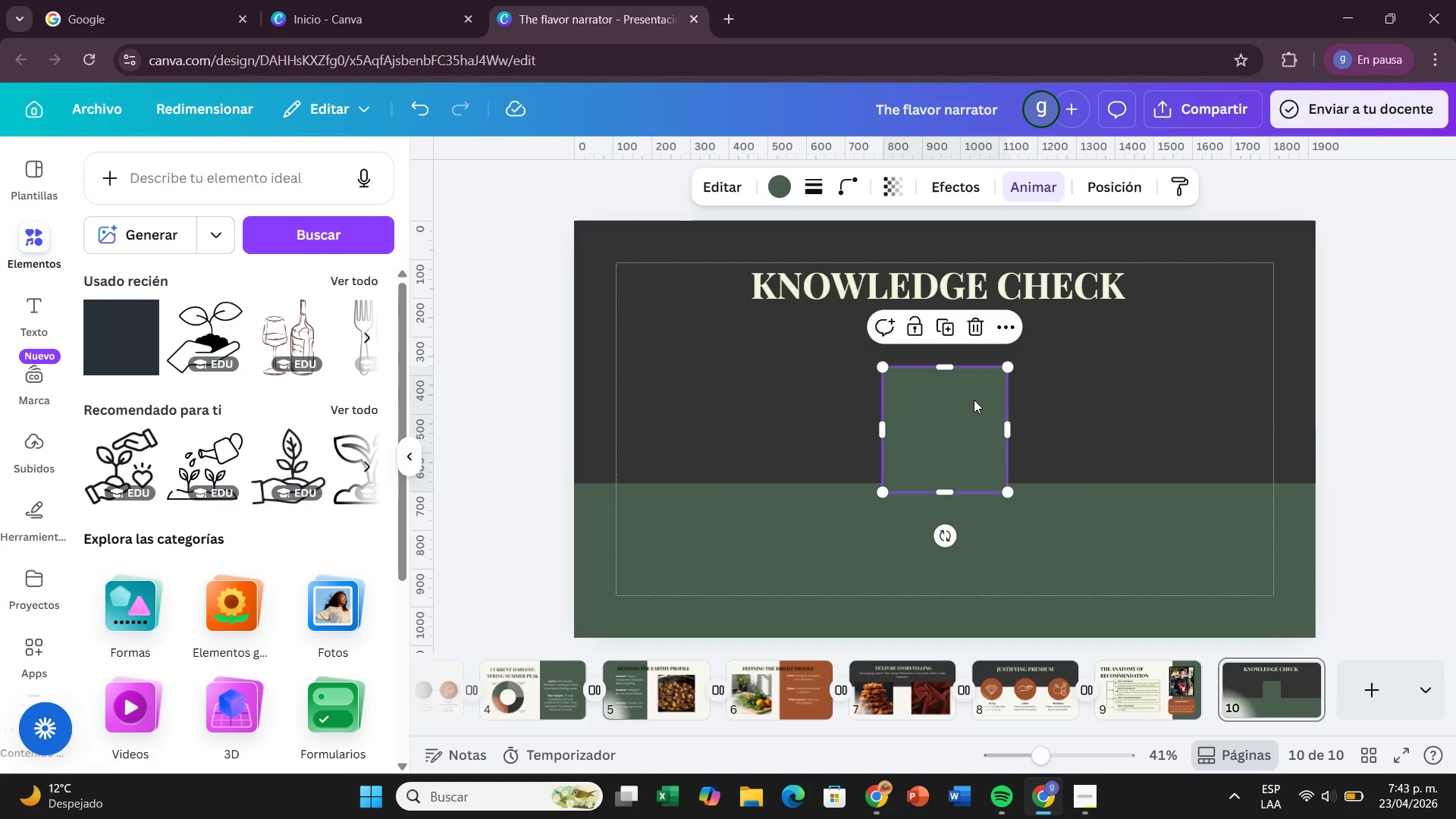 
left_click_drag(start_coordinate=[974, 400], to_coordinate=[960, 375])
 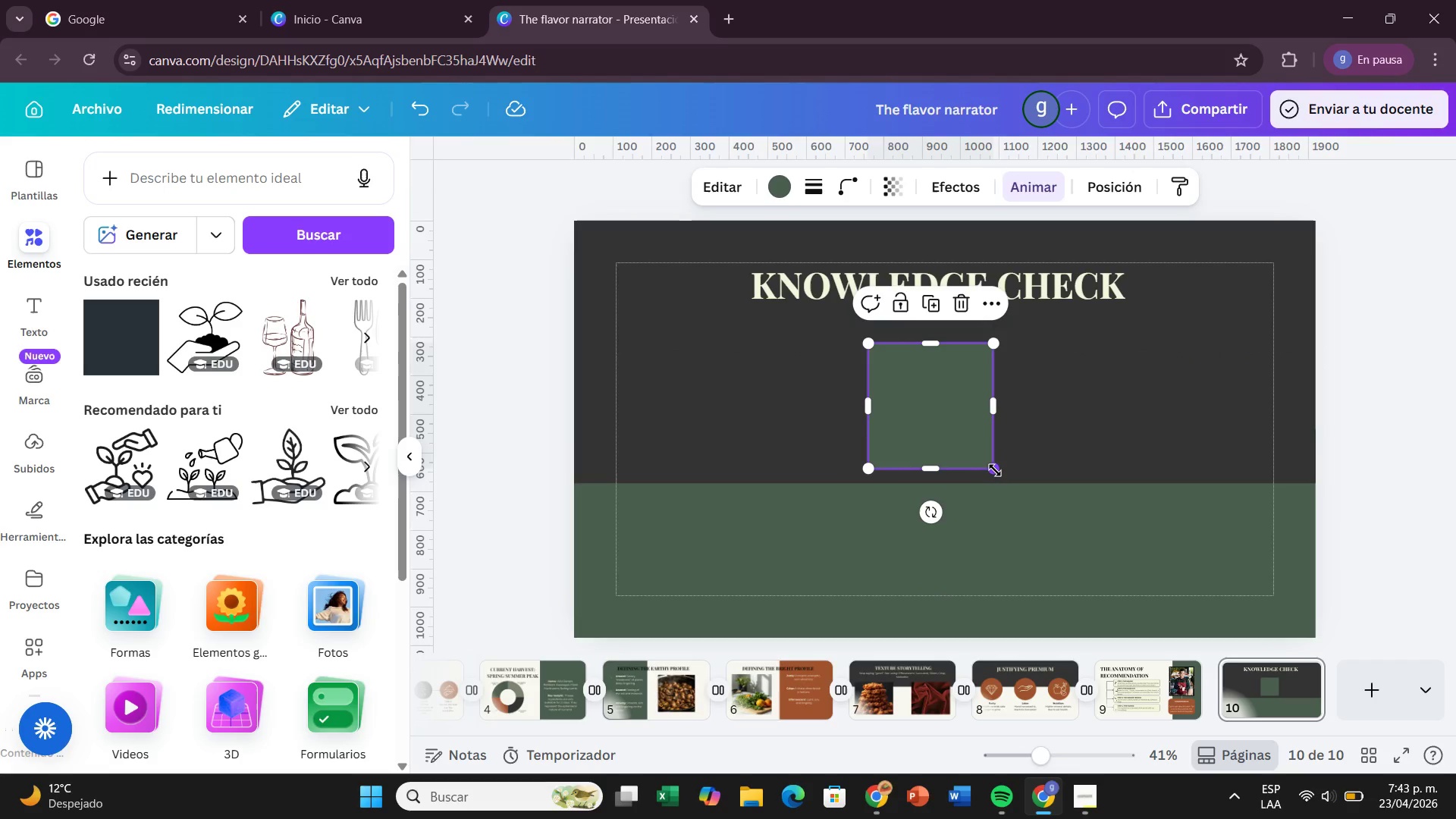 
left_click_drag(start_coordinate=[996, 470], to_coordinate=[1277, 579])
 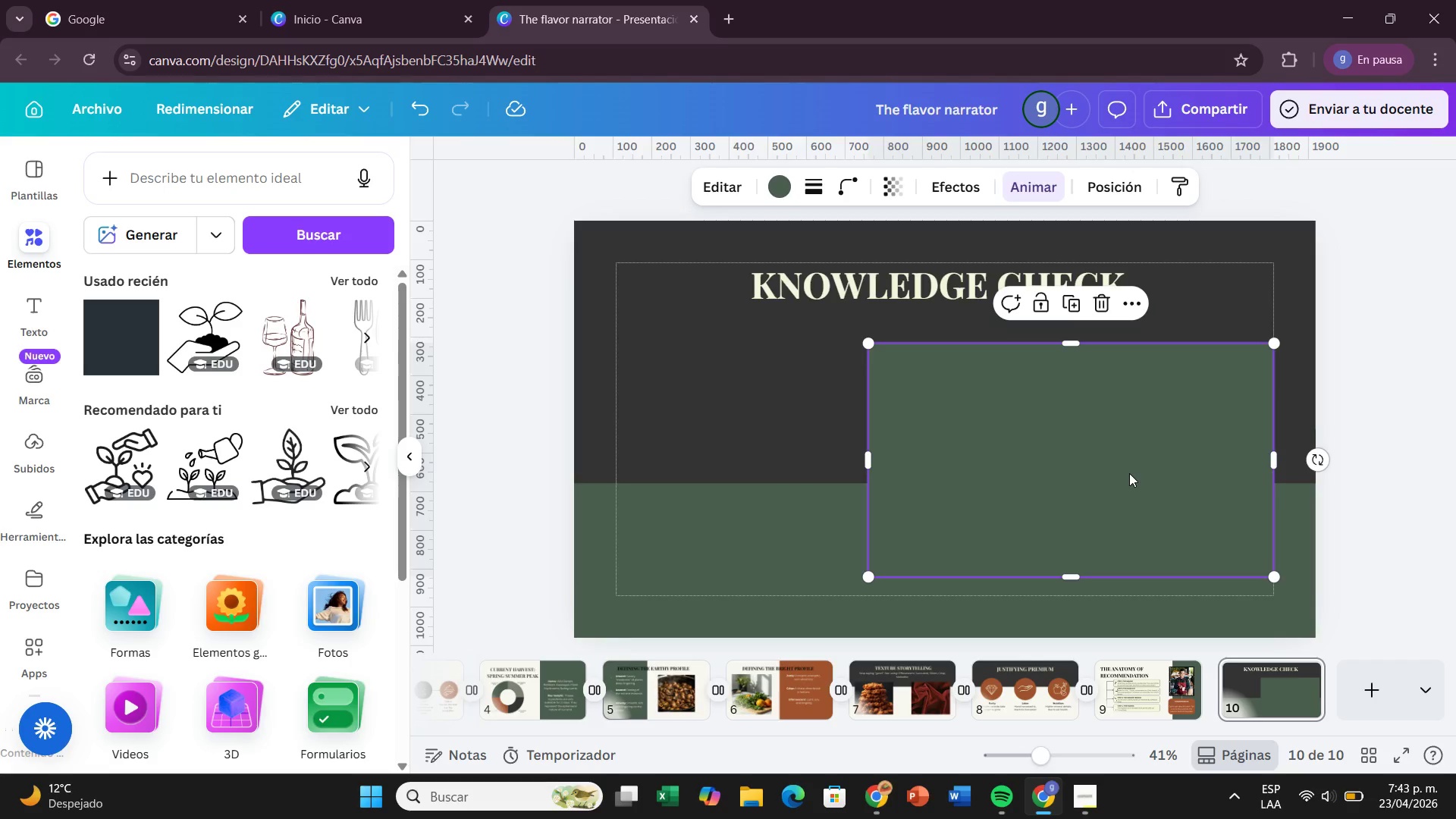 
left_click_drag(start_coordinate=[1129, 473], to_coordinate=[1125, 471])
 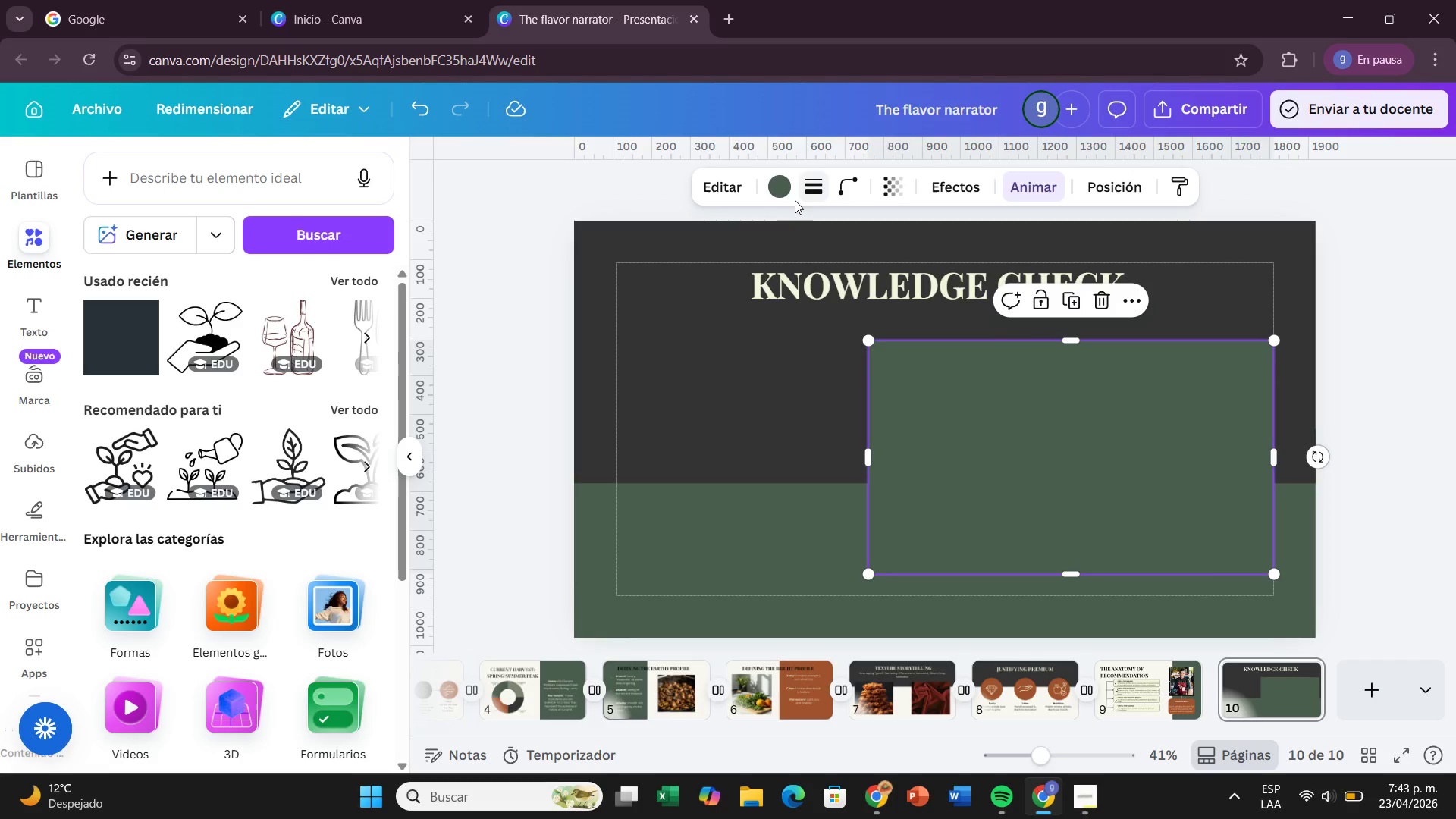 
left_click([777, 187])
 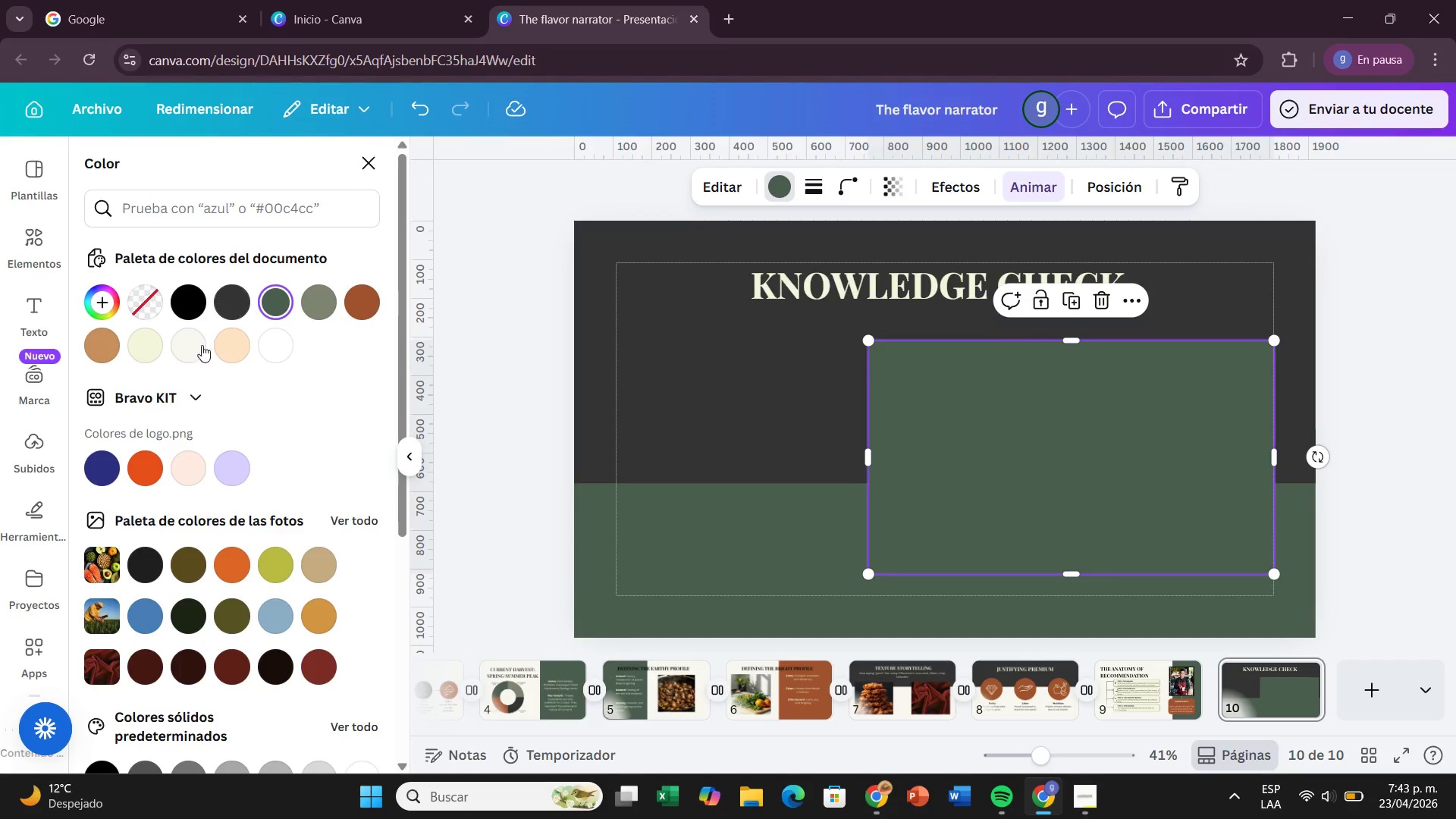 
left_click([129, 350])
 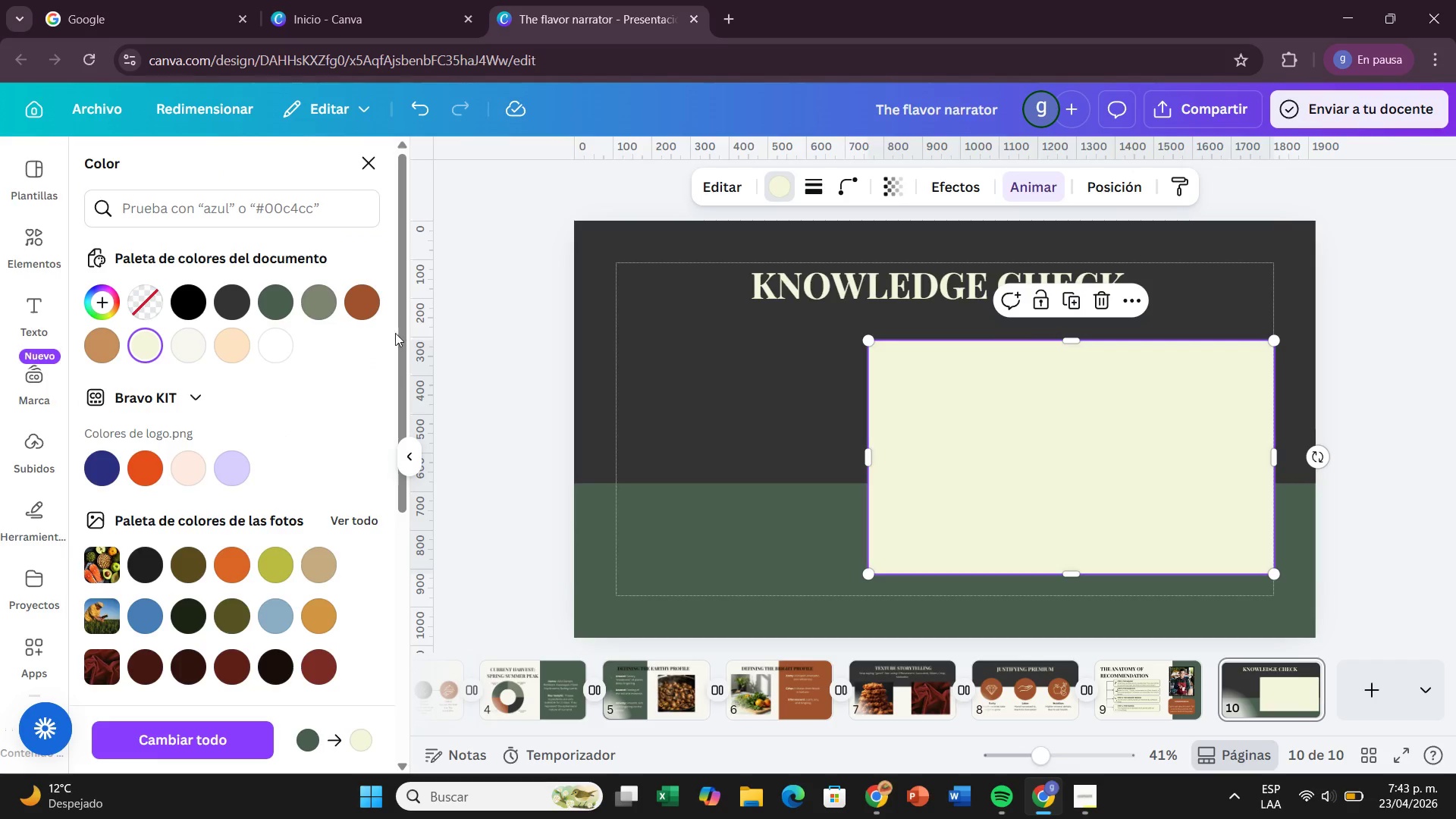 
left_click([477, 394])
 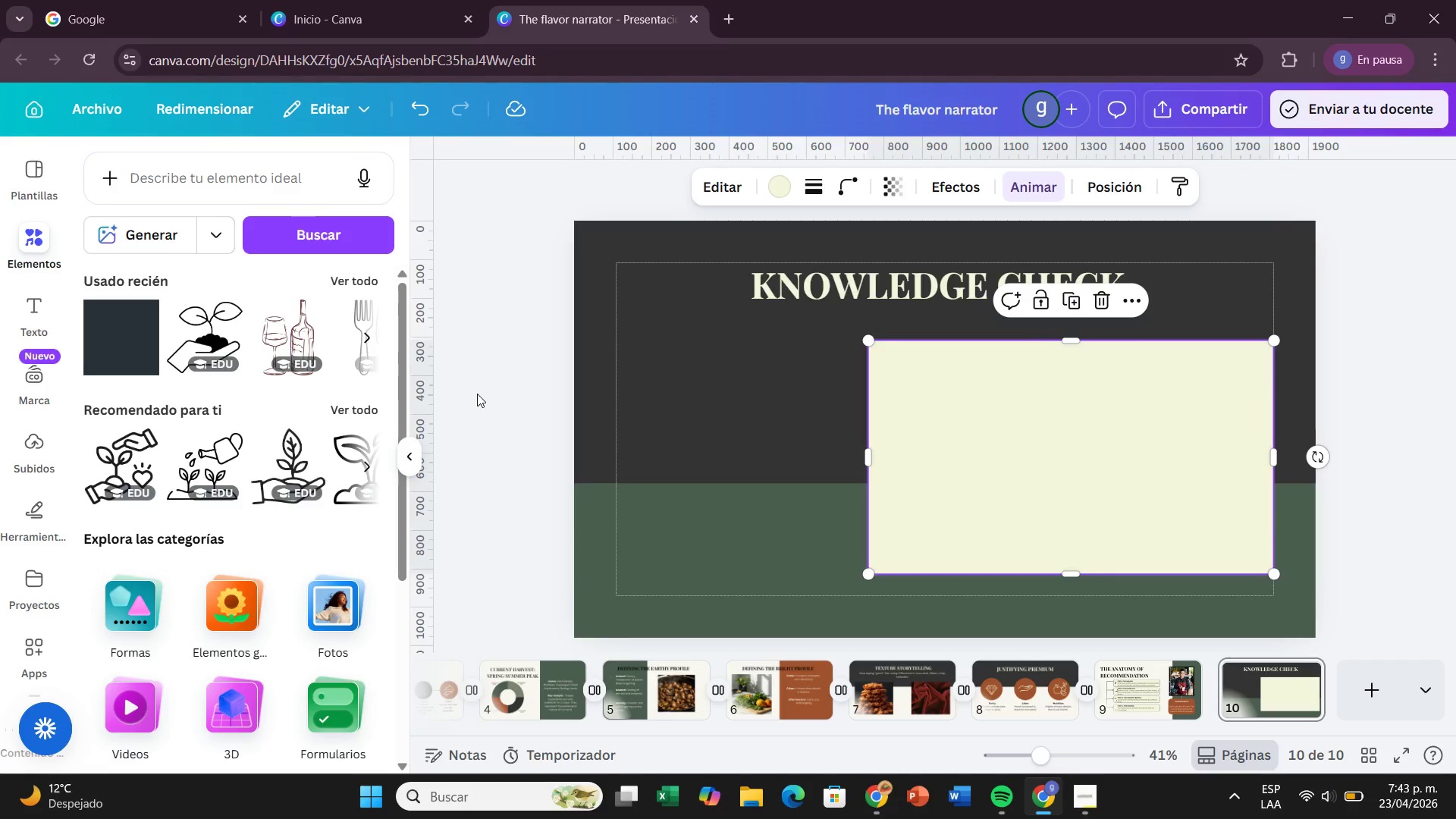 
left_click([477, 394])
 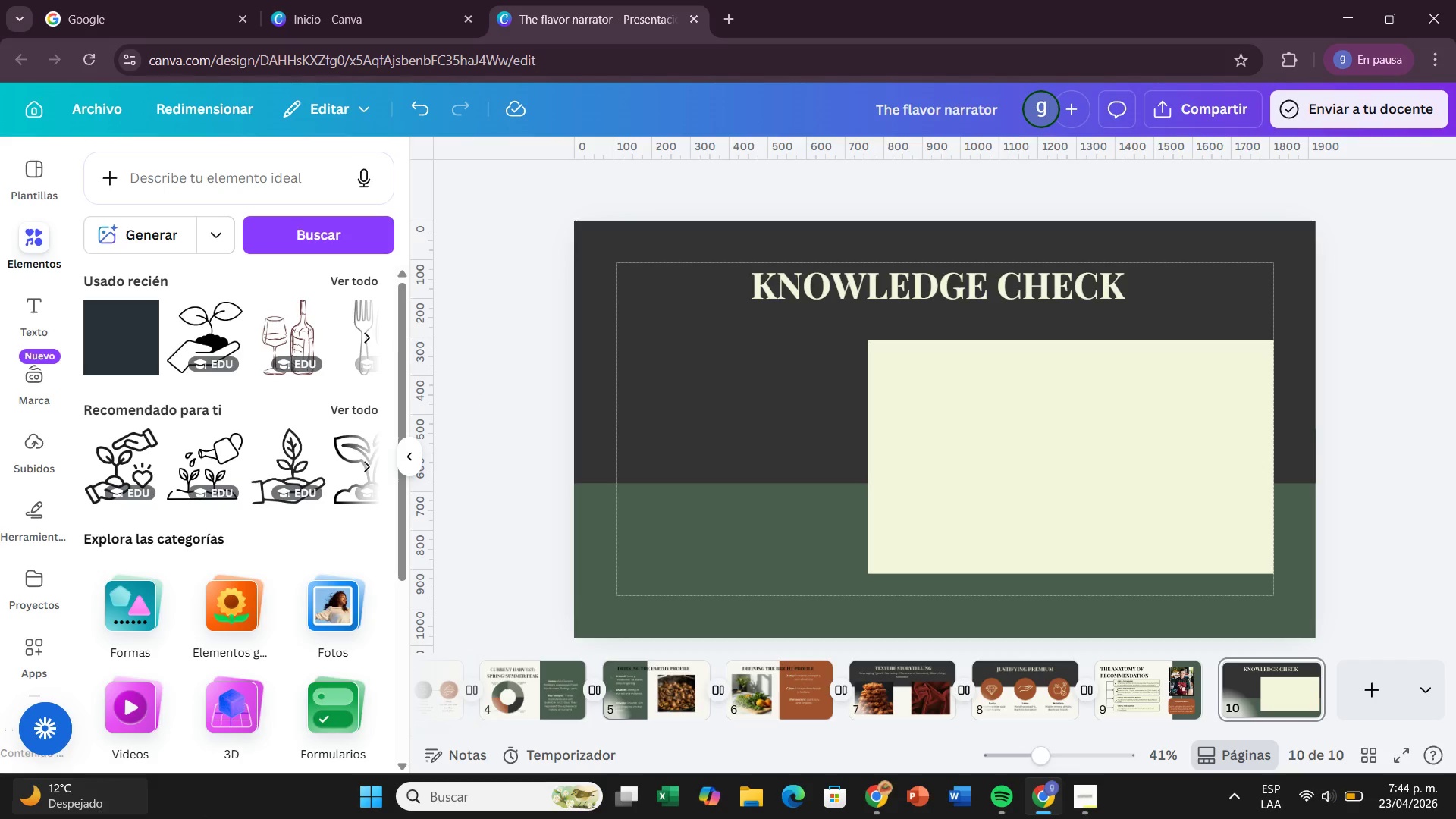 
left_click([327, 706])
 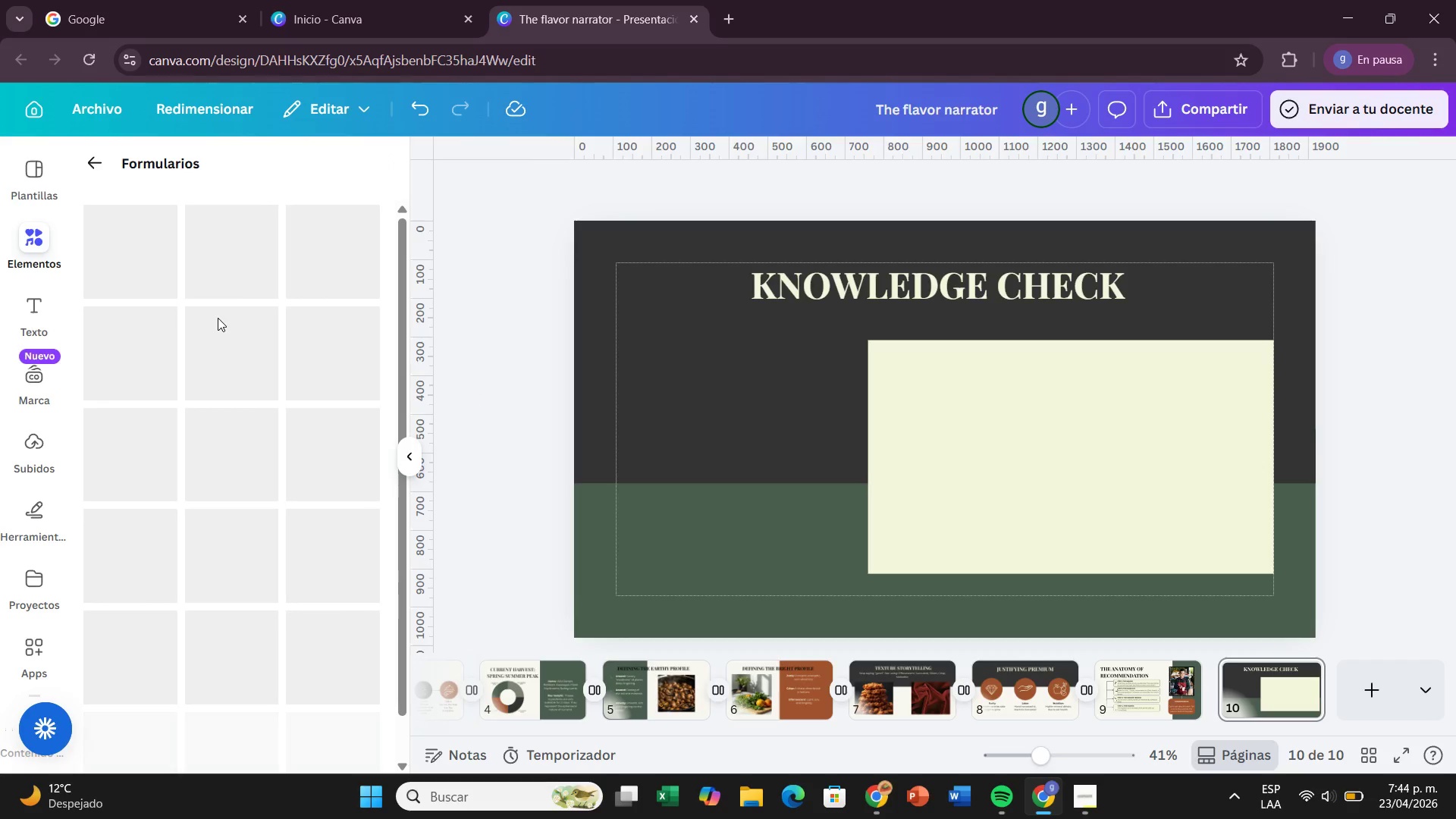 
wait(5.3)
 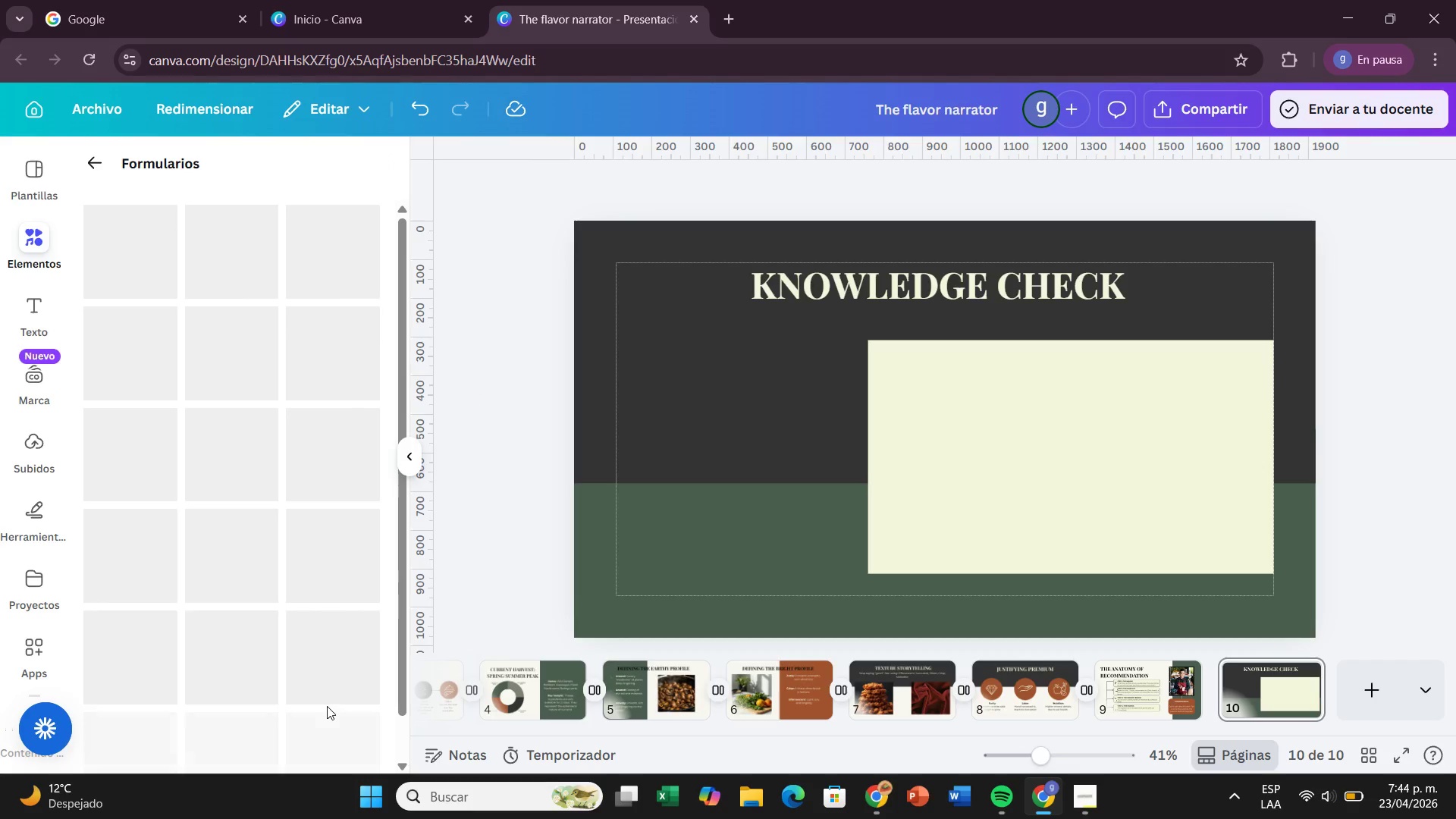 
scroll: coordinate [293, 362], scroll_direction: up, amount: 3.0
 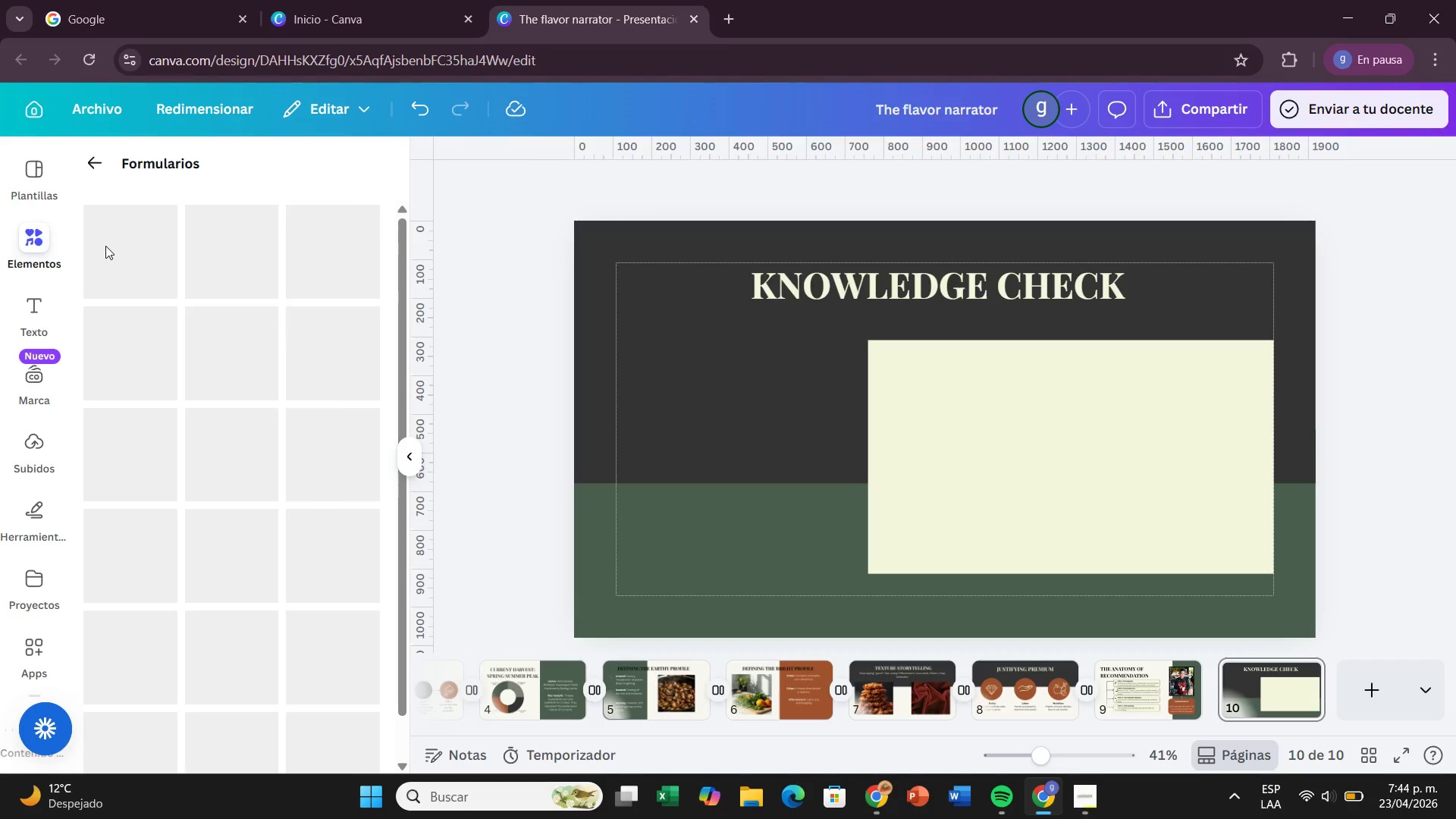 
left_click([105, 246])
 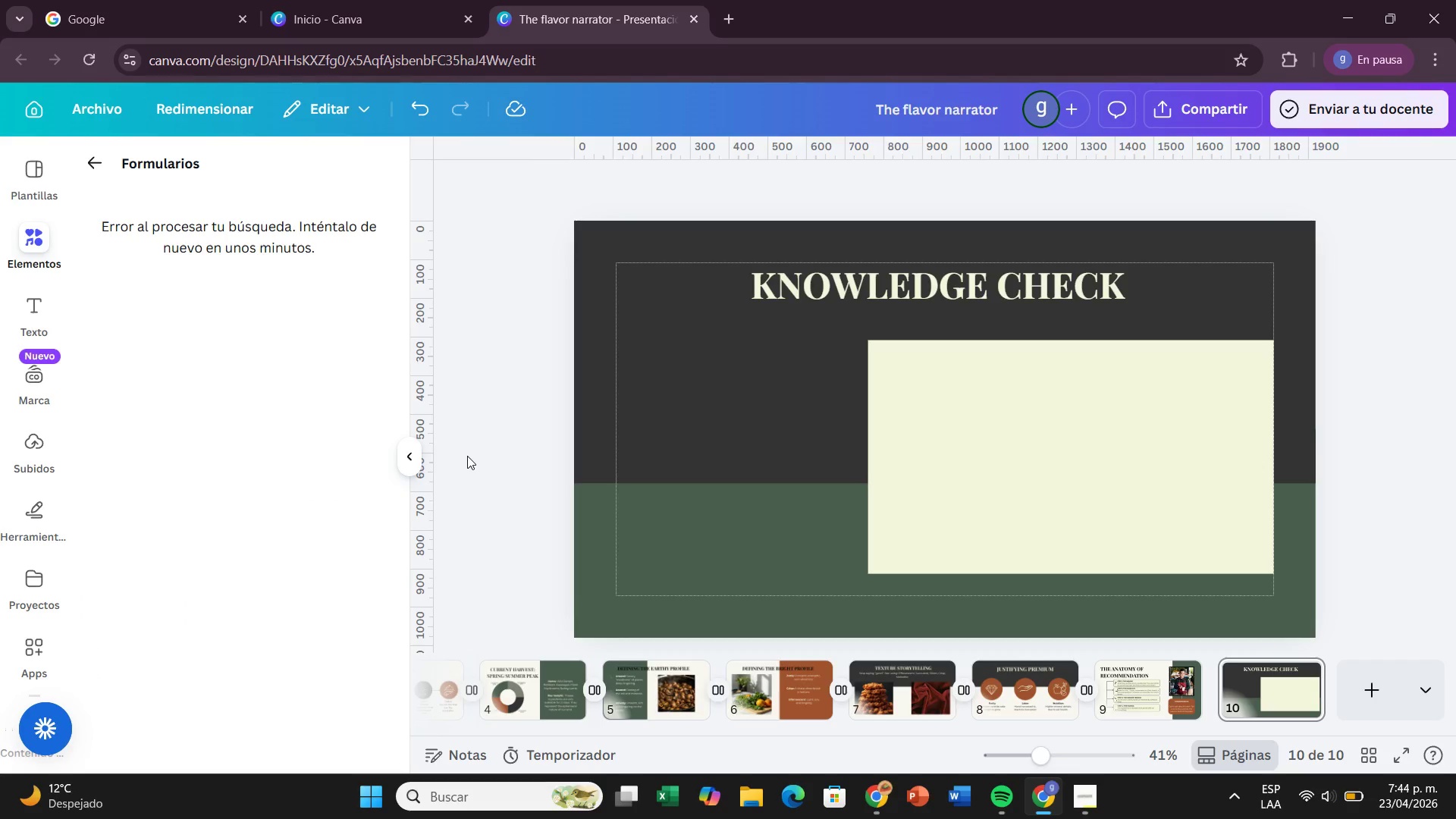 
wait(28.67)
 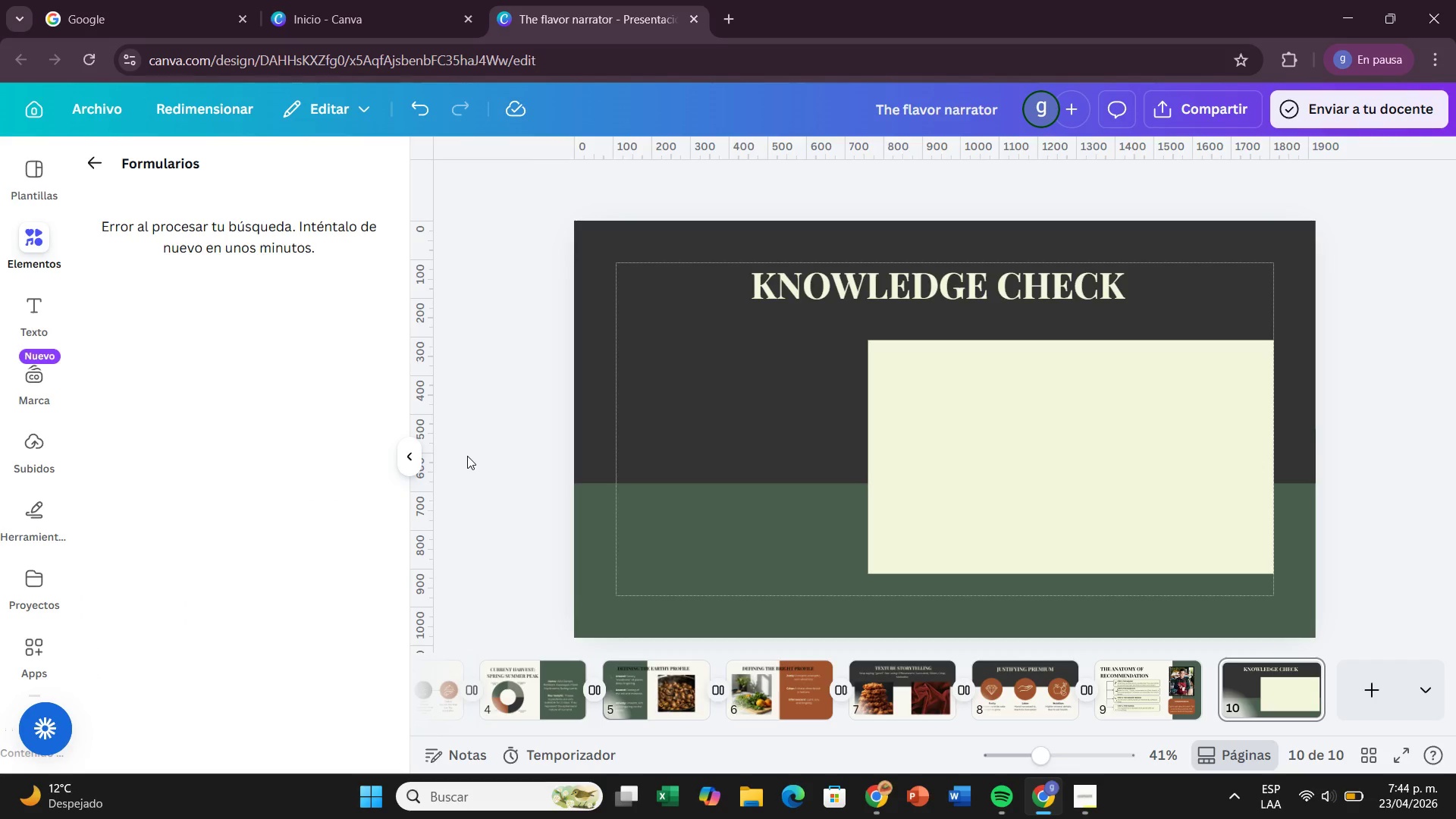 
left_click([87, 172])
 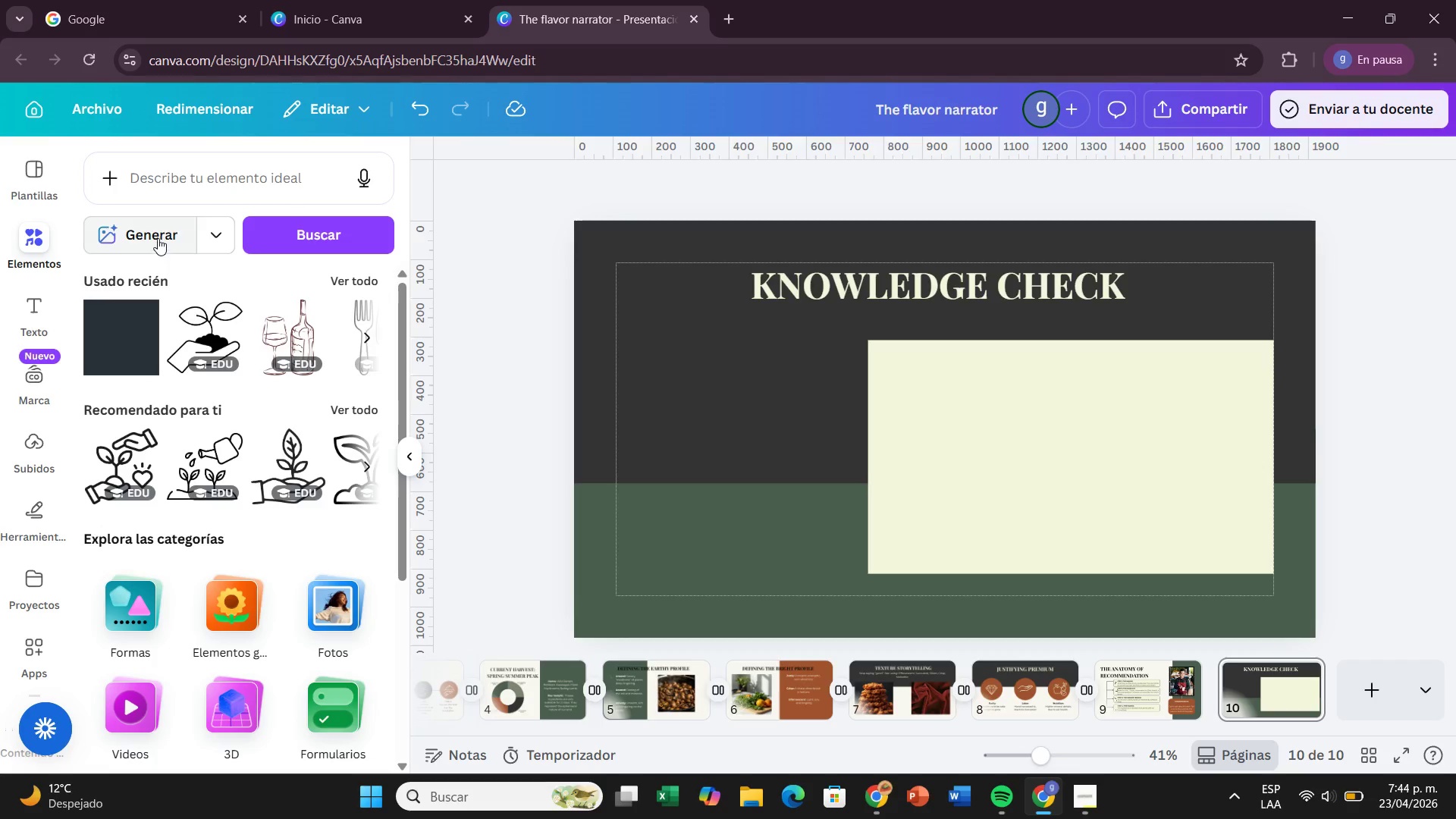 
left_click([173, 187])
 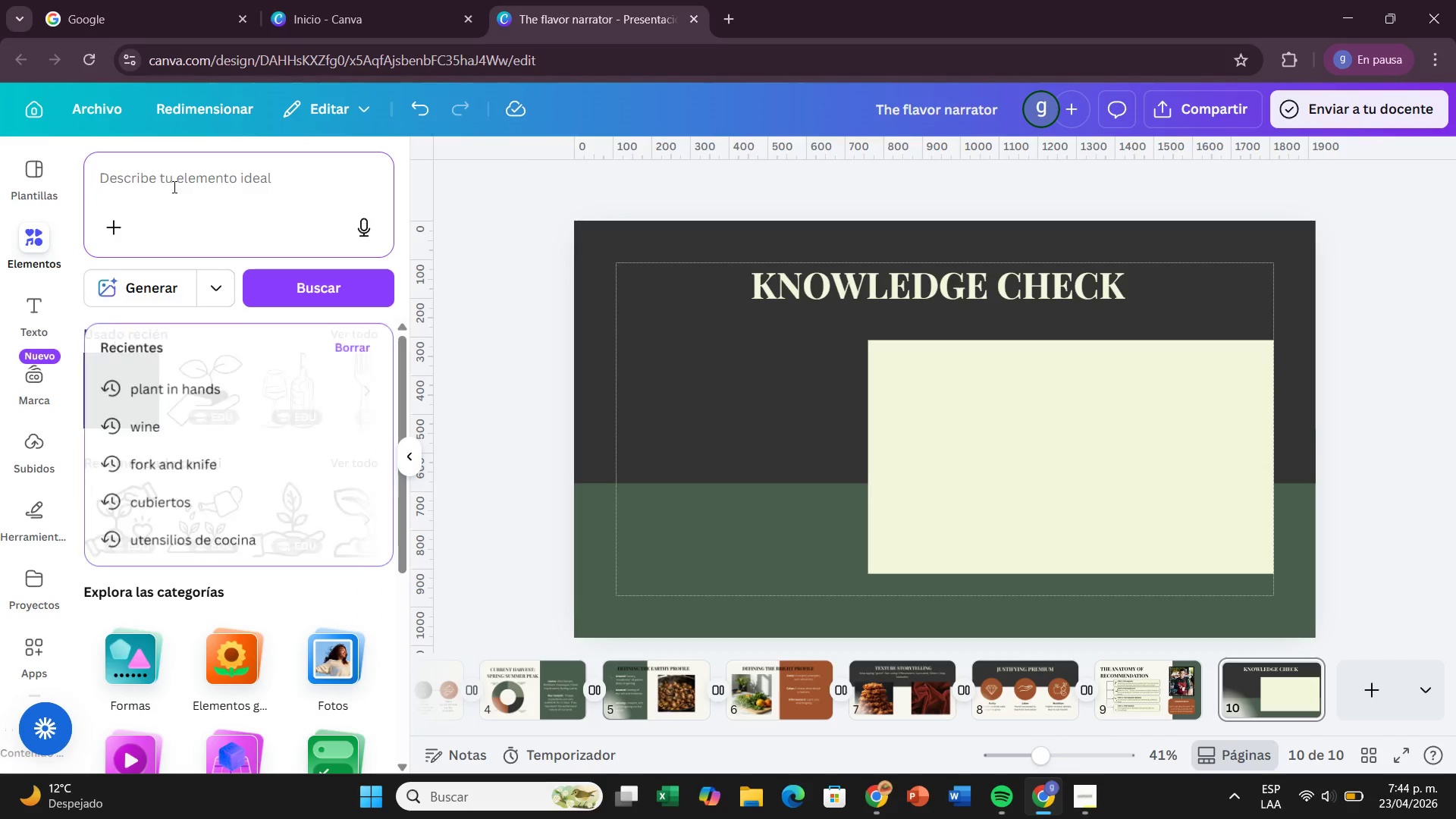 
type(FORMUL)
 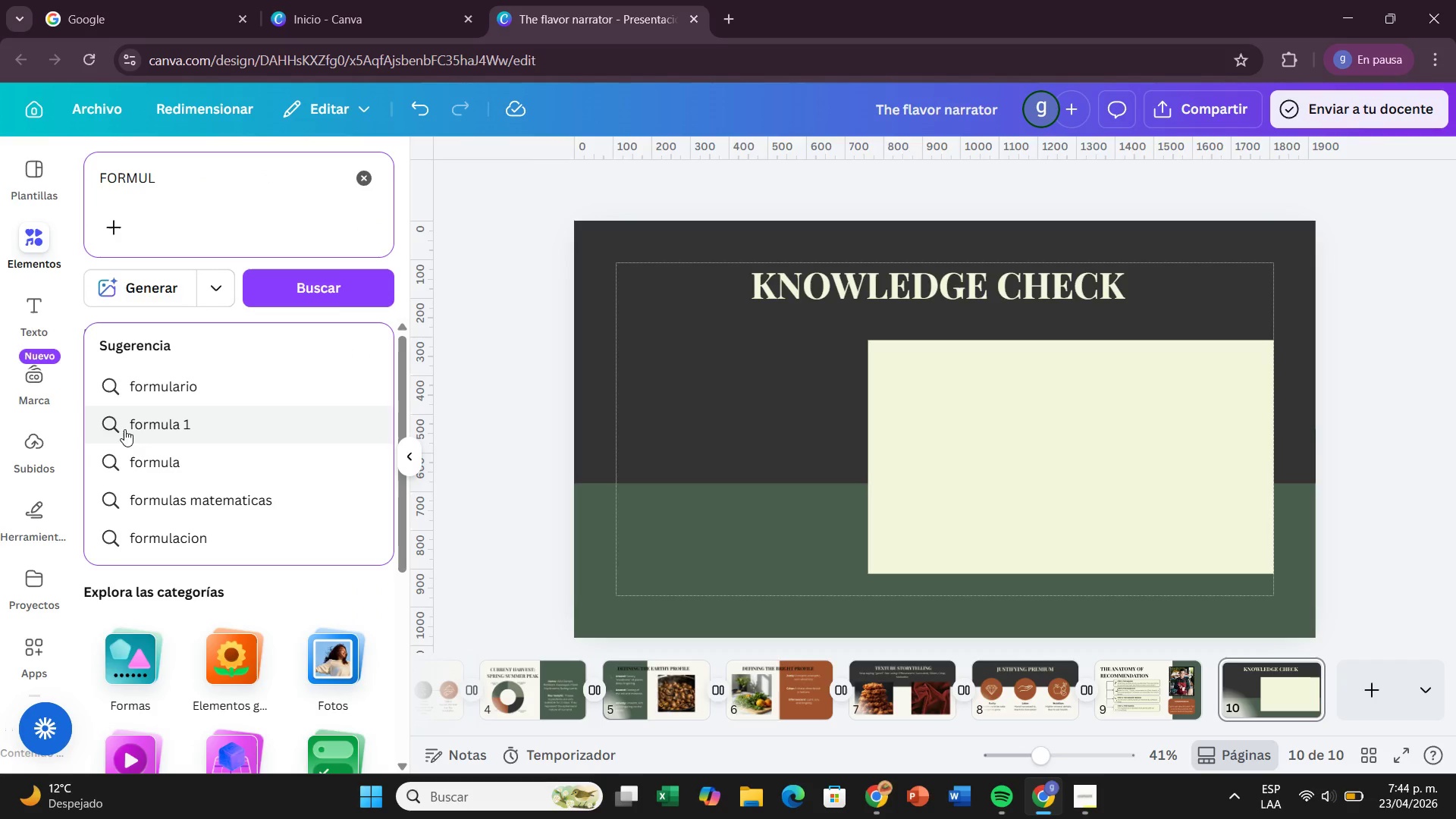 
double_click([130, 385])
 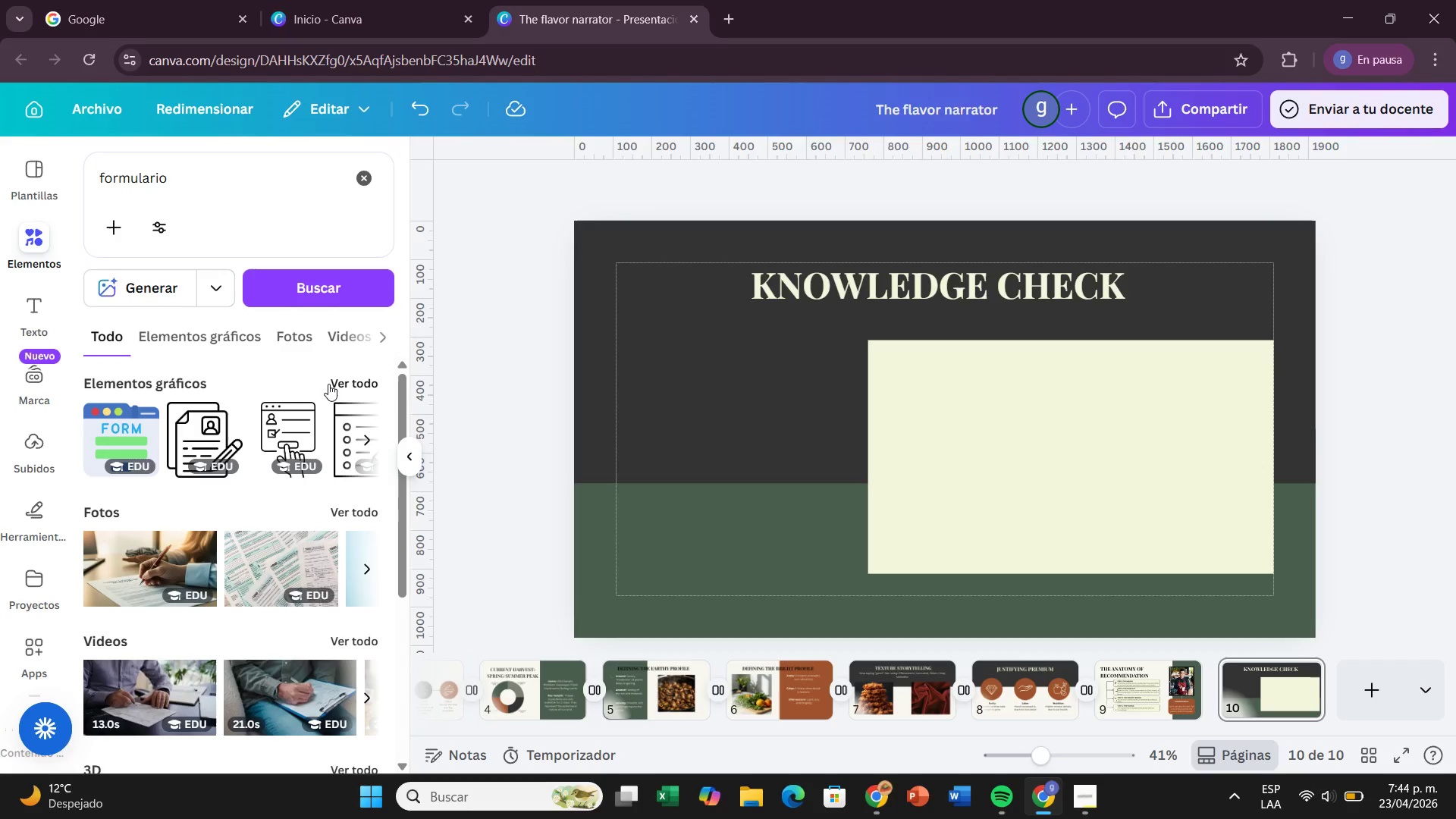 
wait(5.86)
 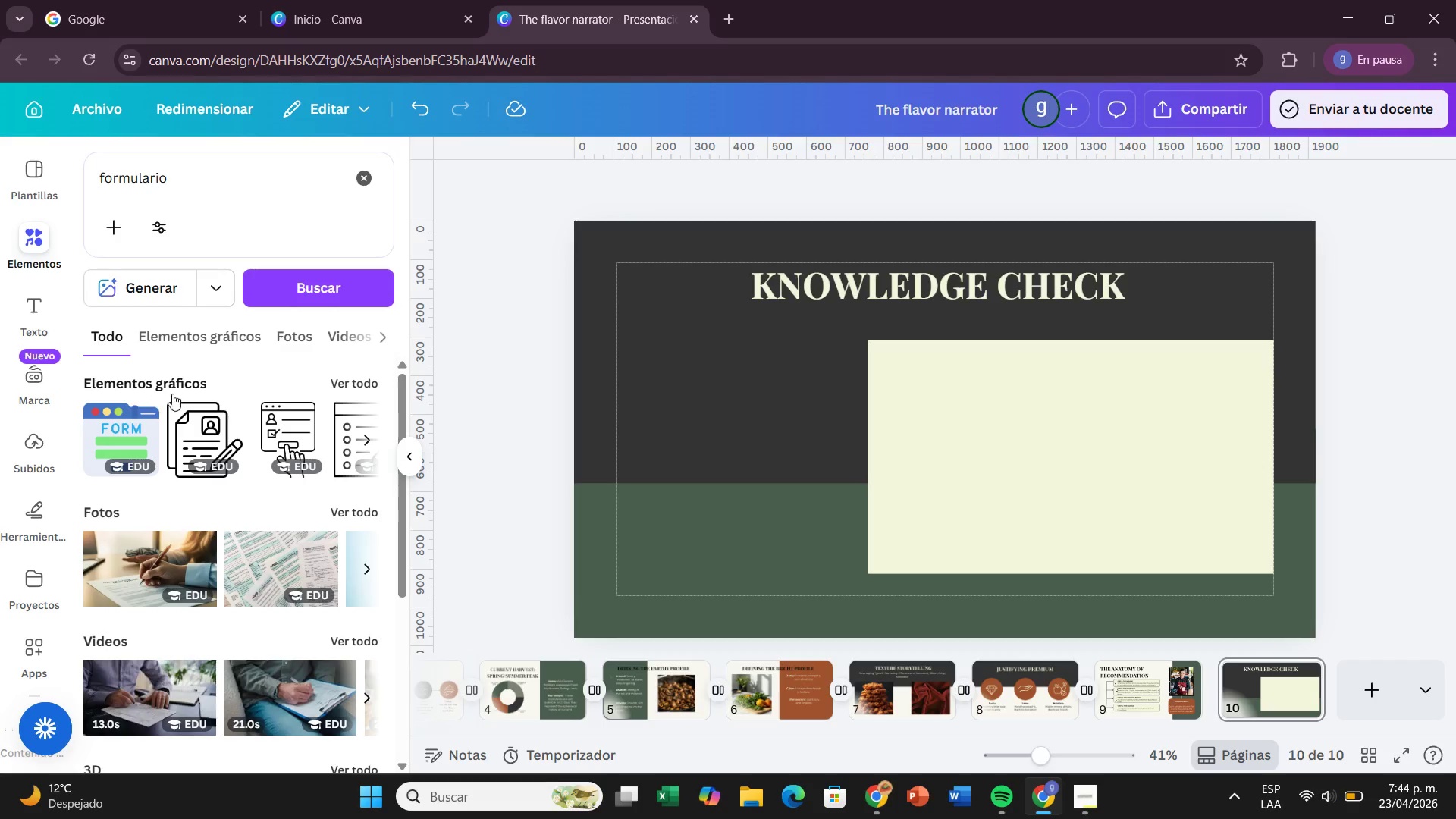 
left_click([328, 384])
 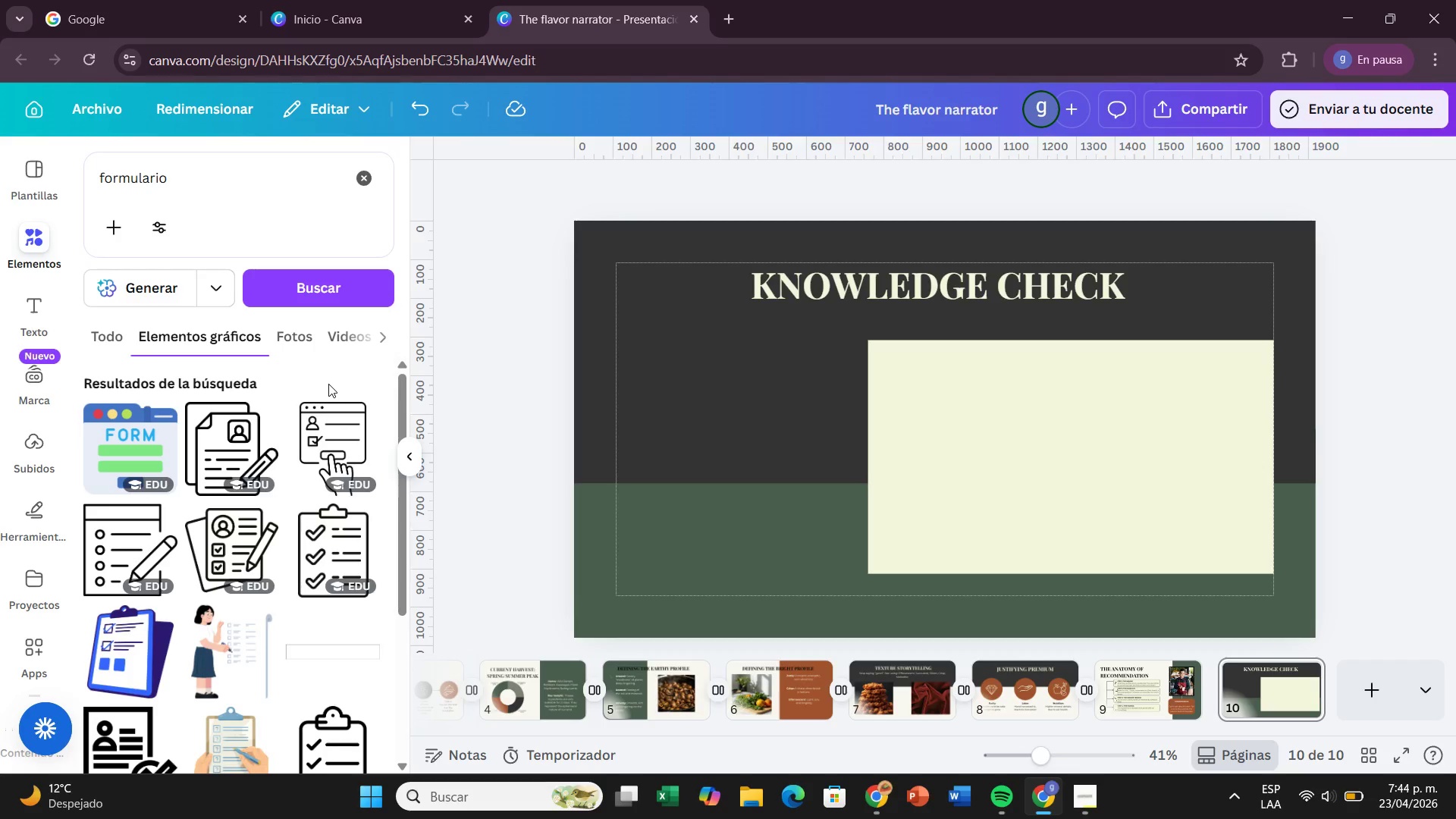 
scroll: coordinate [281, 520], scroll_direction: down, amount: 7.0
 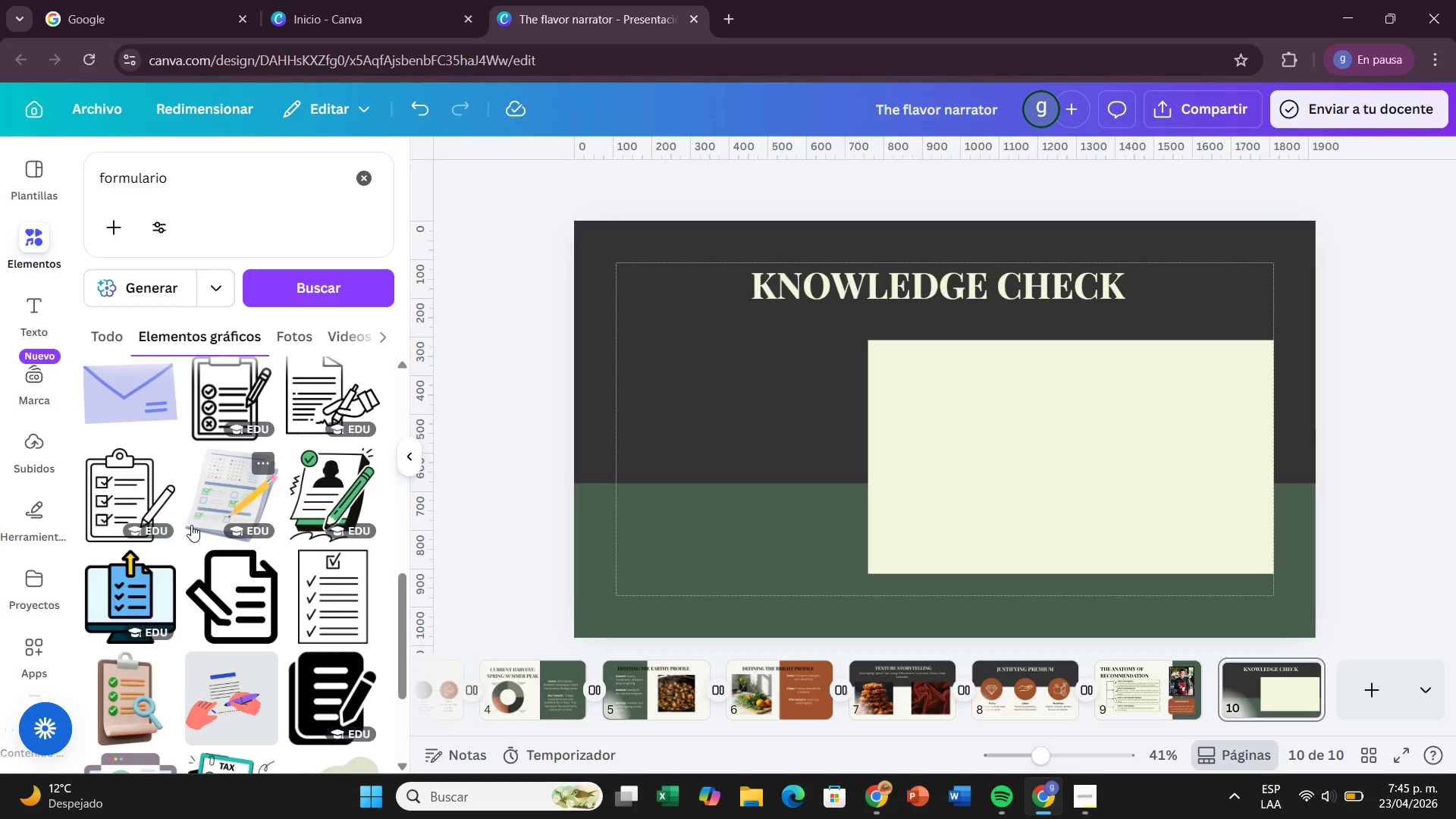 
scroll: coordinate [183, 509], scroll_direction: up, amount: 9.0
 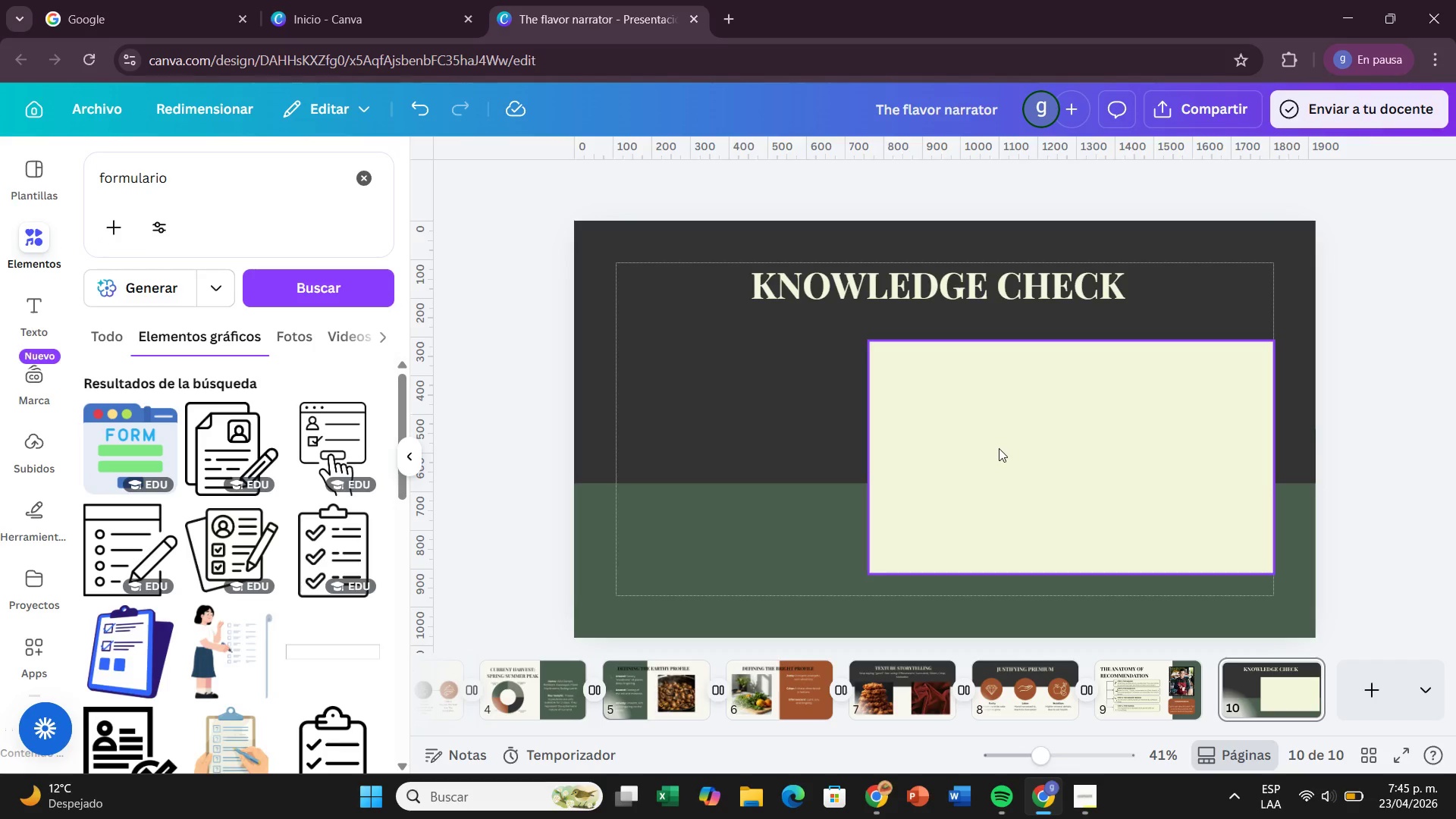 
left_click([999, 448])
 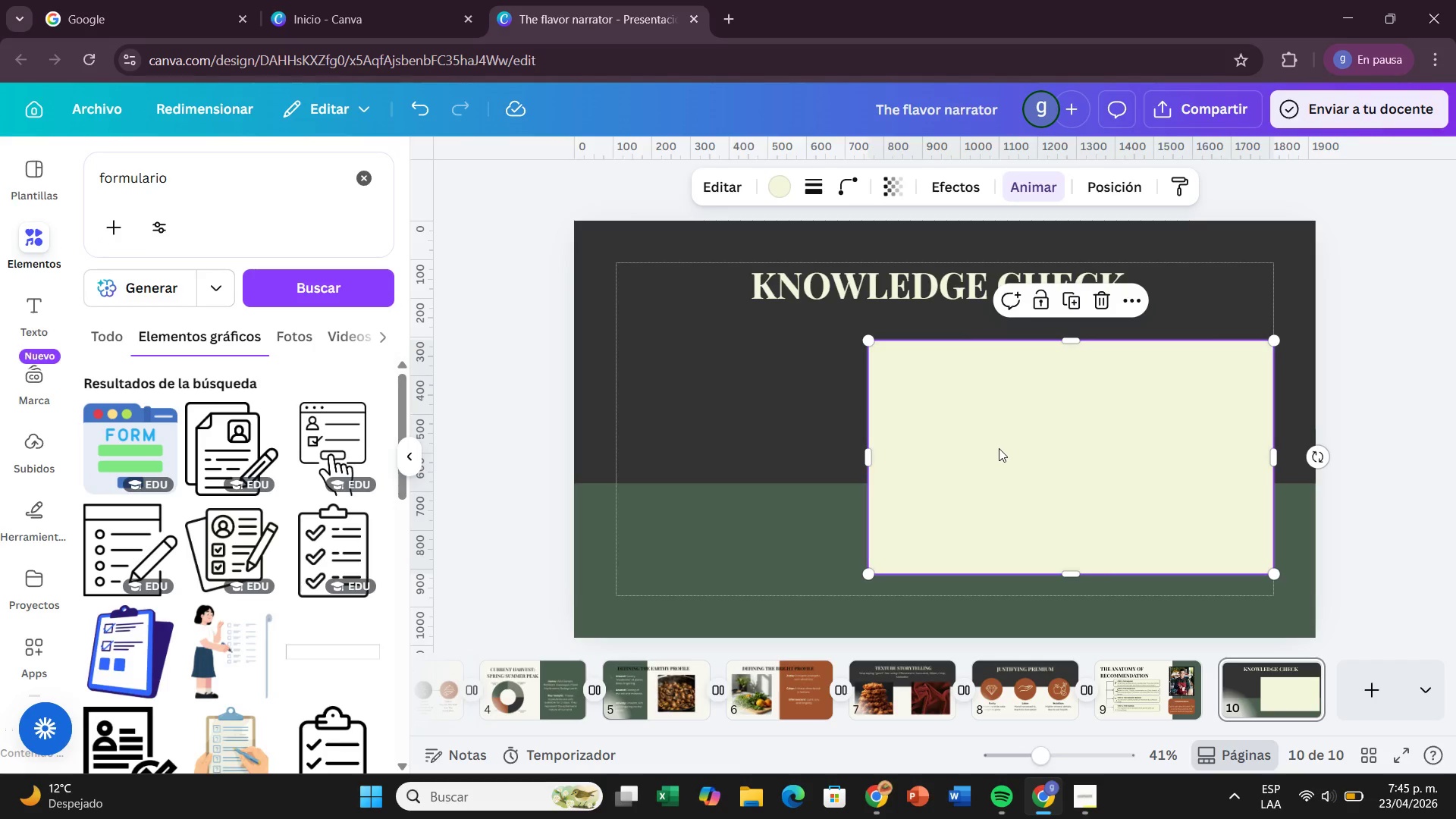 
key(Backspace)
 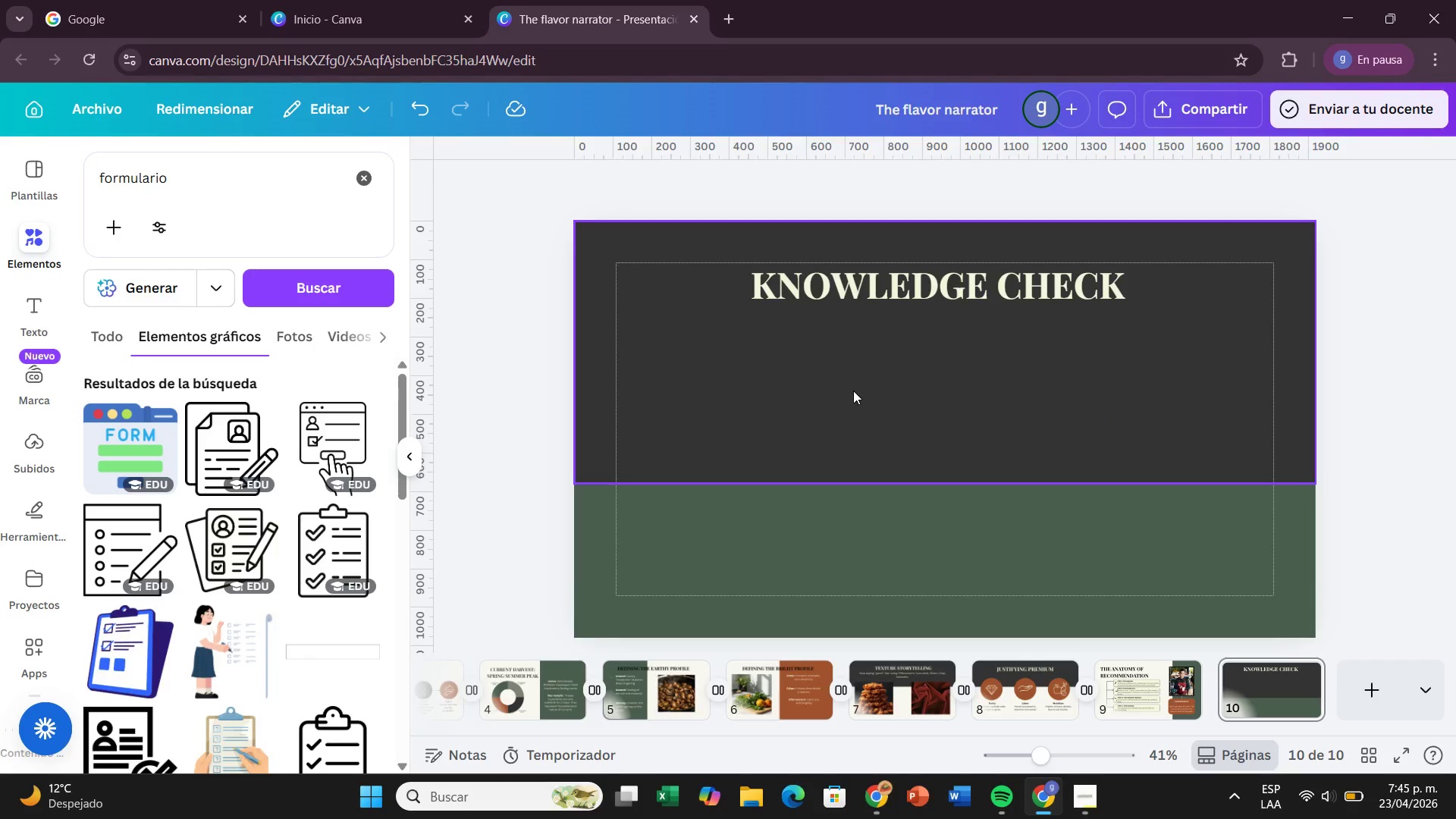 
wait(14.64)
 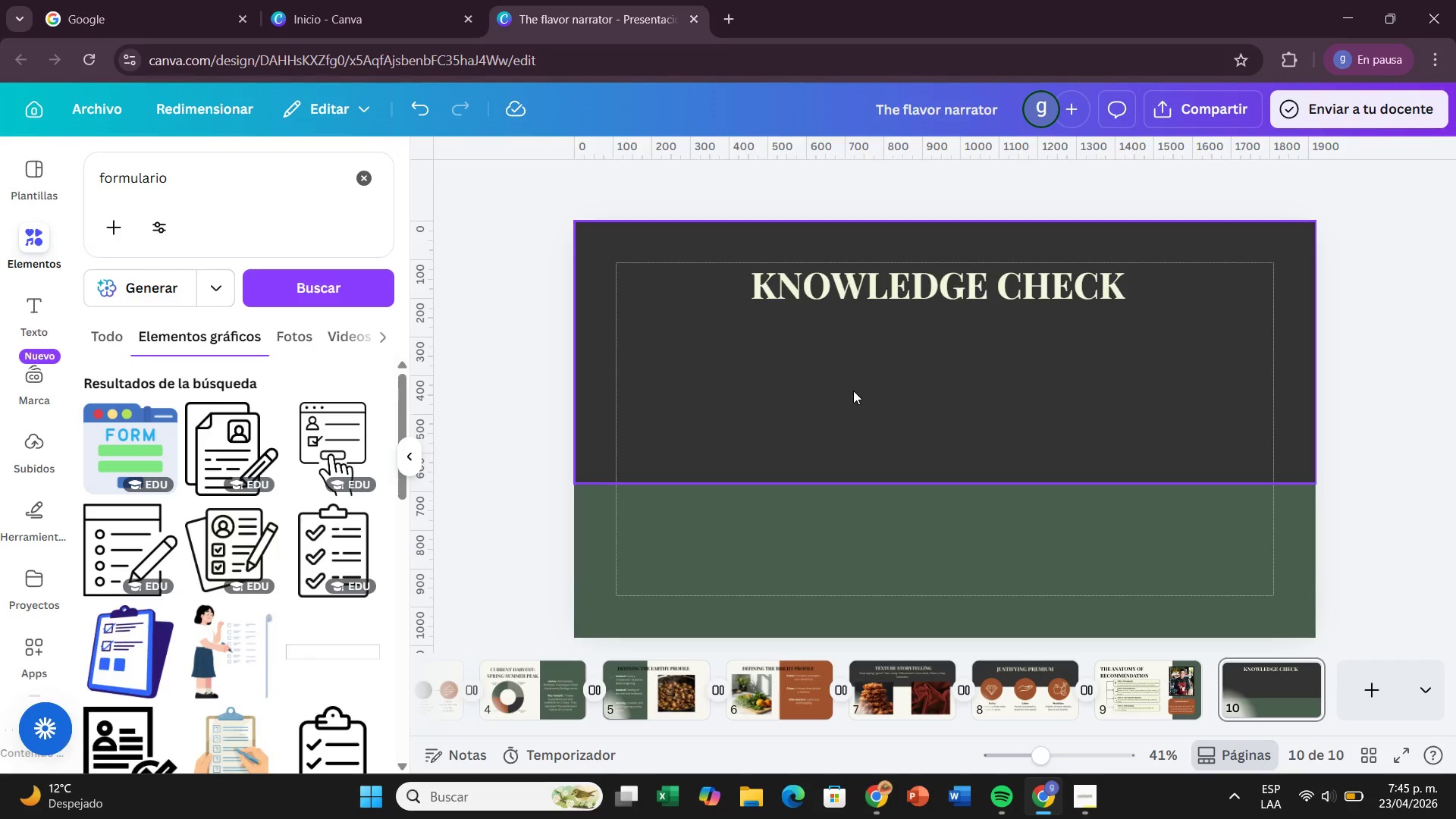 
left_click([17, 315])
 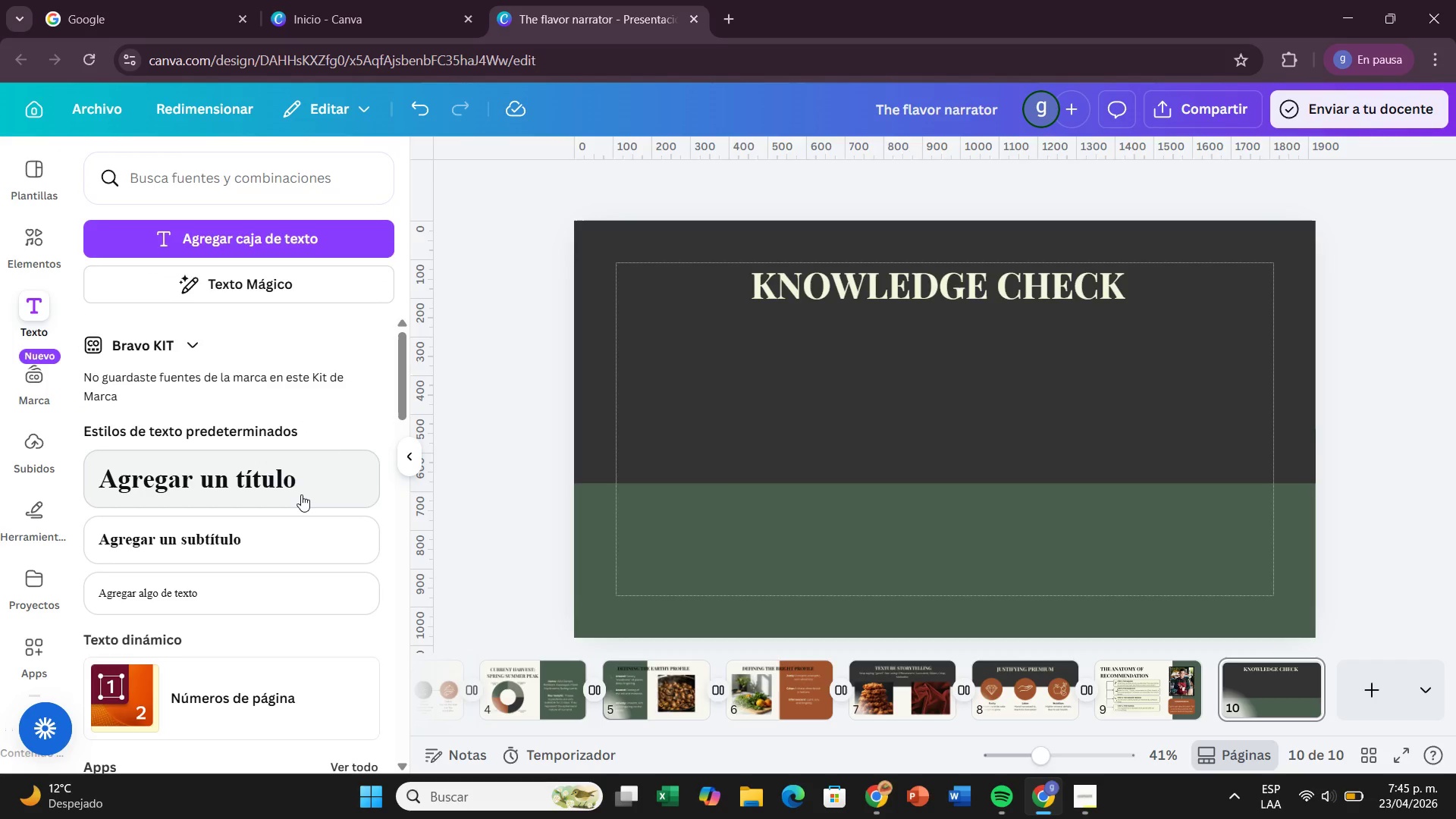 
wait(6.56)
 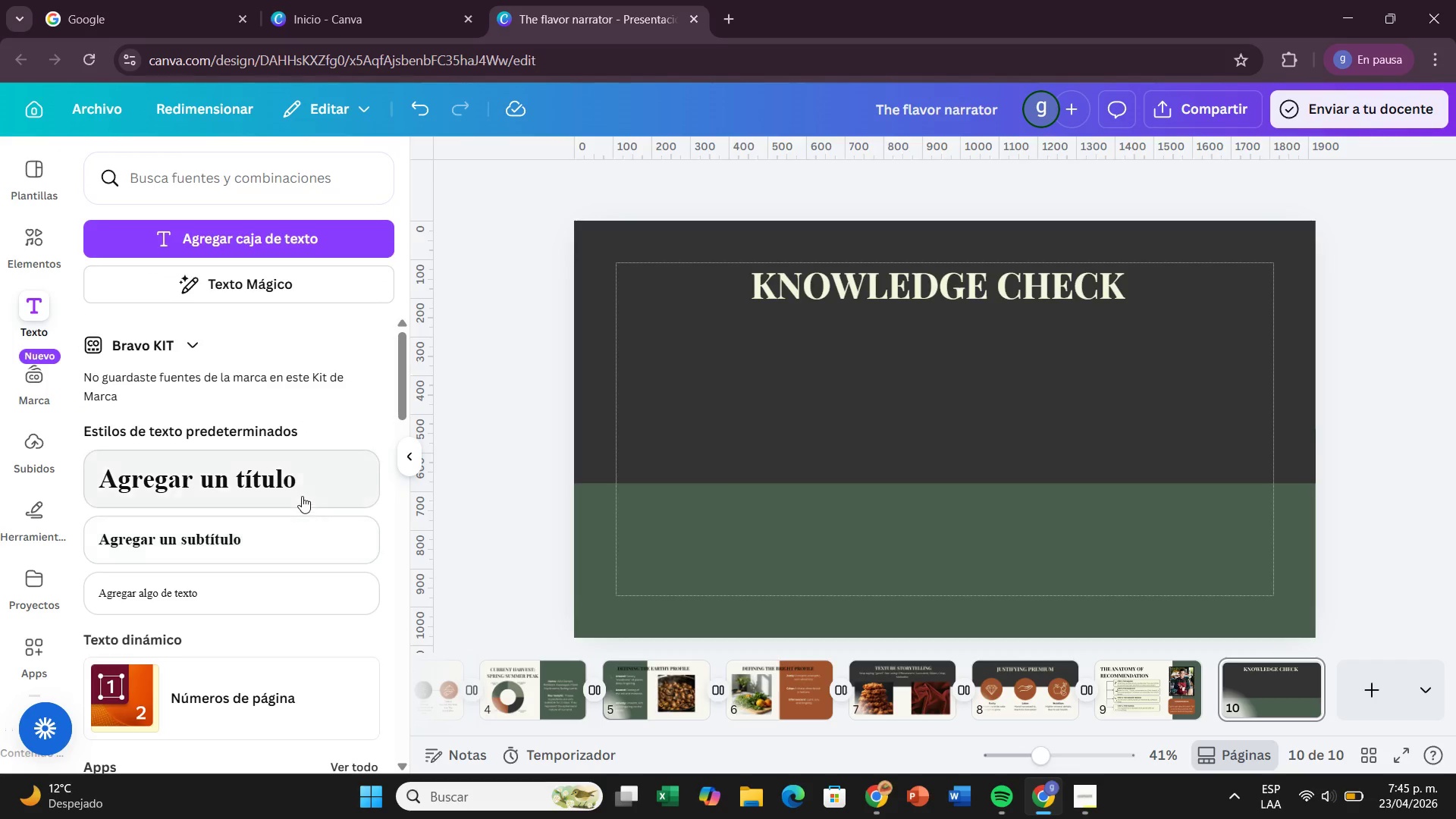 
key(Control+Z)
 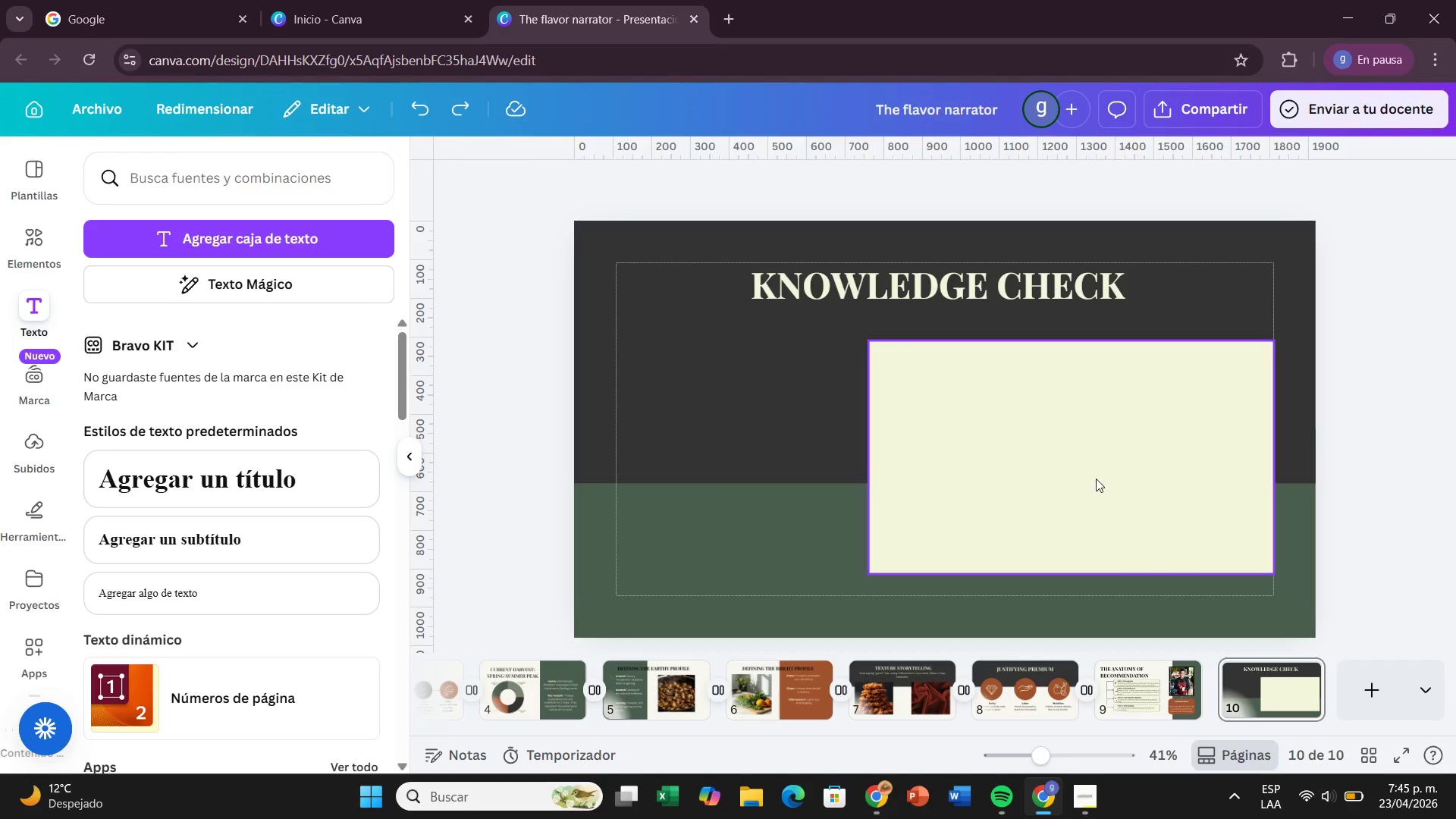 
left_click_drag(start_coordinate=[1150, 478], to_coordinate=[952, 449])
 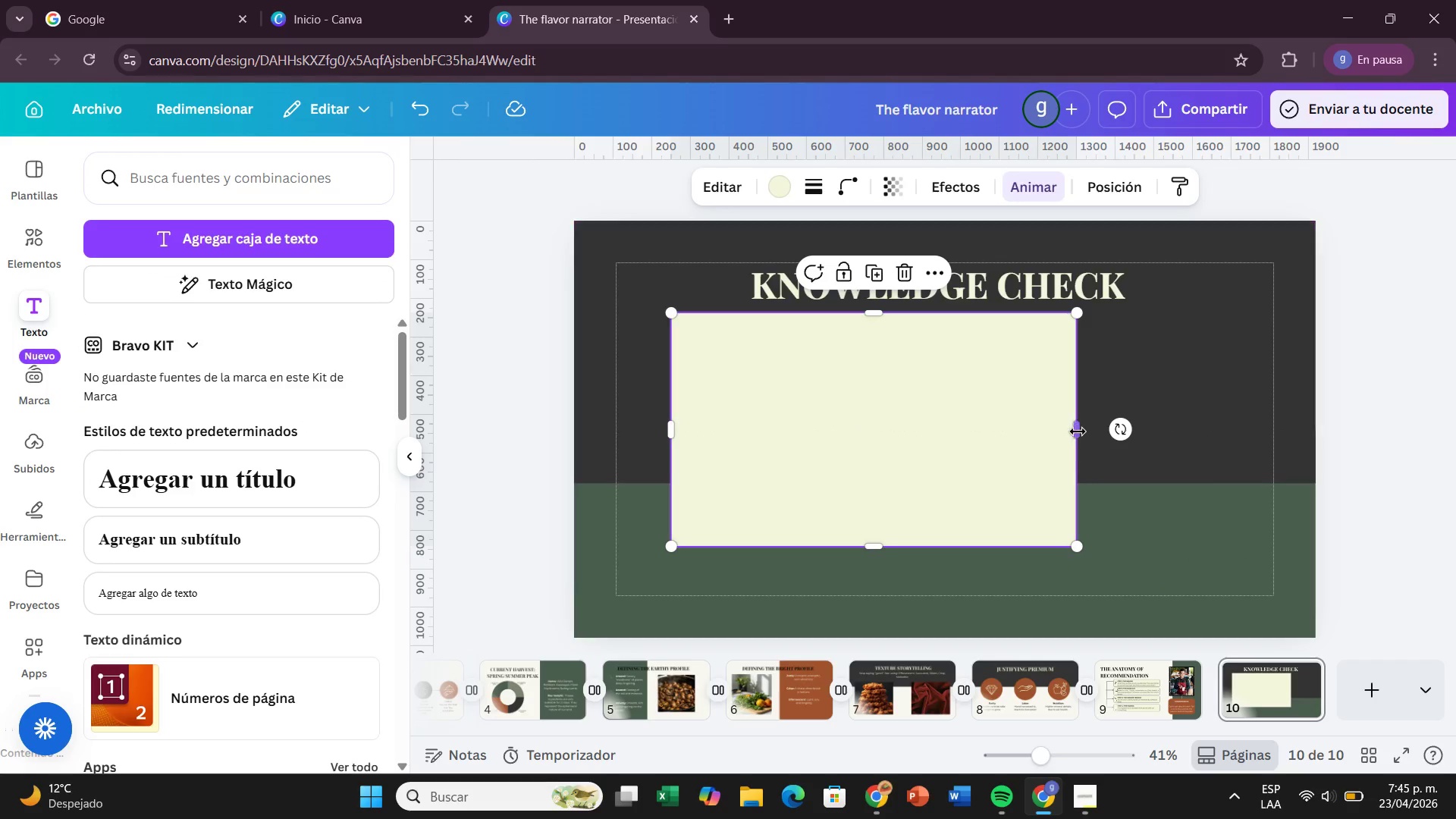 
left_click_drag(start_coordinate=[1075, 428], to_coordinate=[1208, 420])
 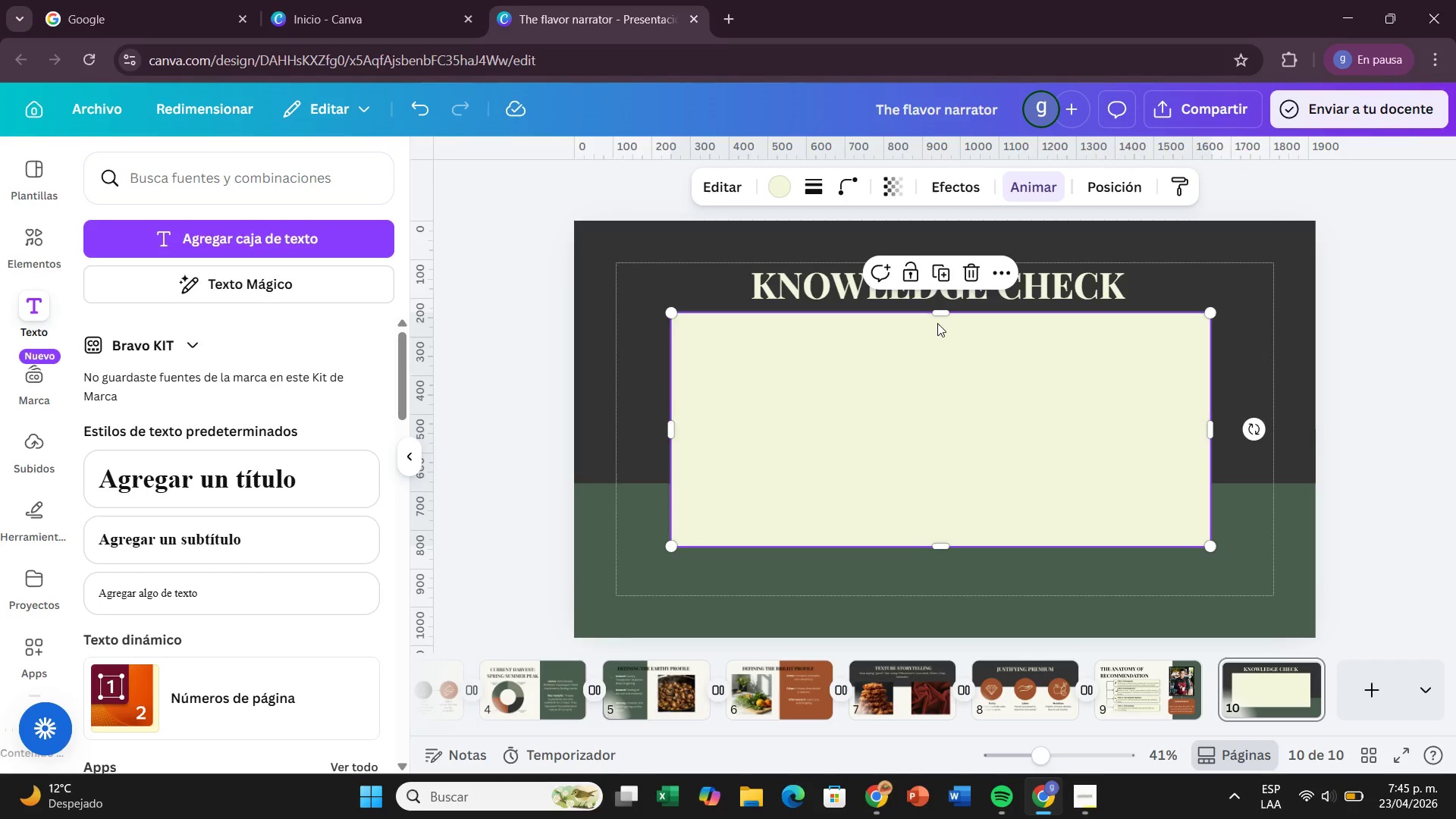 
left_click_drag(start_coordinate=[937, 318], to_coordinate=[976, 464])
 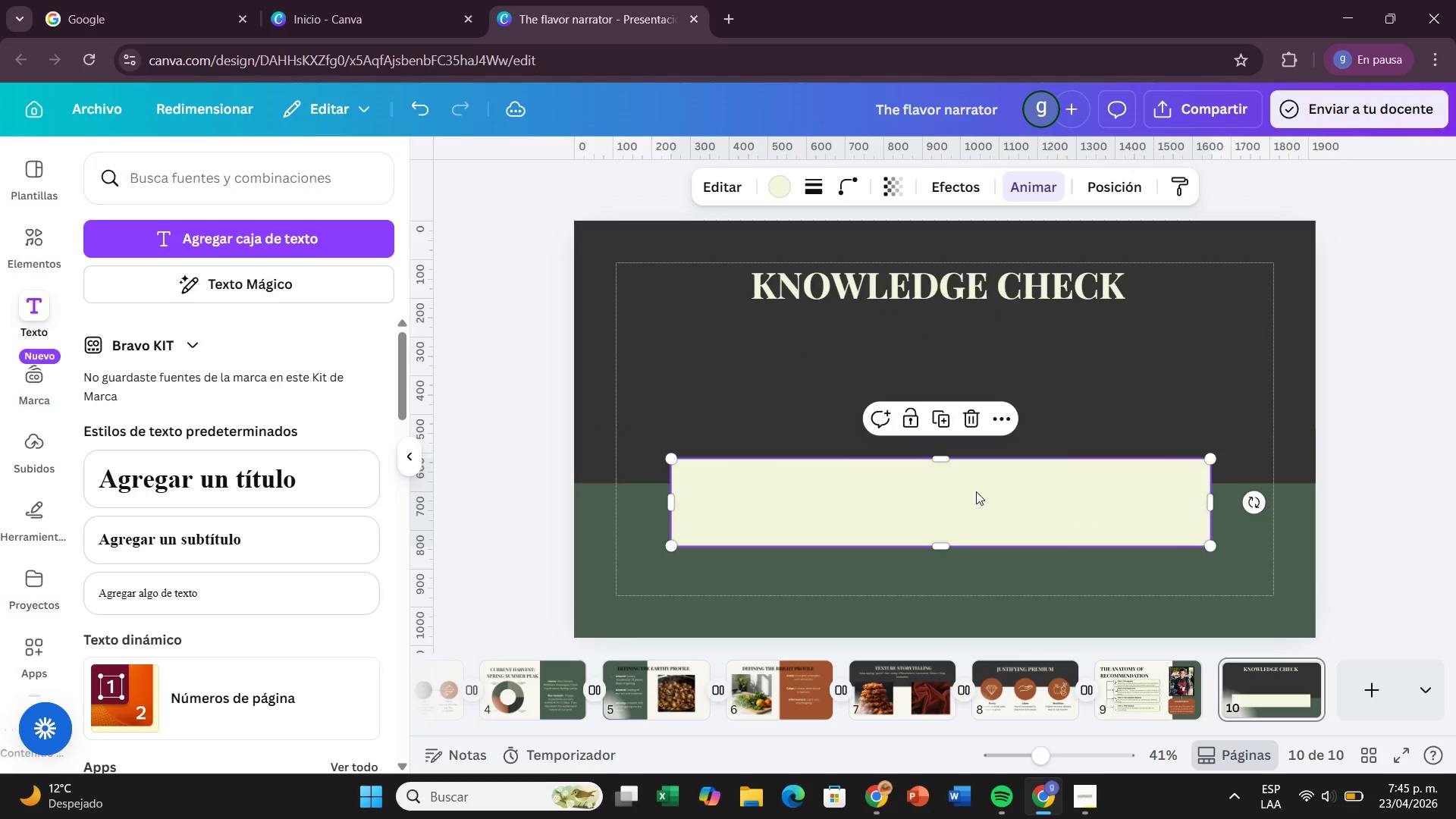 
double_click([976, 491])
 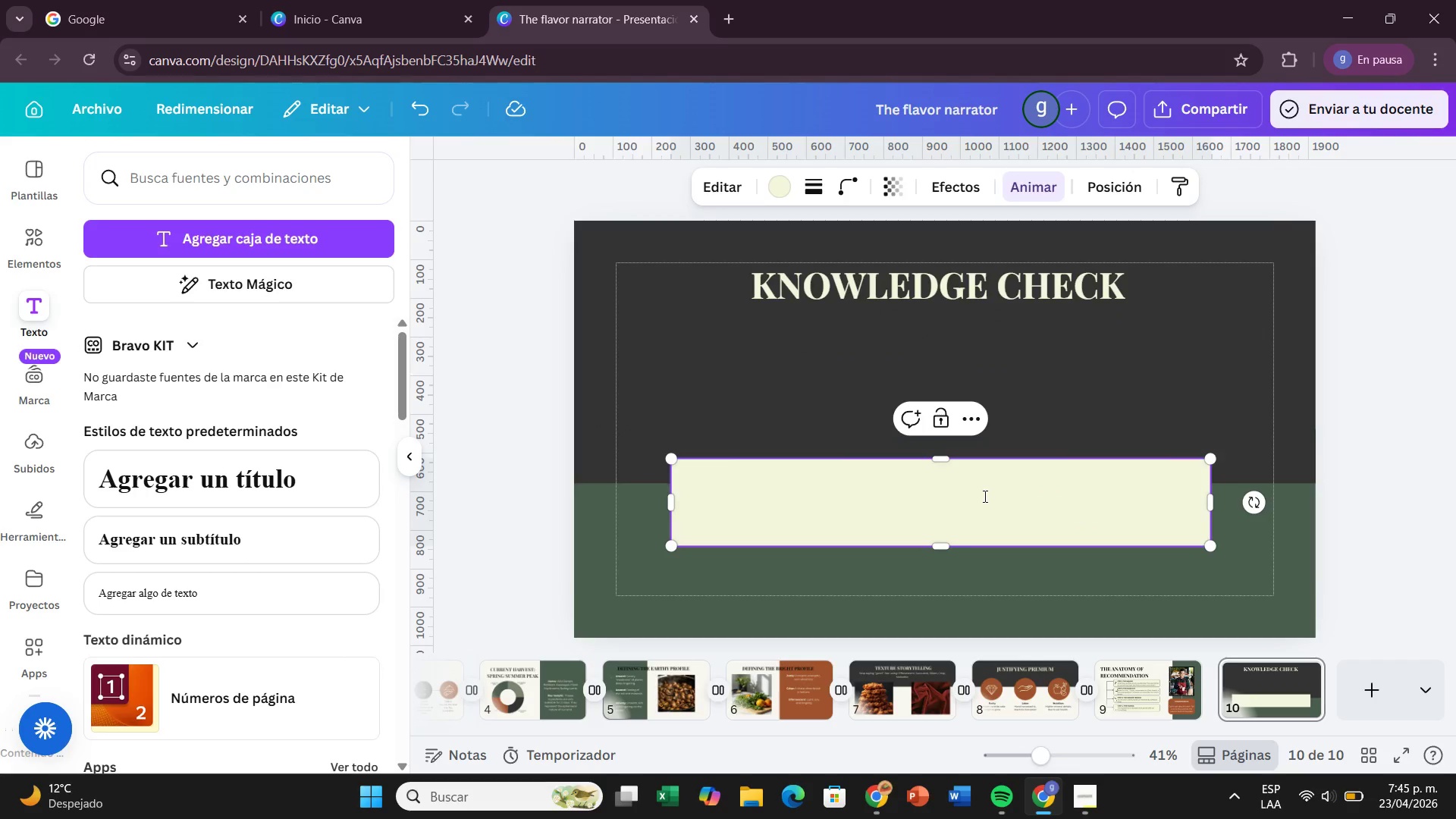 
double_click([984, 496])
 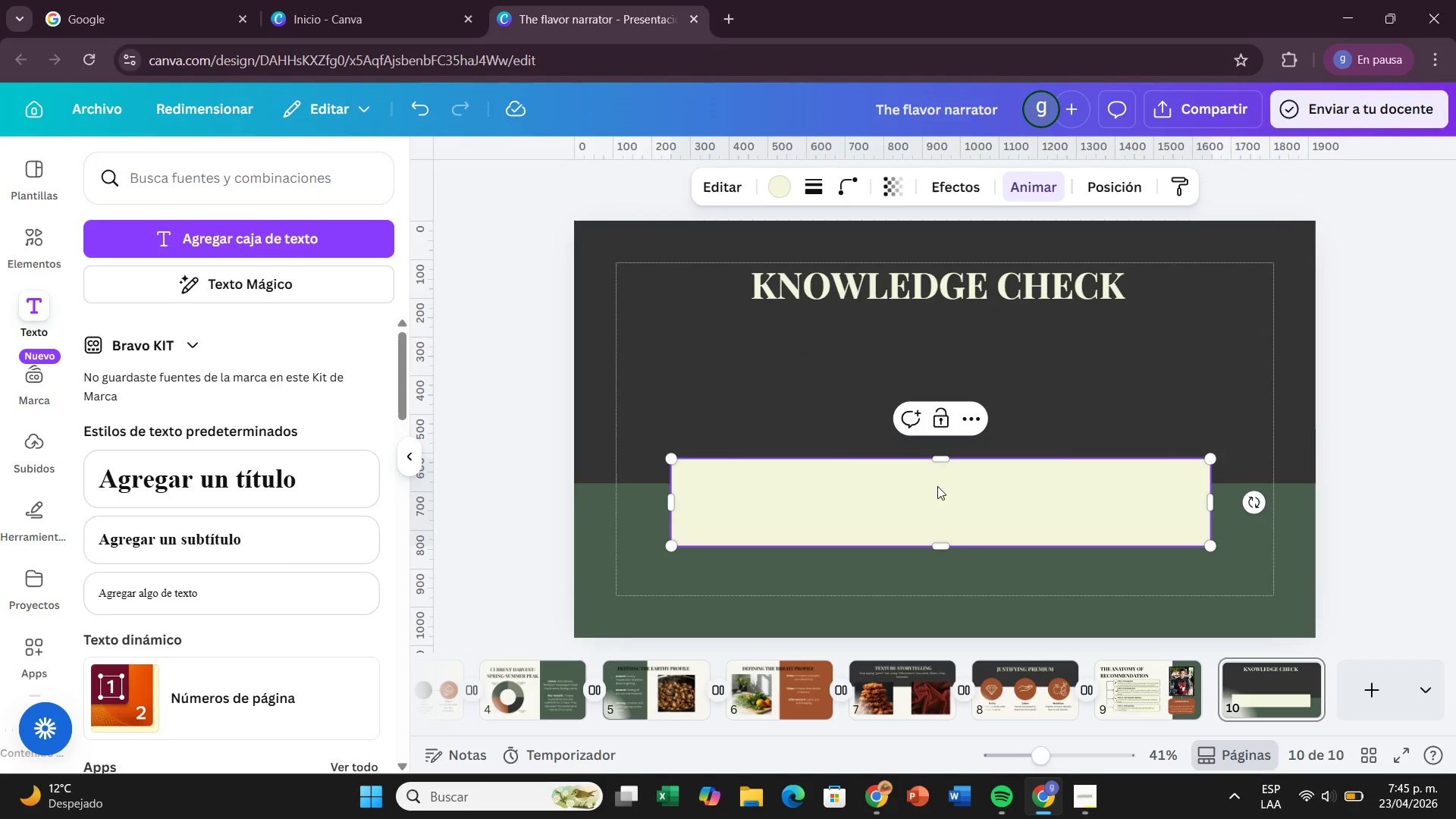 
double_click([940, 494])
 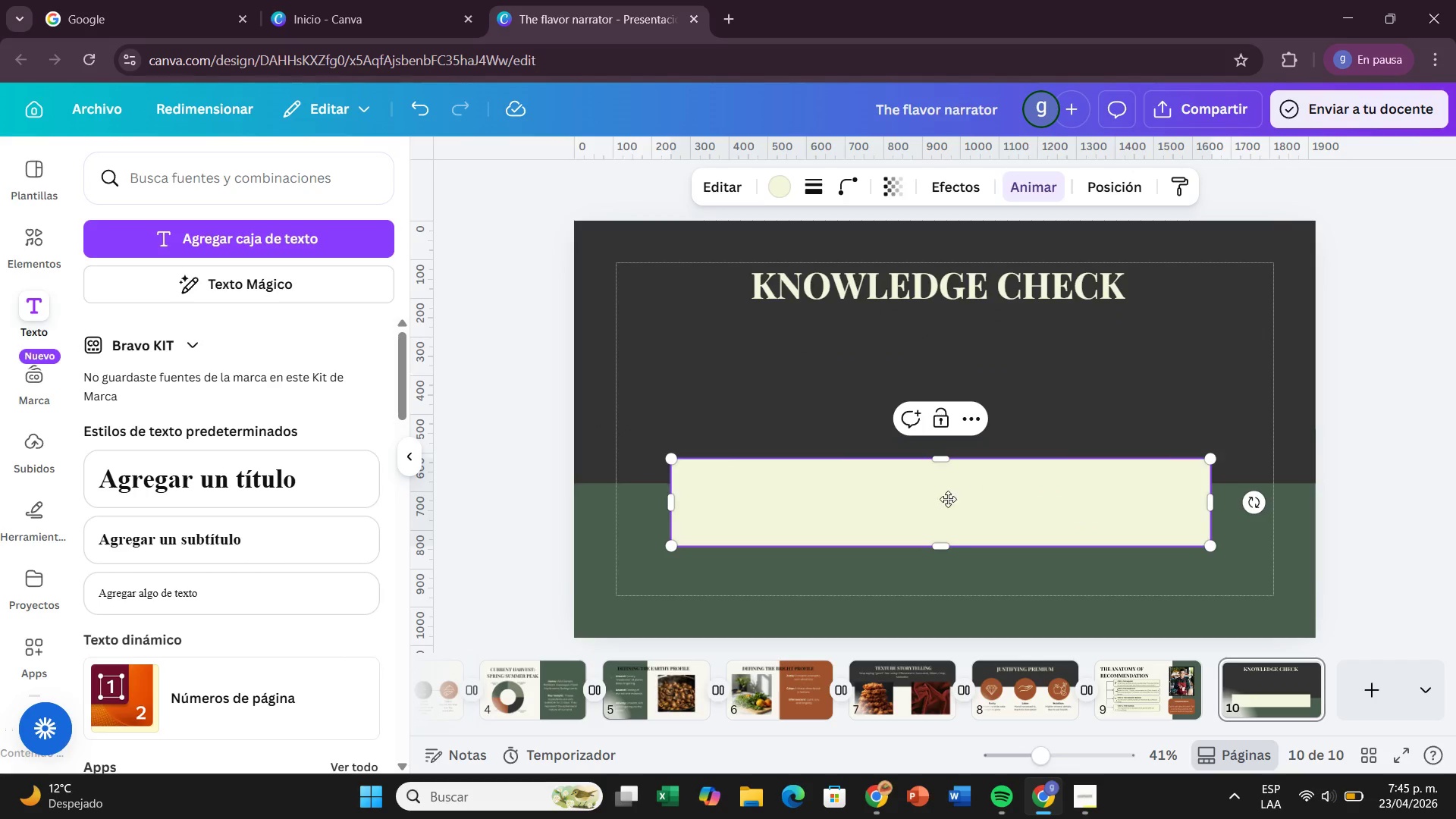 
left_click_drag(start_coordinate=[940, 494], to_coordinate=[944, 497])
 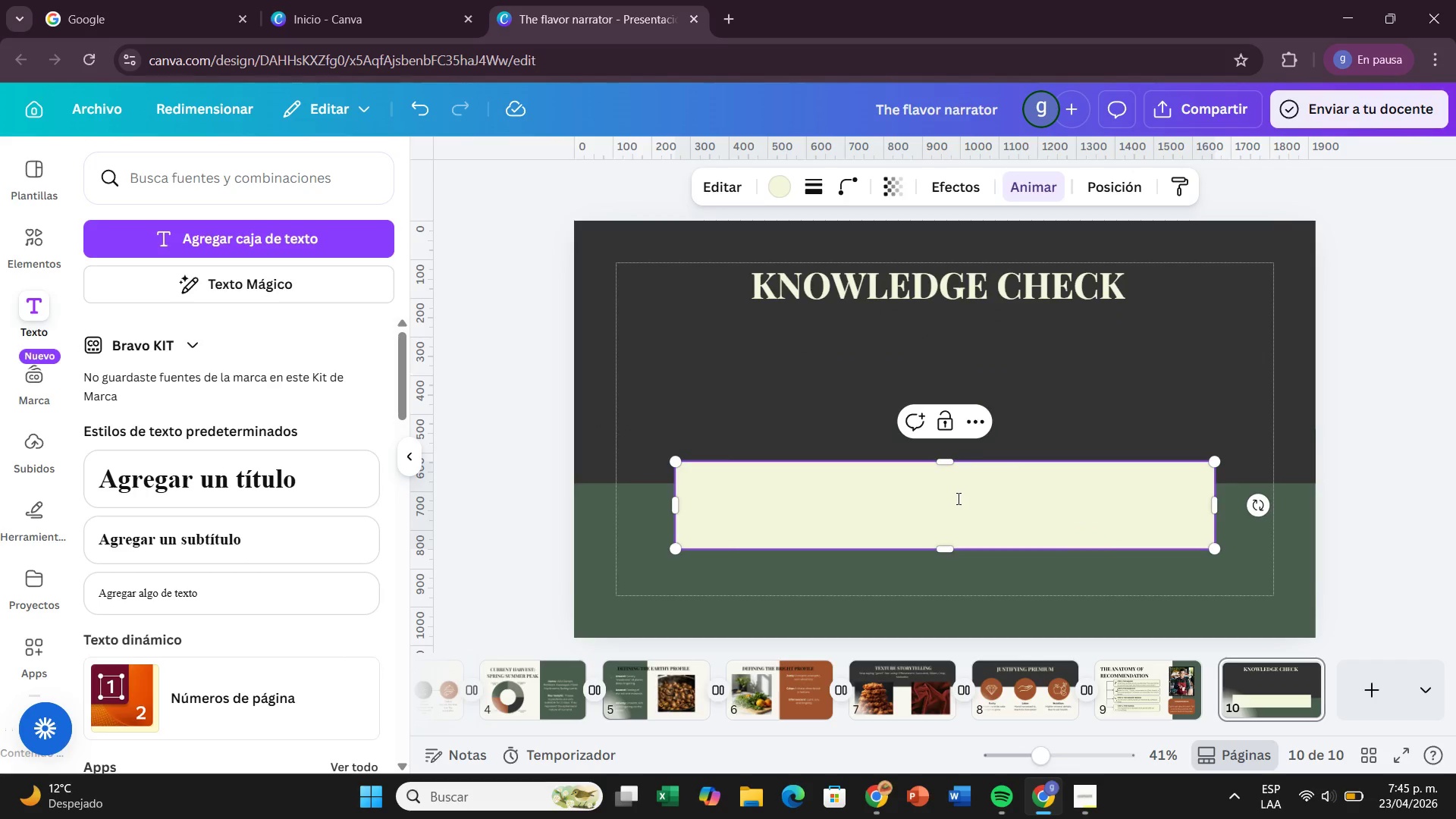 
left_click_drag(start_coordinate=[957, 498], to_coordinate=[930, 432])
 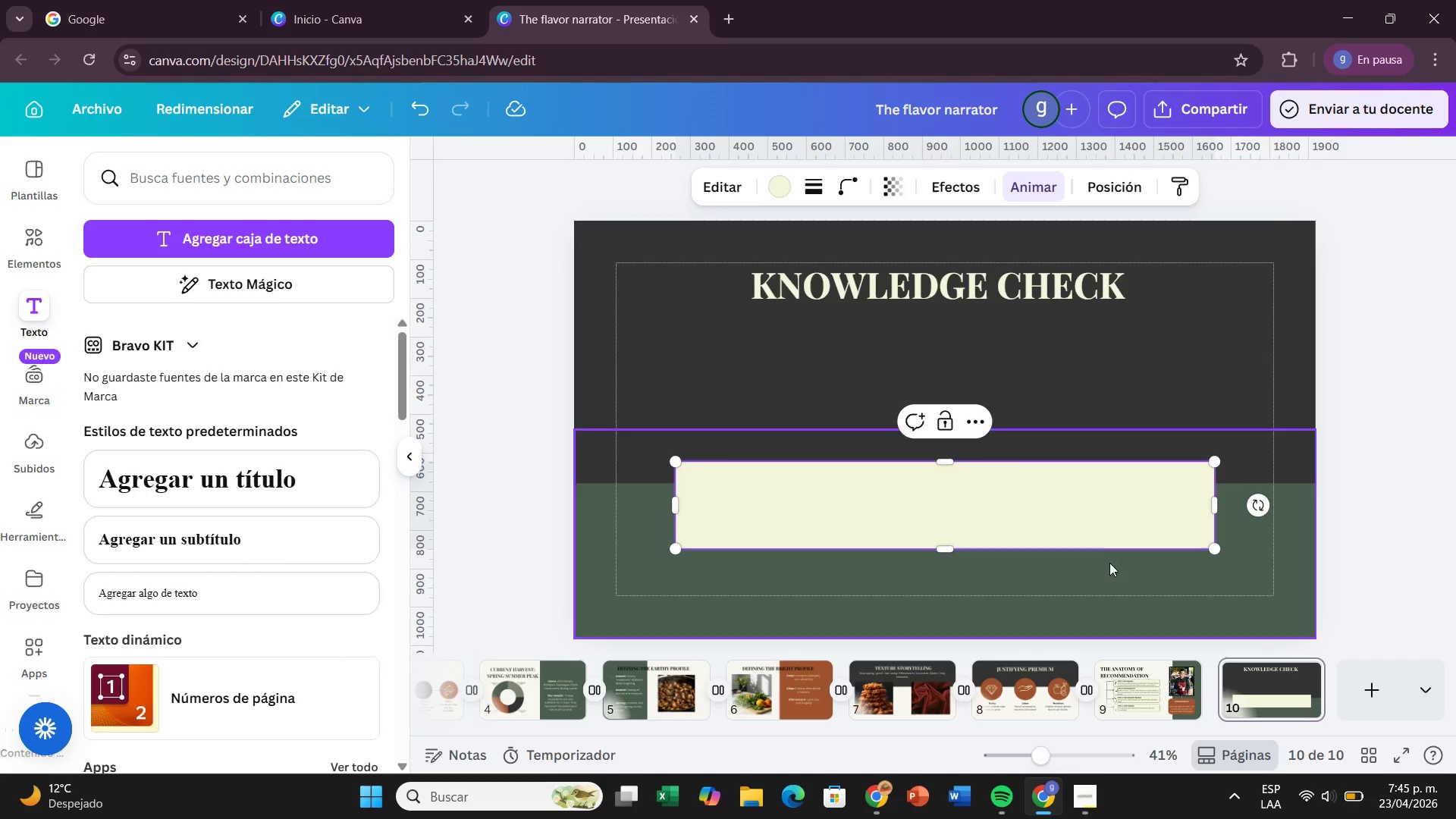 
left_click_drag(start_coordinate=[1092, 533], to_coordinate=[1081, 388])
 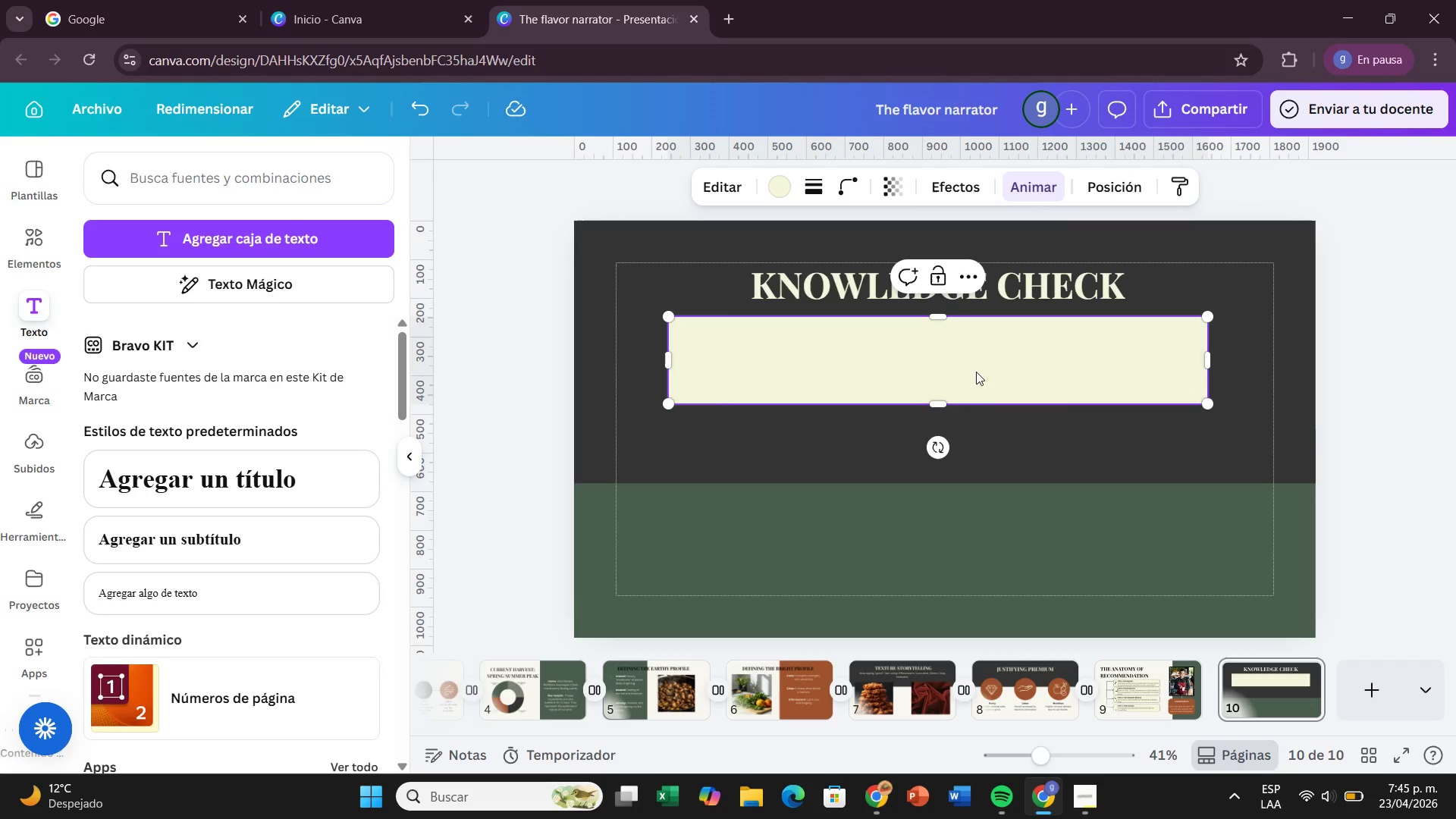 
double_click([976, 372])
 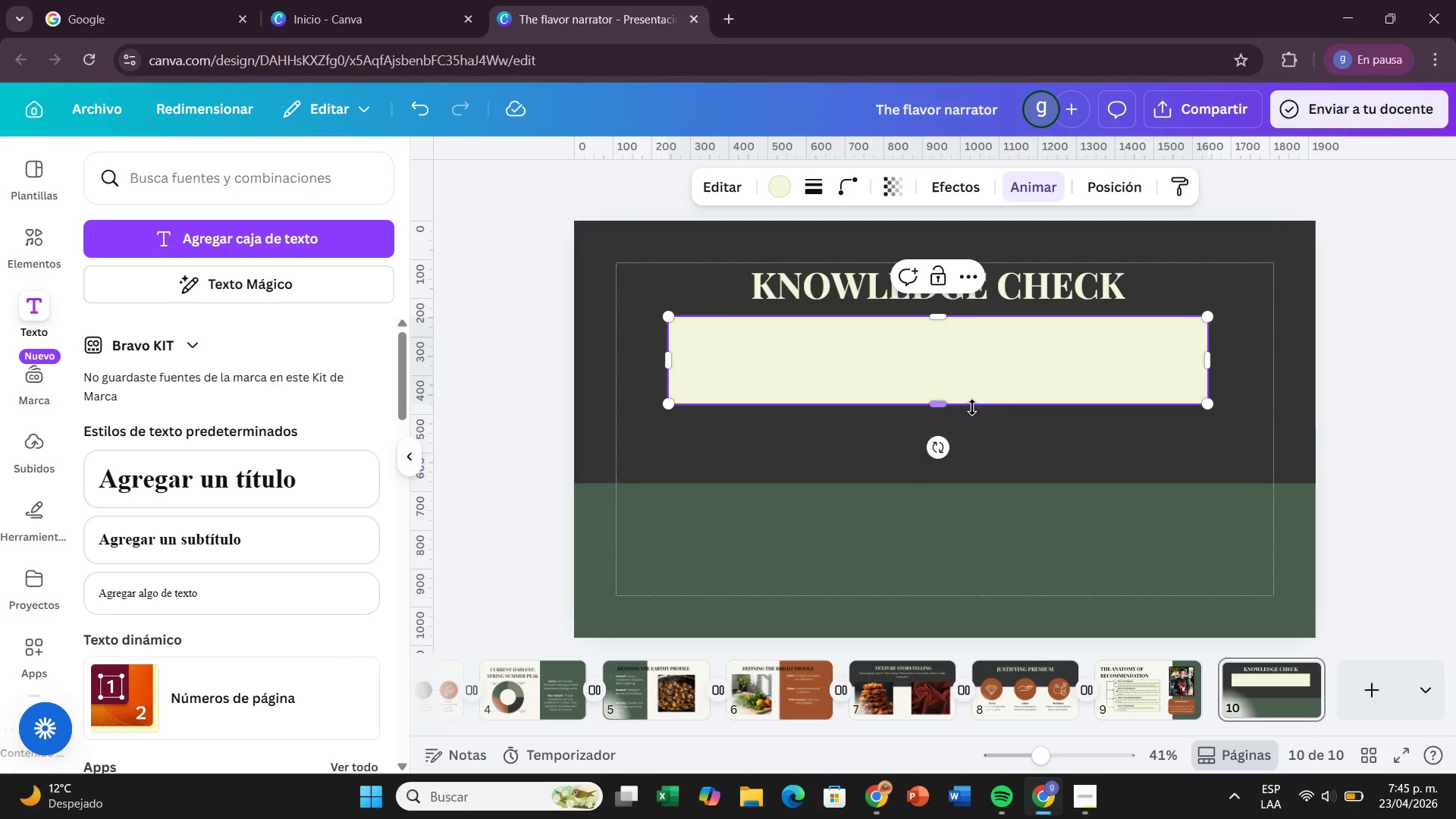 
left_click_drag(start_coordinate=[954, 406], to_coordinate=[952, 394])
 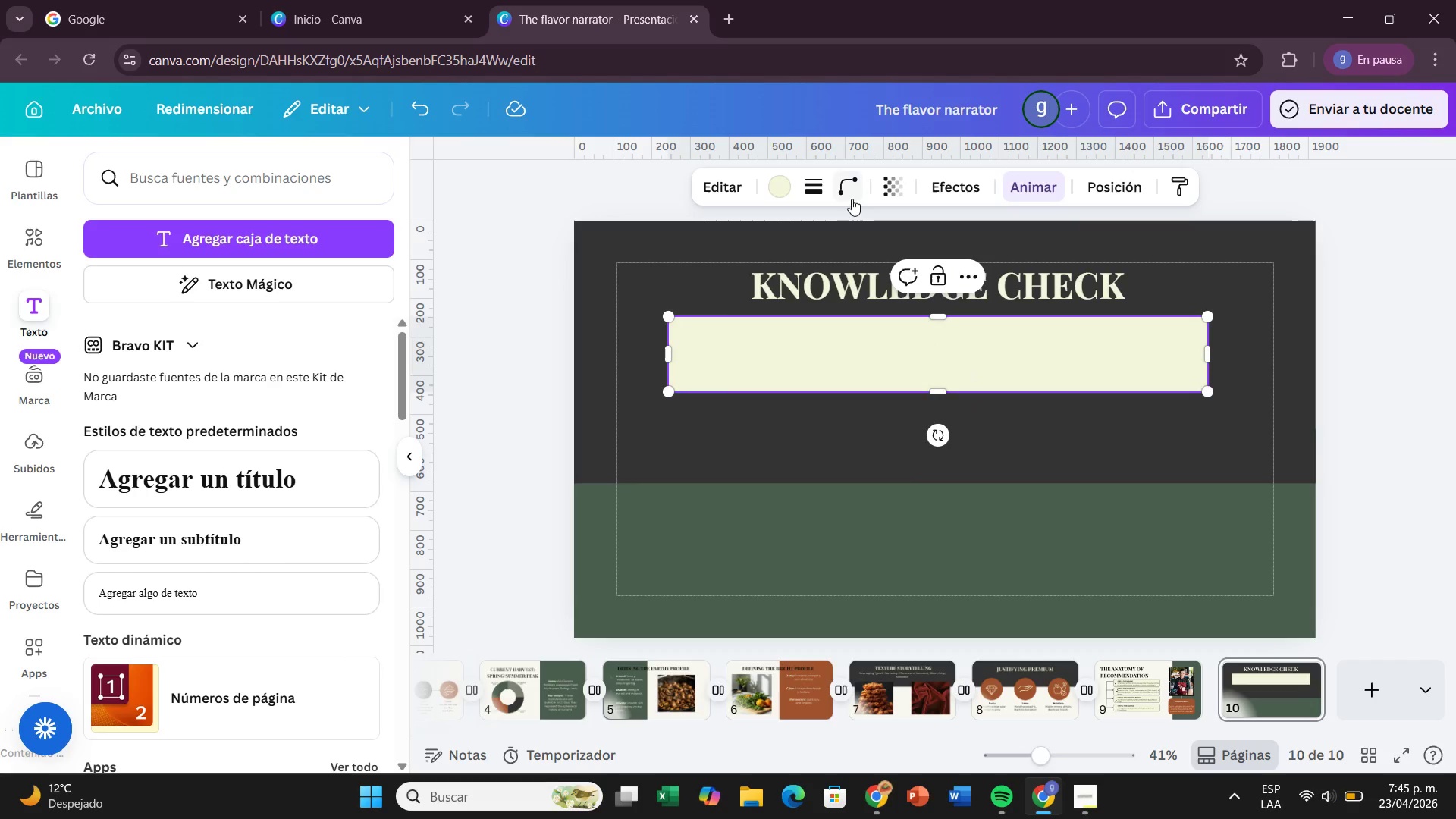 
left_click([852, 199])
 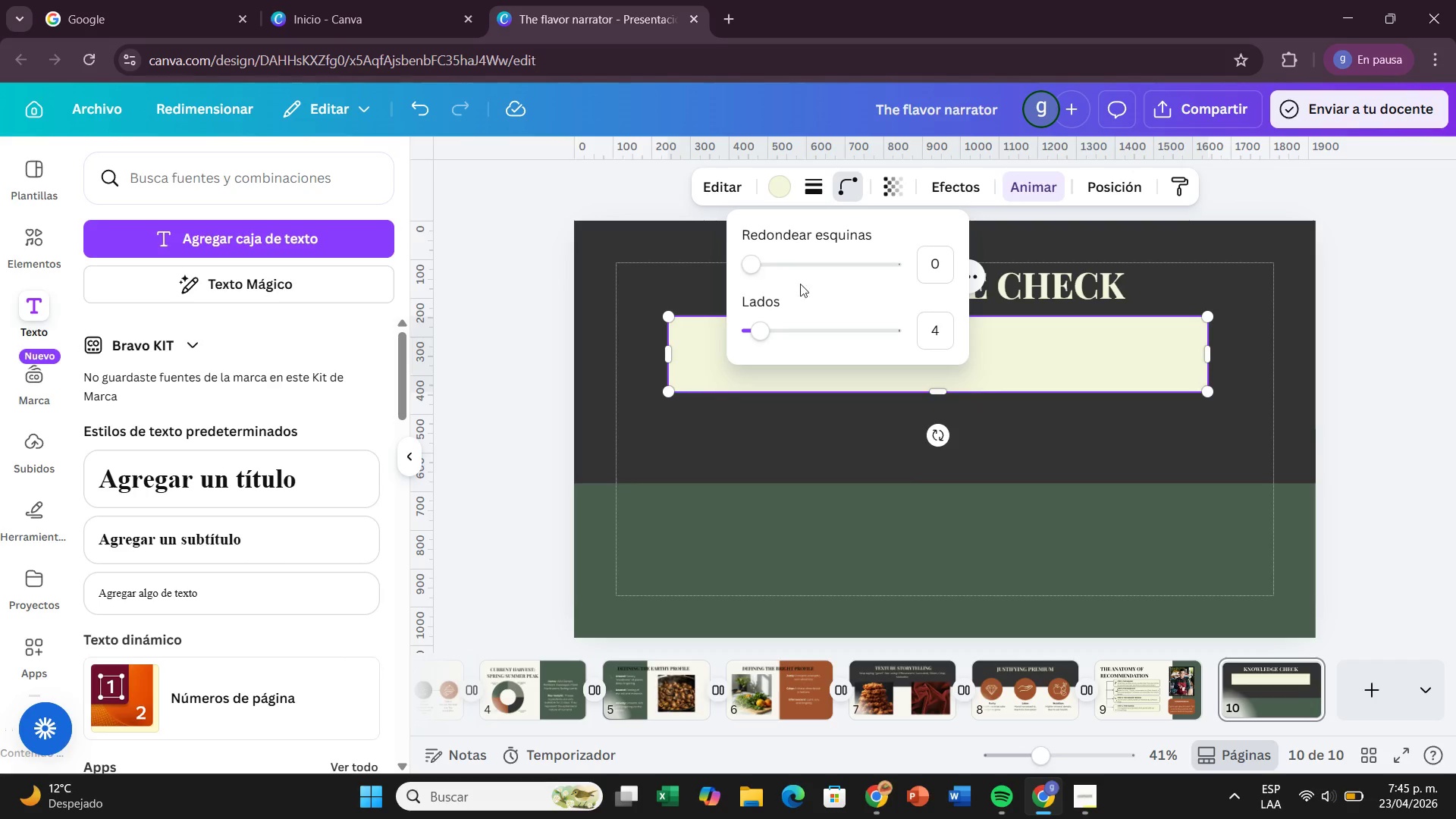 
left_click_drag(start_coordinate=[758, 258], to_coordinate=[786, 257])
 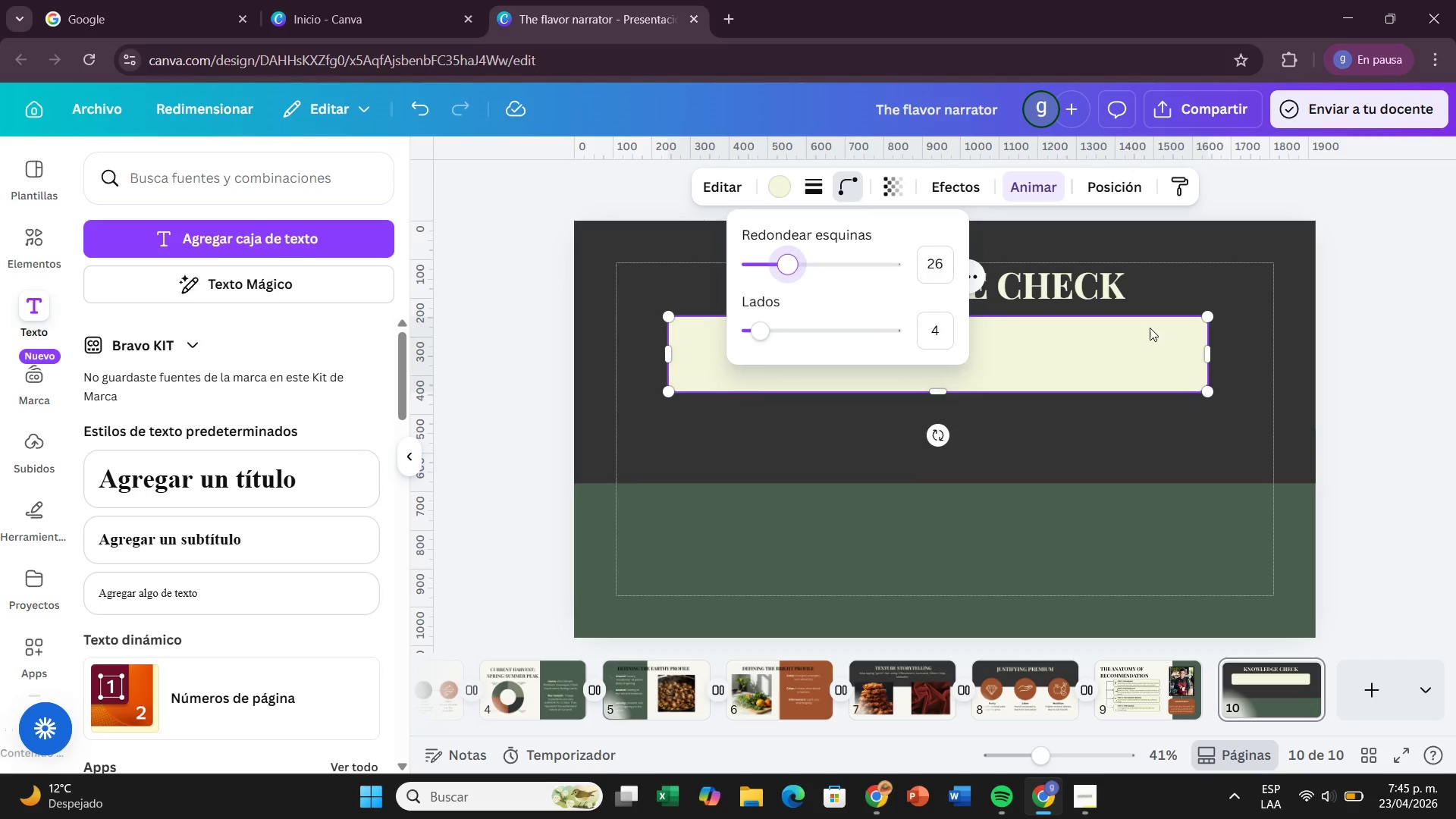 
left_click([1150, 328])
 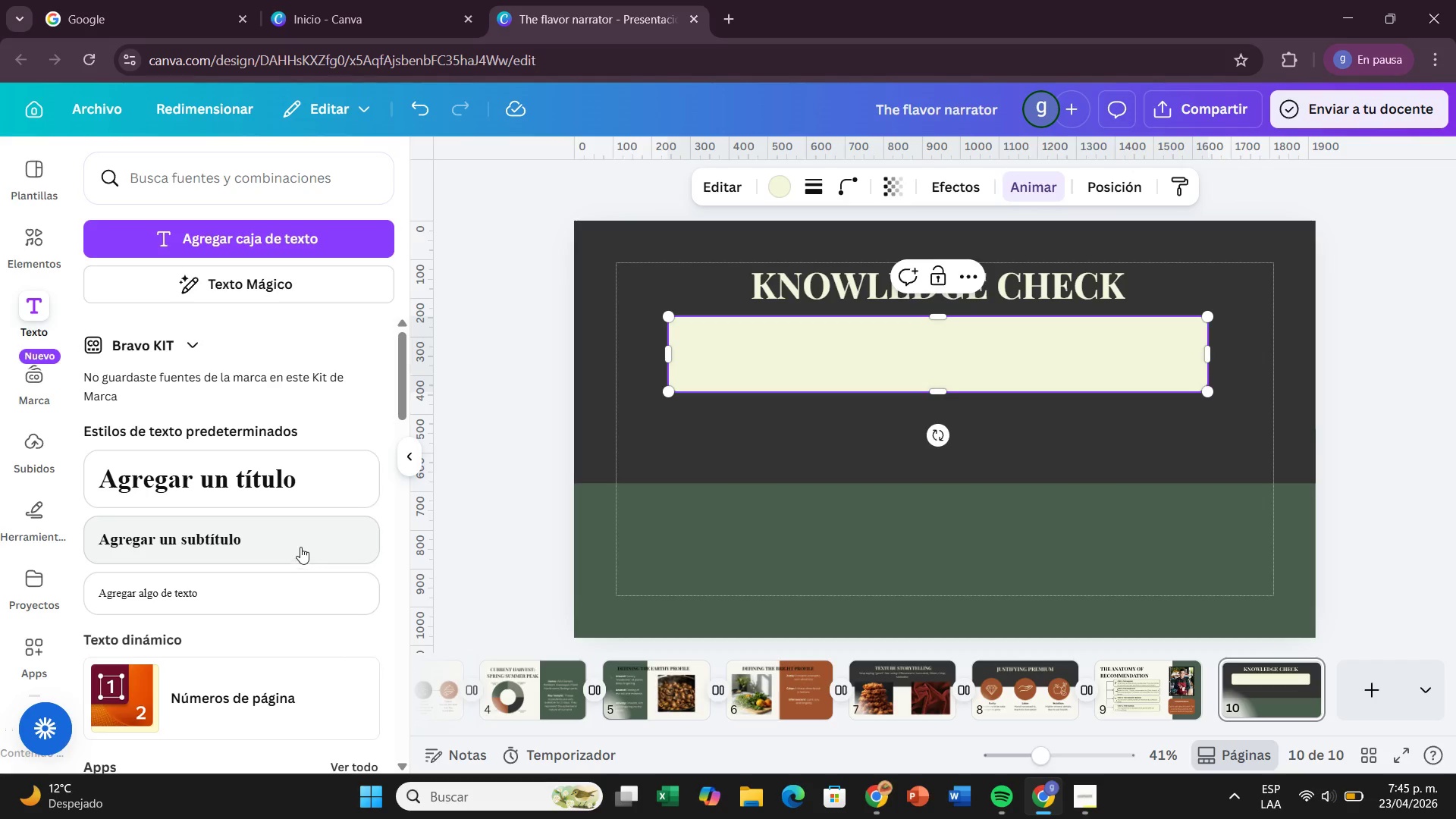 
left_click_drag(start_coordinate=[300, 532], to_coordinate=[917, 324])
 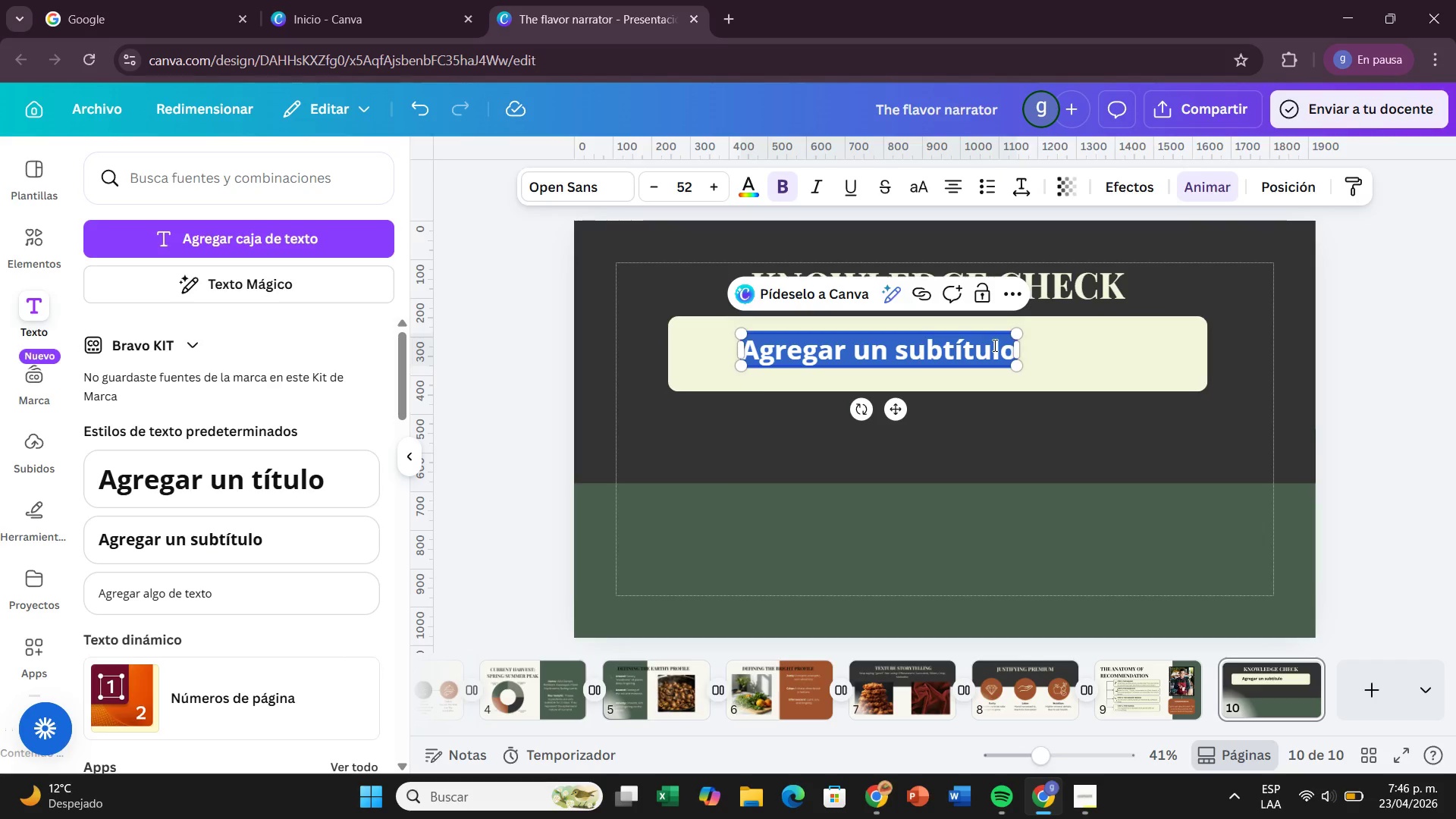 
key(Backspace)
type(Which wine comp`)
key(Backspace)
type(lements)
 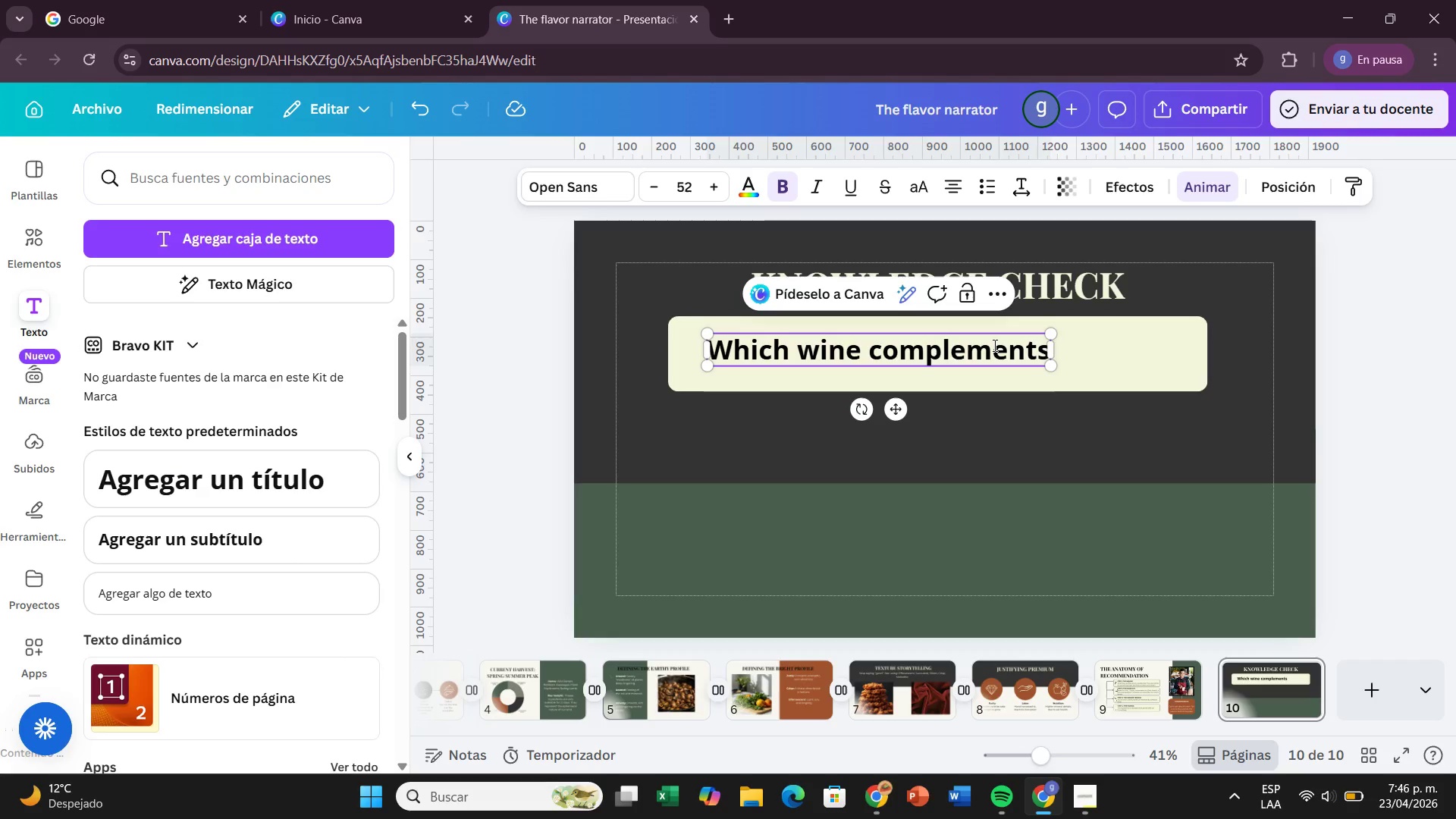 
type( the buttery, hern)
key(Backspace)
type(bal notes o )
key(Backspace)
type(f the G)
key(Backspace)
type(Highls)
key(Backspace)
type(and Trout{)
 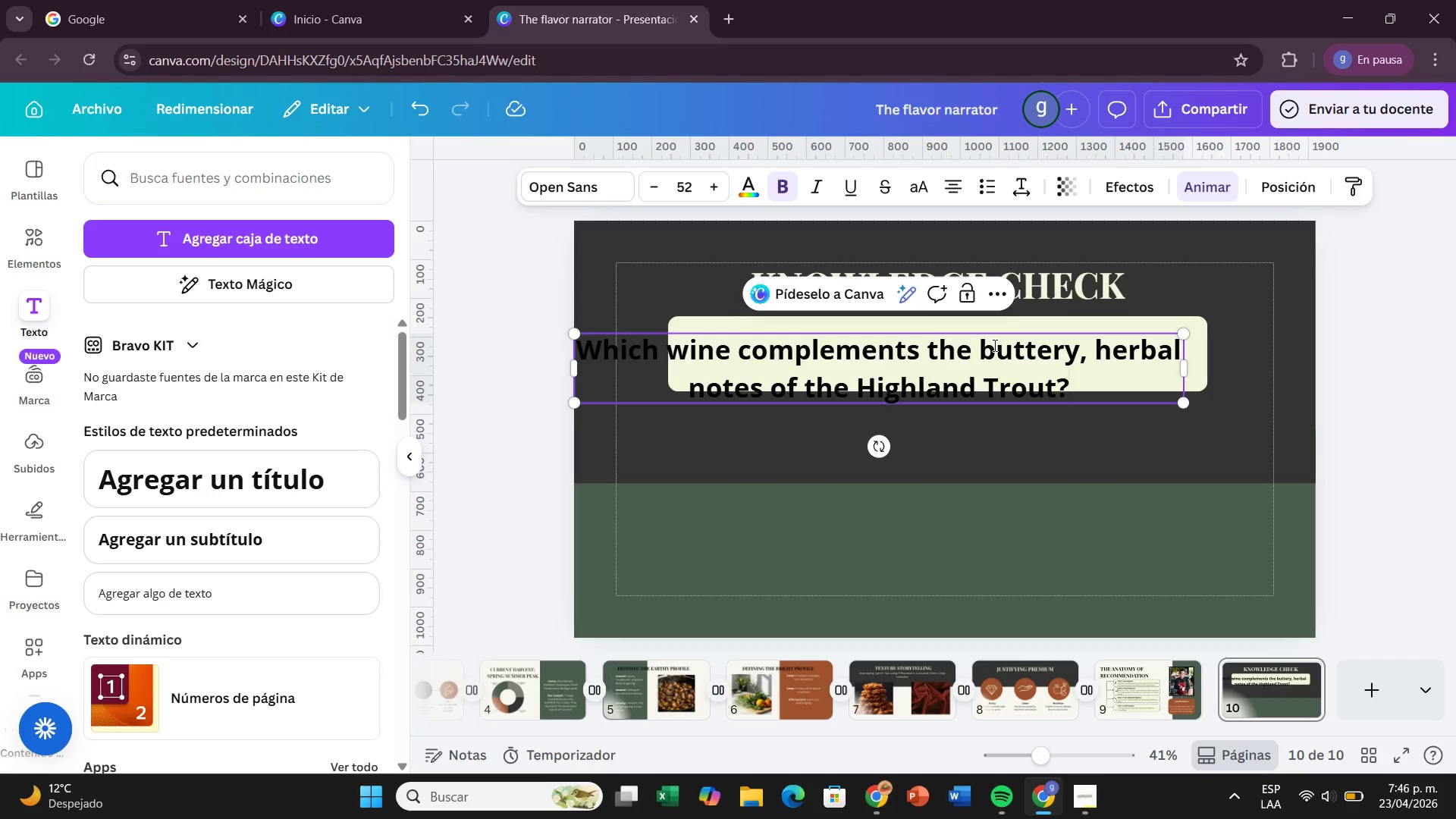 
left_click([1034, 471])
 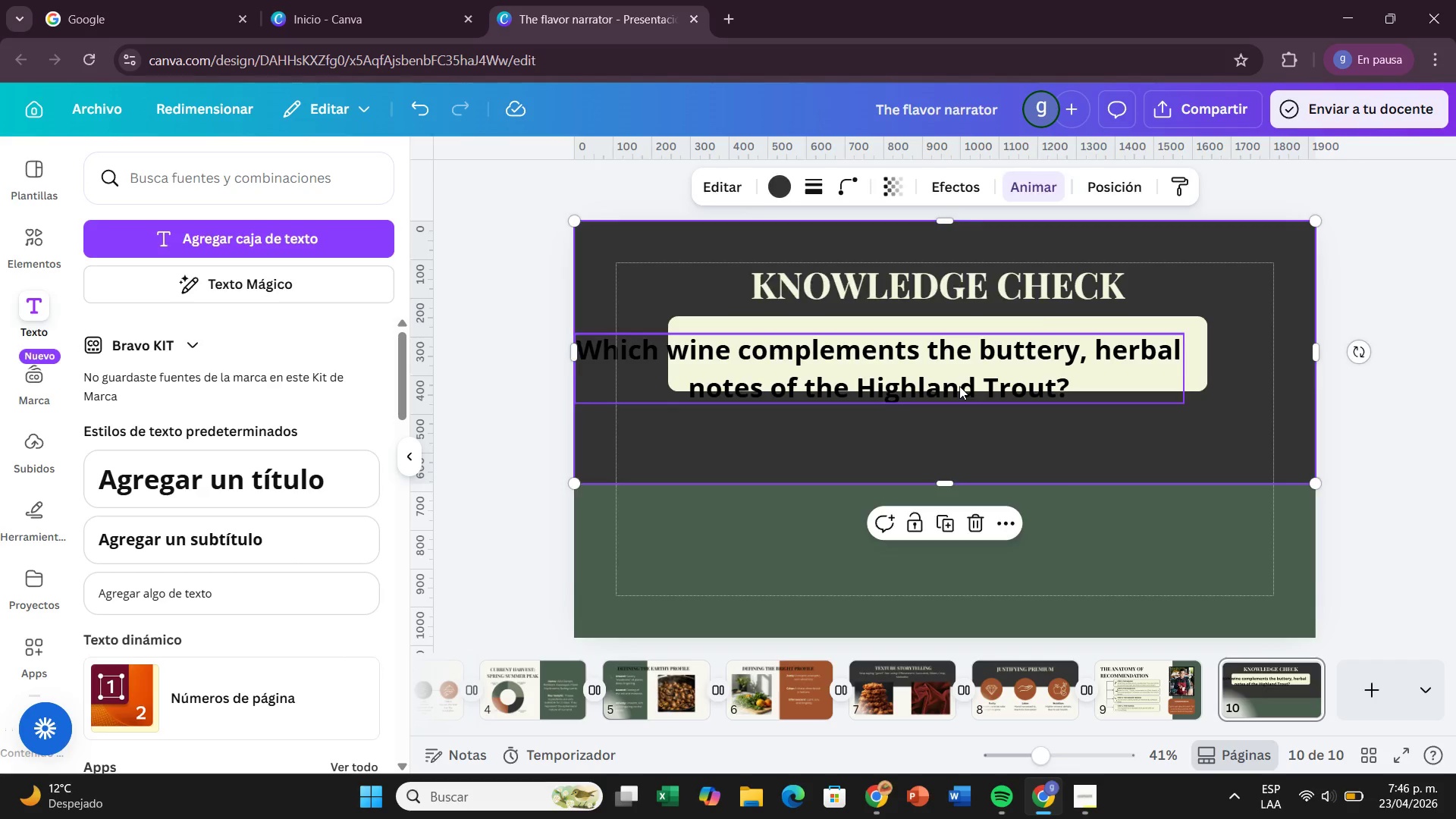 
left_click_drag(start_coordinate=[959, 386], to_coordinate=[997, 377])
 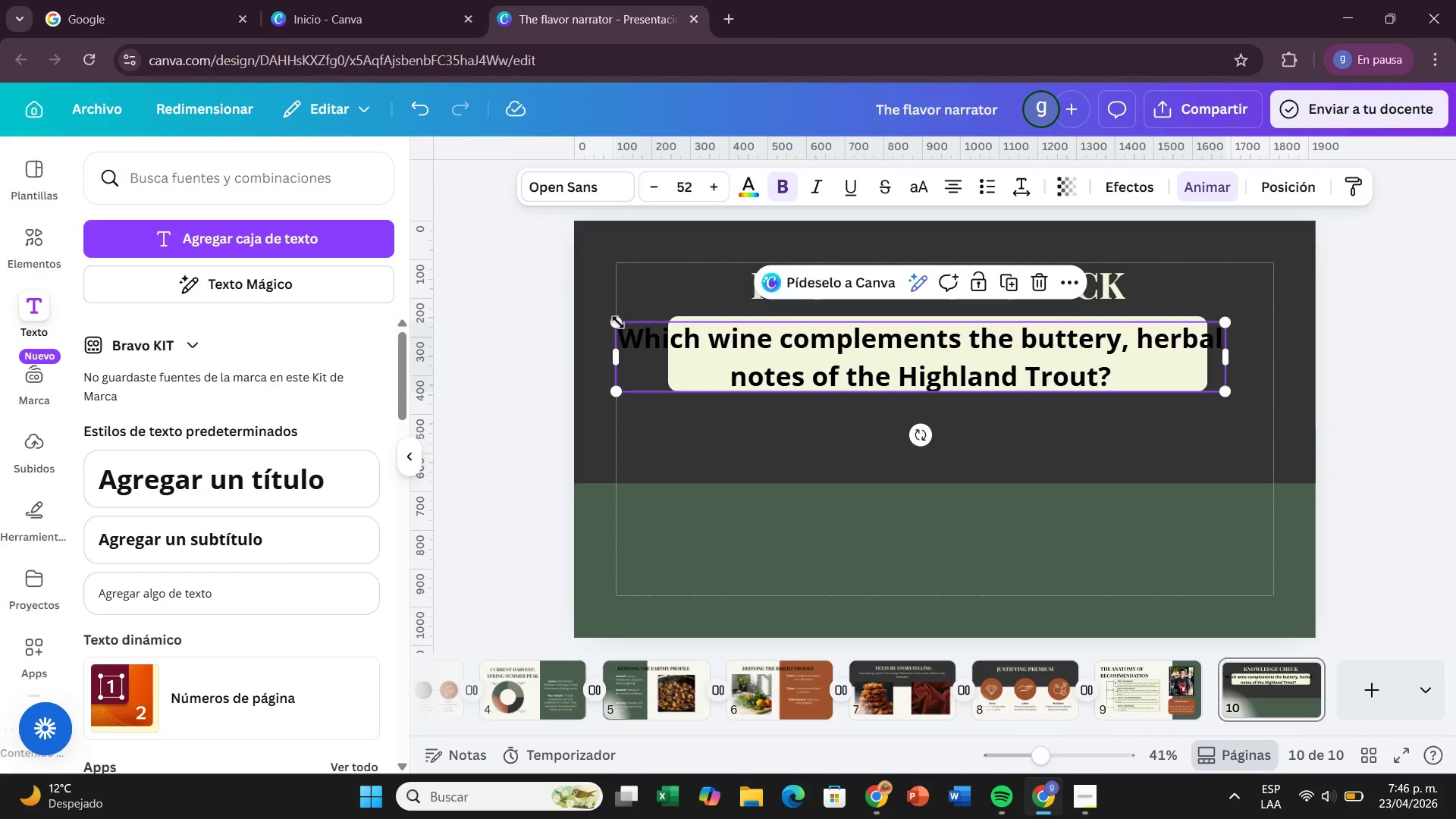 
left_click_drag(start_coordinate=[617, 320], to_coordinate=[704, 322])
 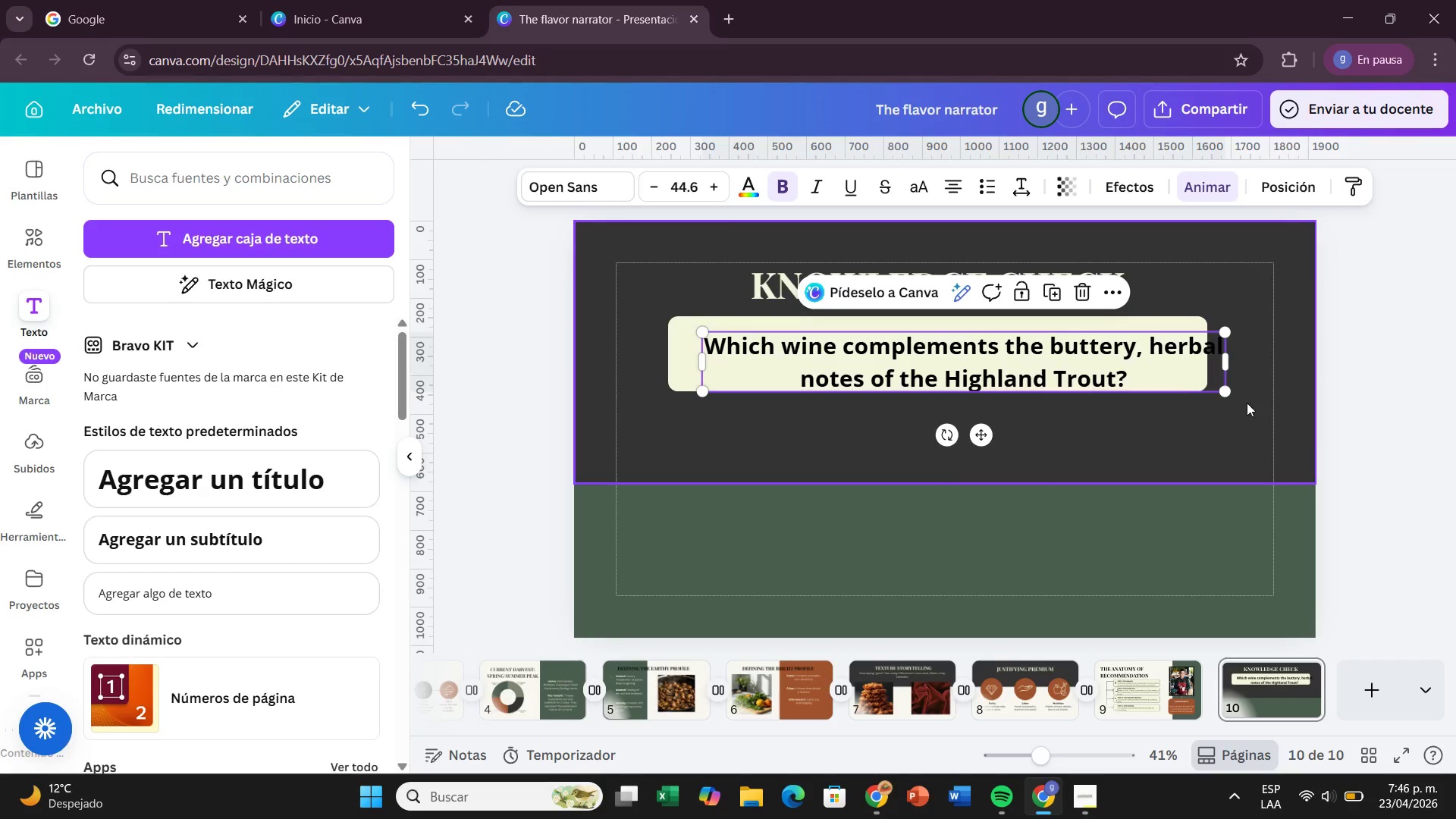 
left_click_drag(start_coordinate=[1228, 391], to_coordinate=[1204, 378])
 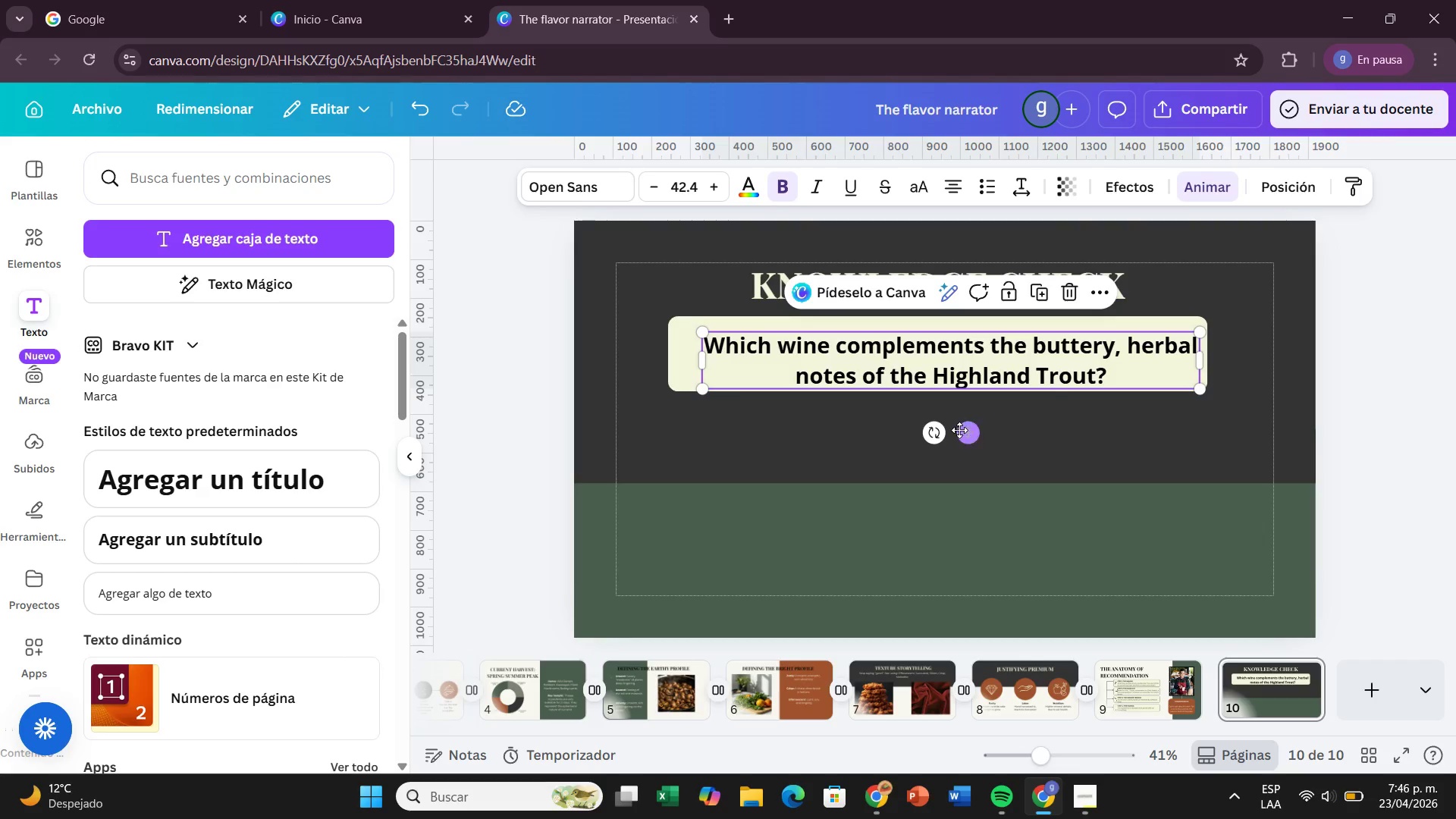 
left_click_drag(start_coordinate=[960, 430], to_coordinate=[954, 423])
 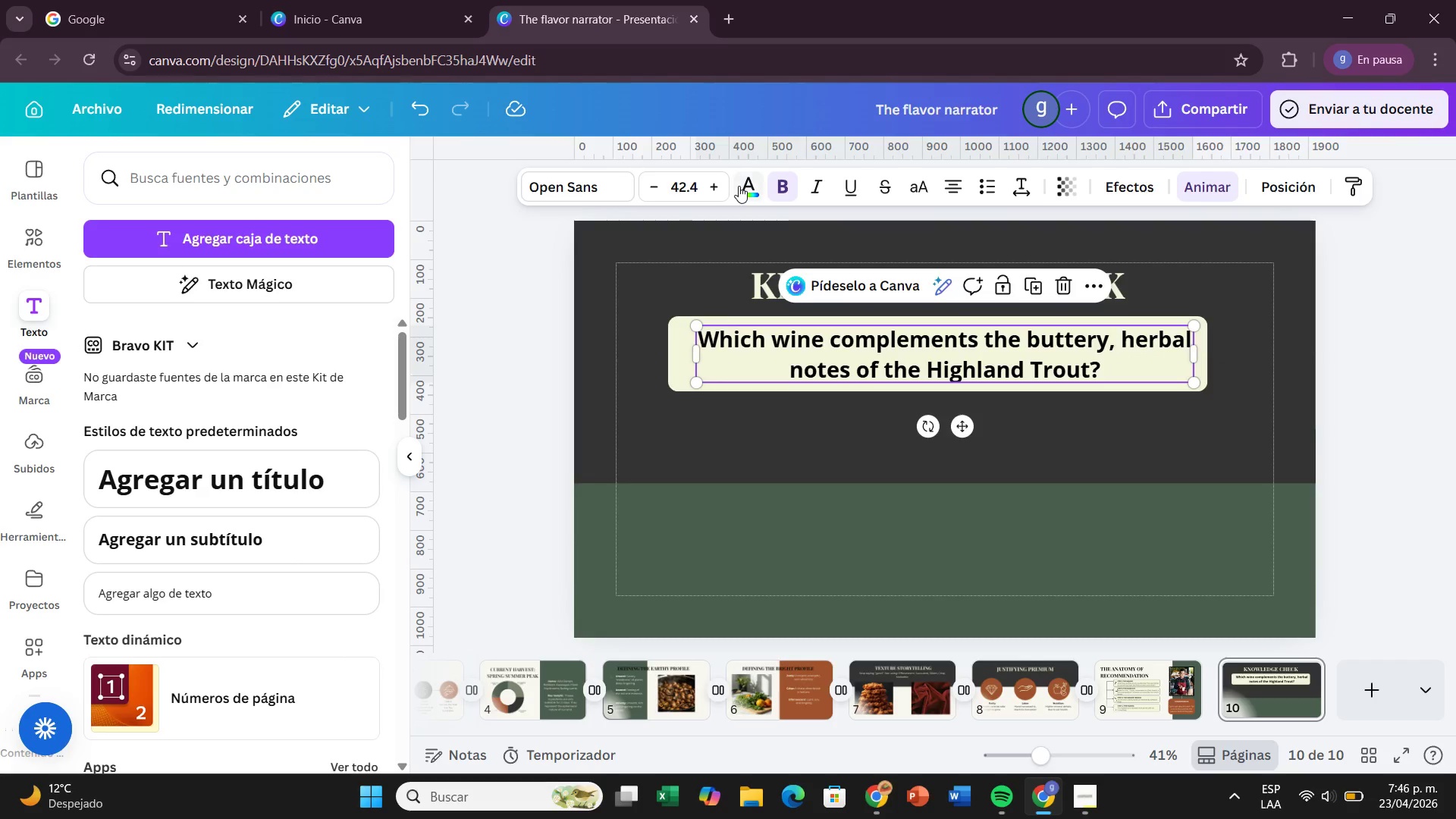 
left_click([739, 186])
 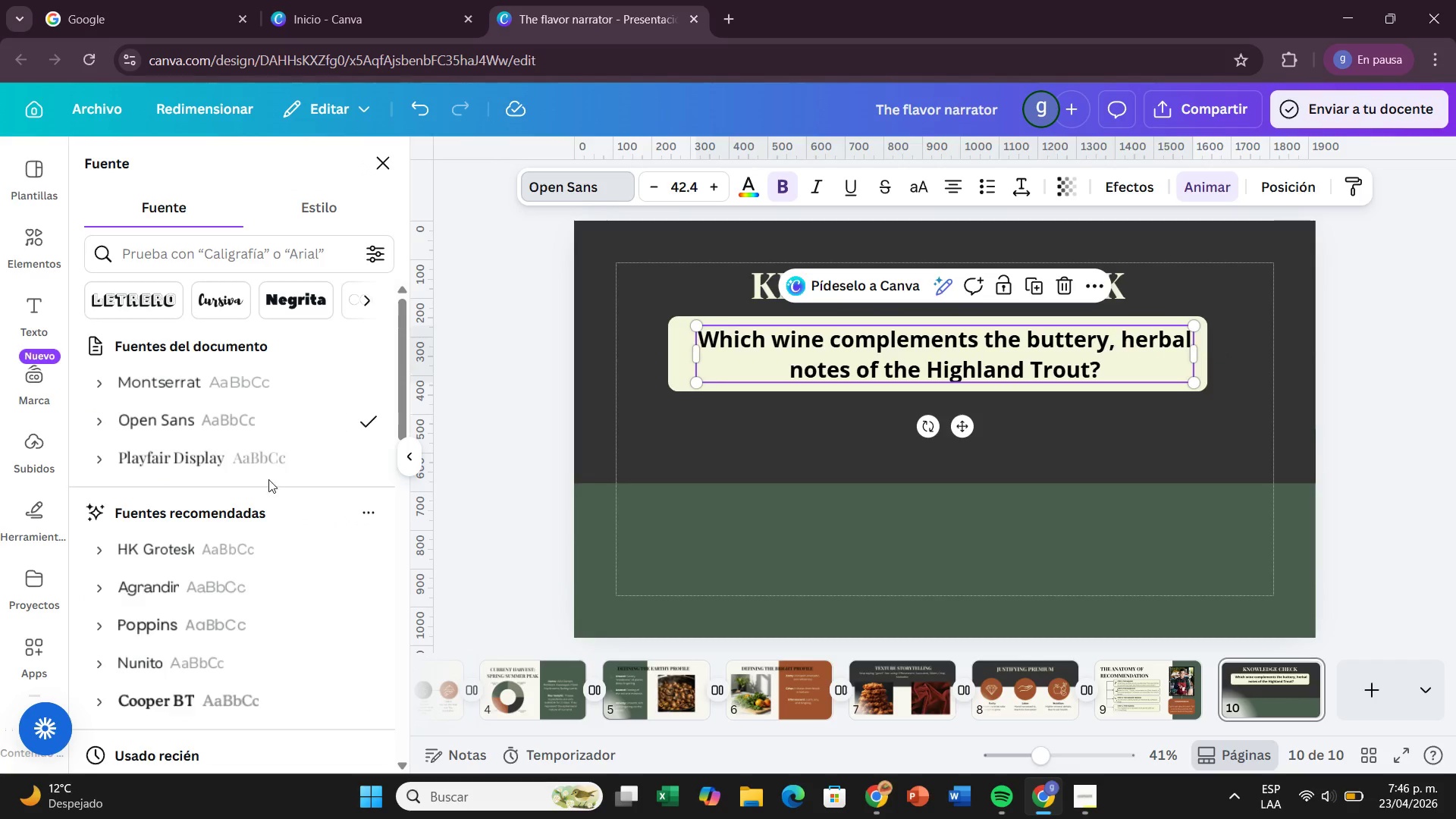 
left_click([240, 388])
 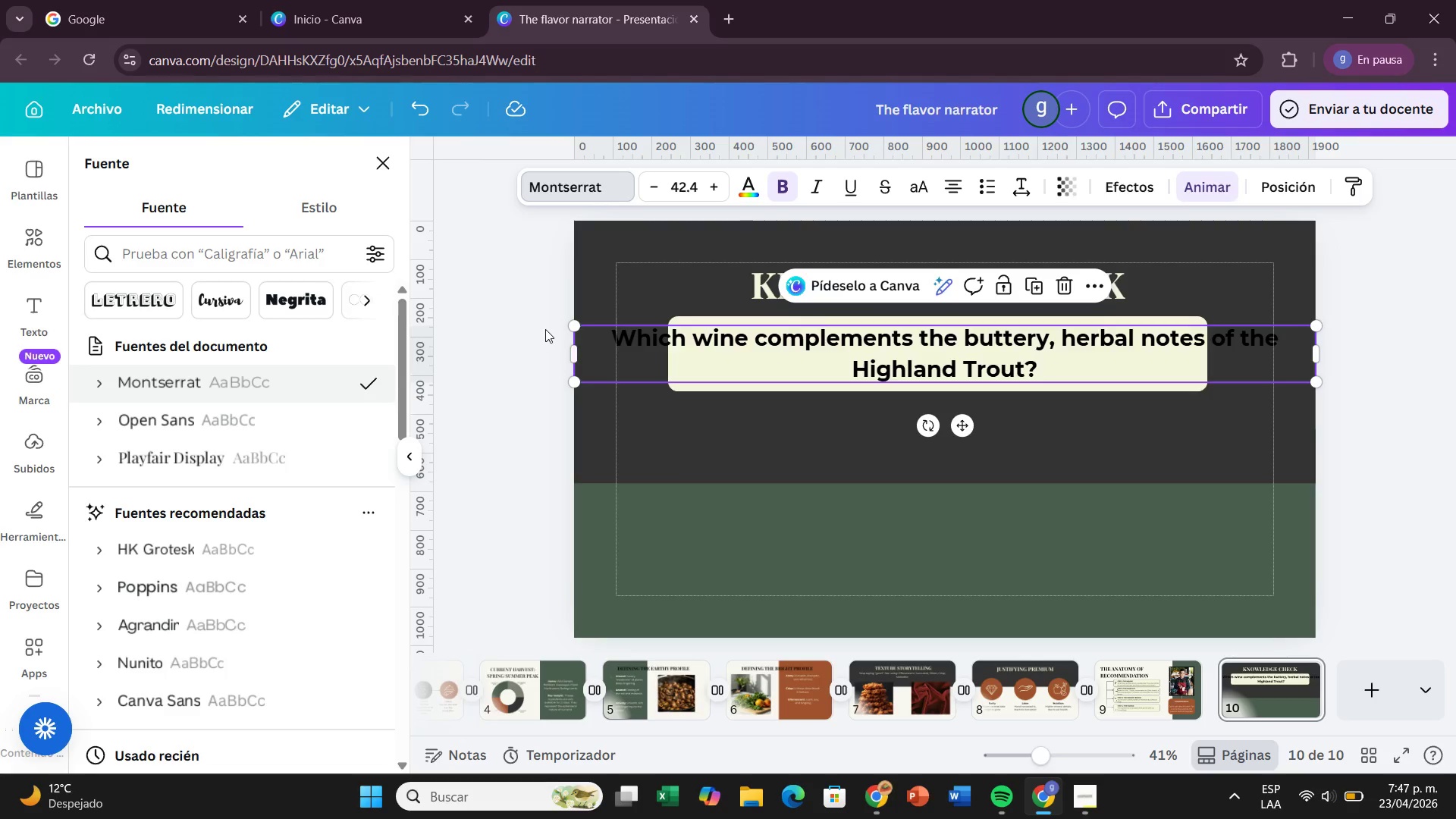 
left_click_drag(start_coordinate=[567, 354], to_coordinate=[663, 362])
 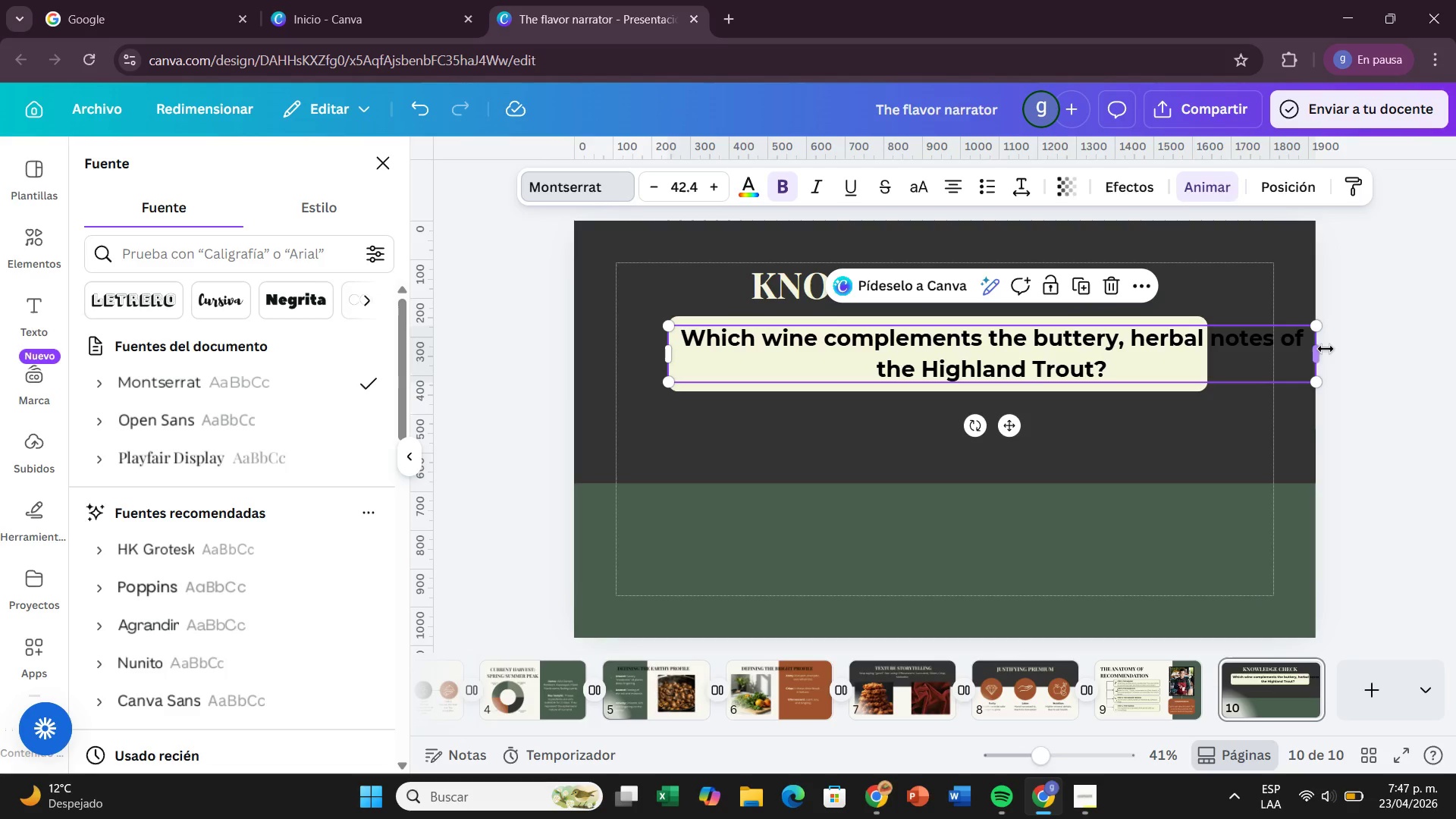 
left_click_drag(start_coordinate=[1325, 349], to_coordinate=[1212, 355])
 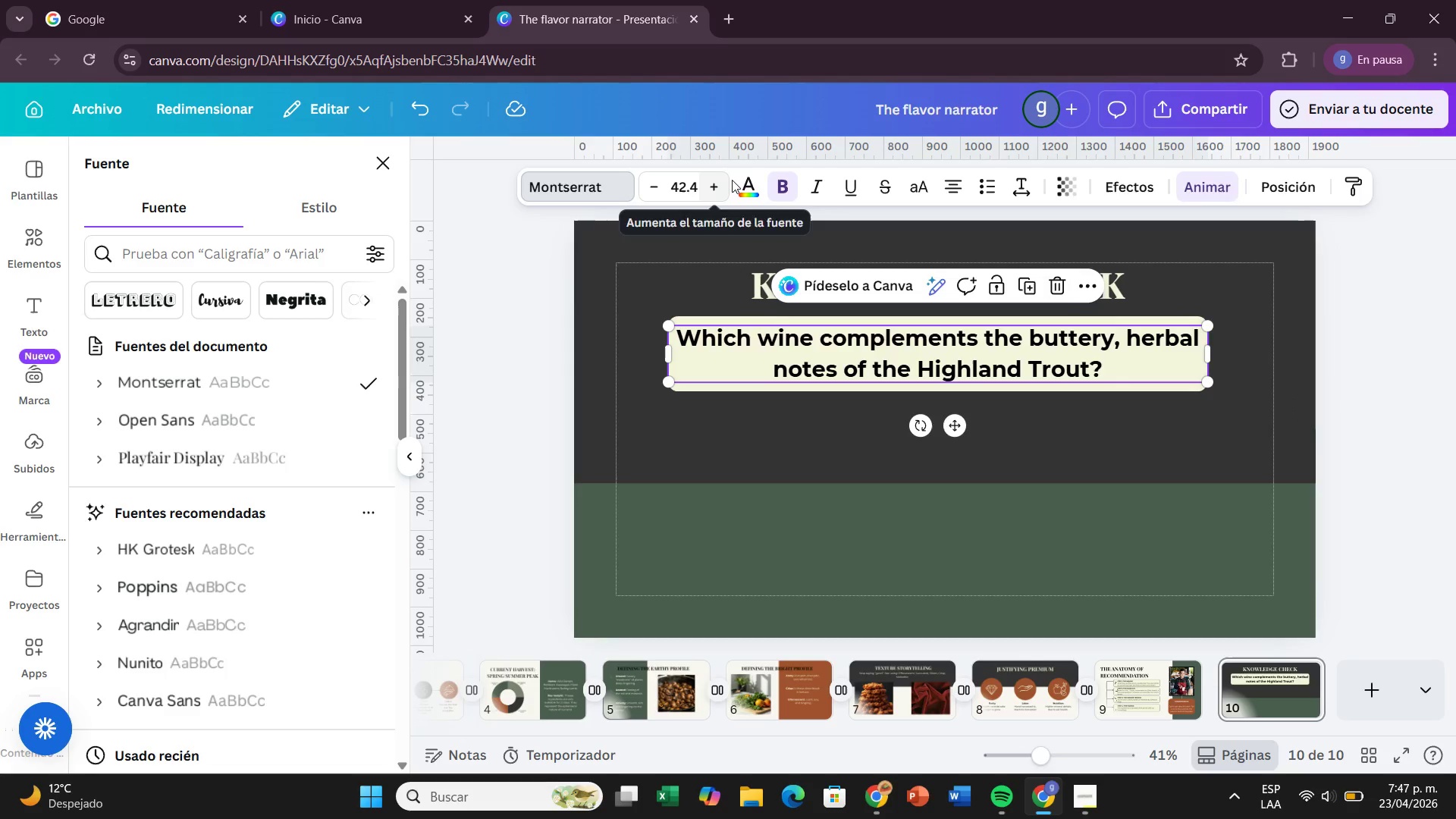 
double_click([742, 184])
 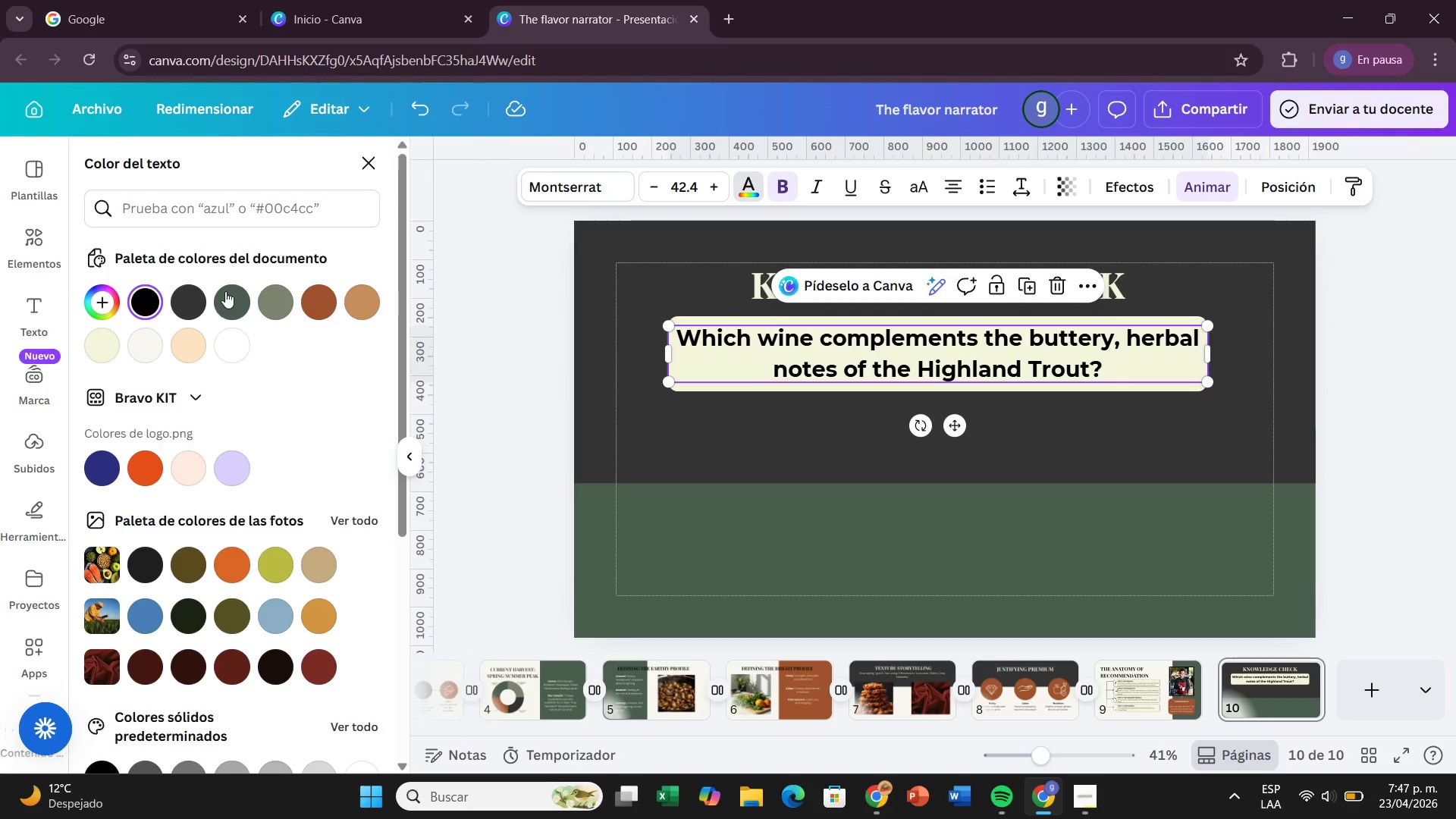 
left_click([199, 296])
 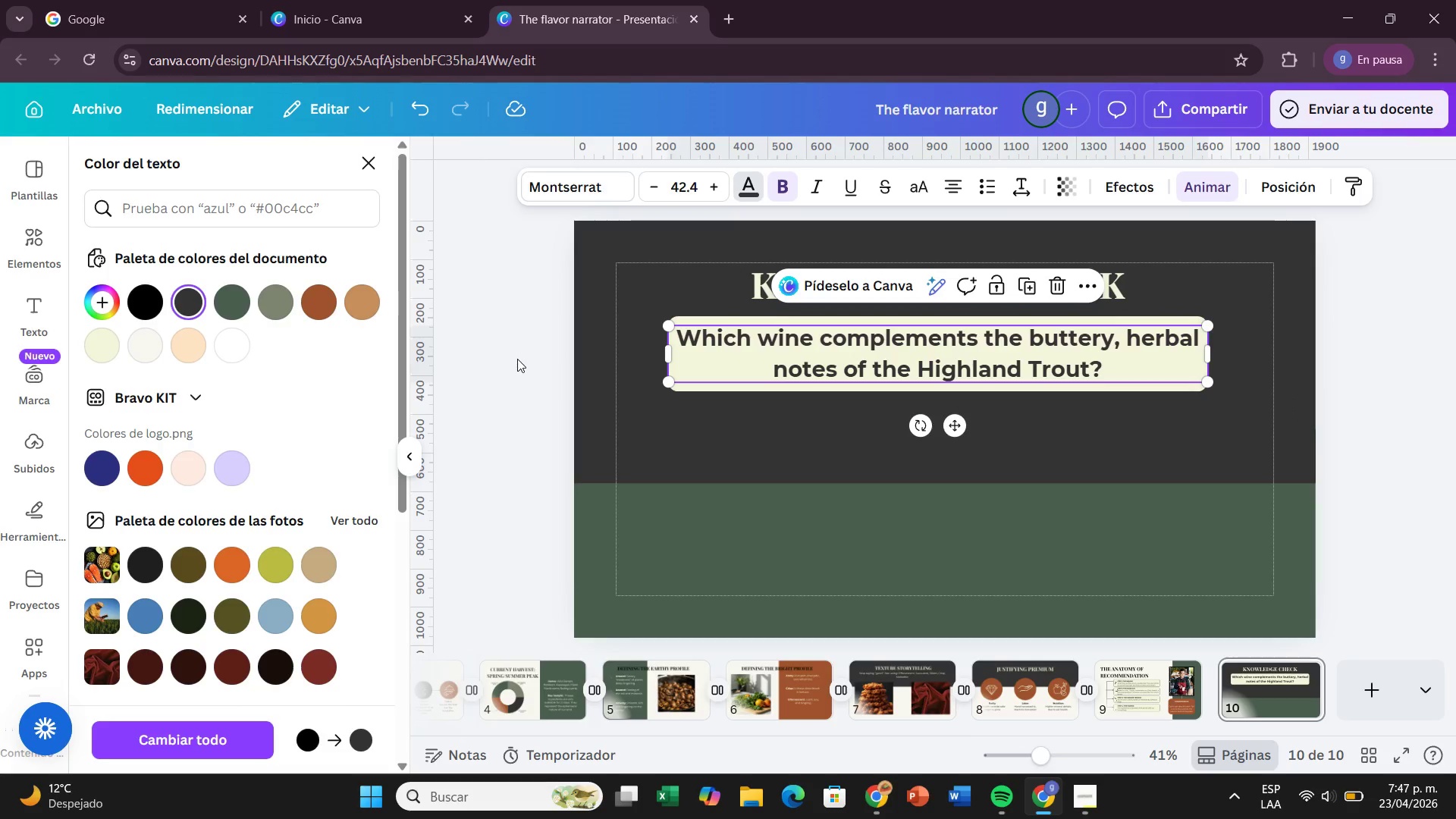 
left_click([517, 359])
 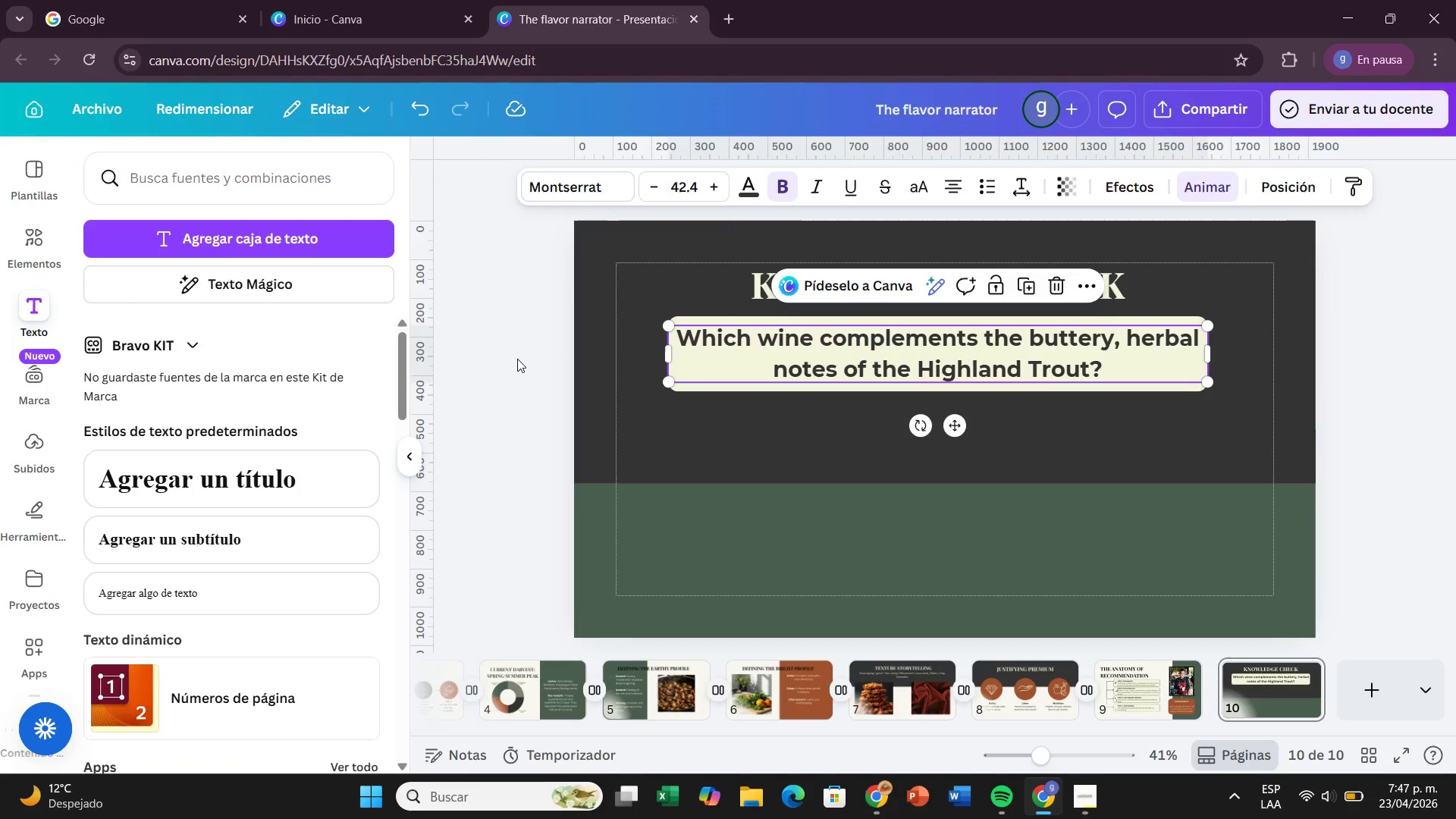 
left_click([517, 359])
 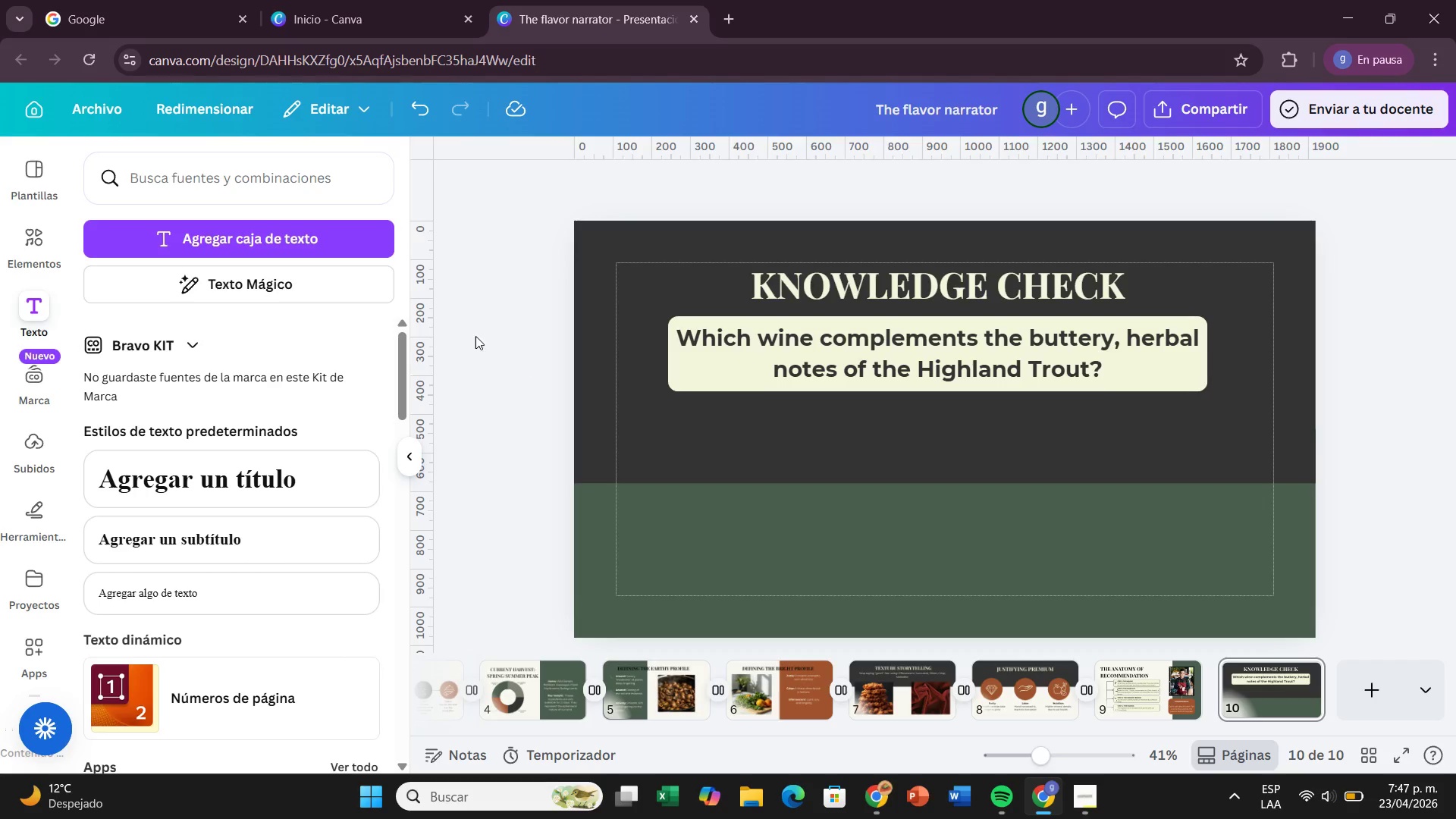 
wait(6.34)
 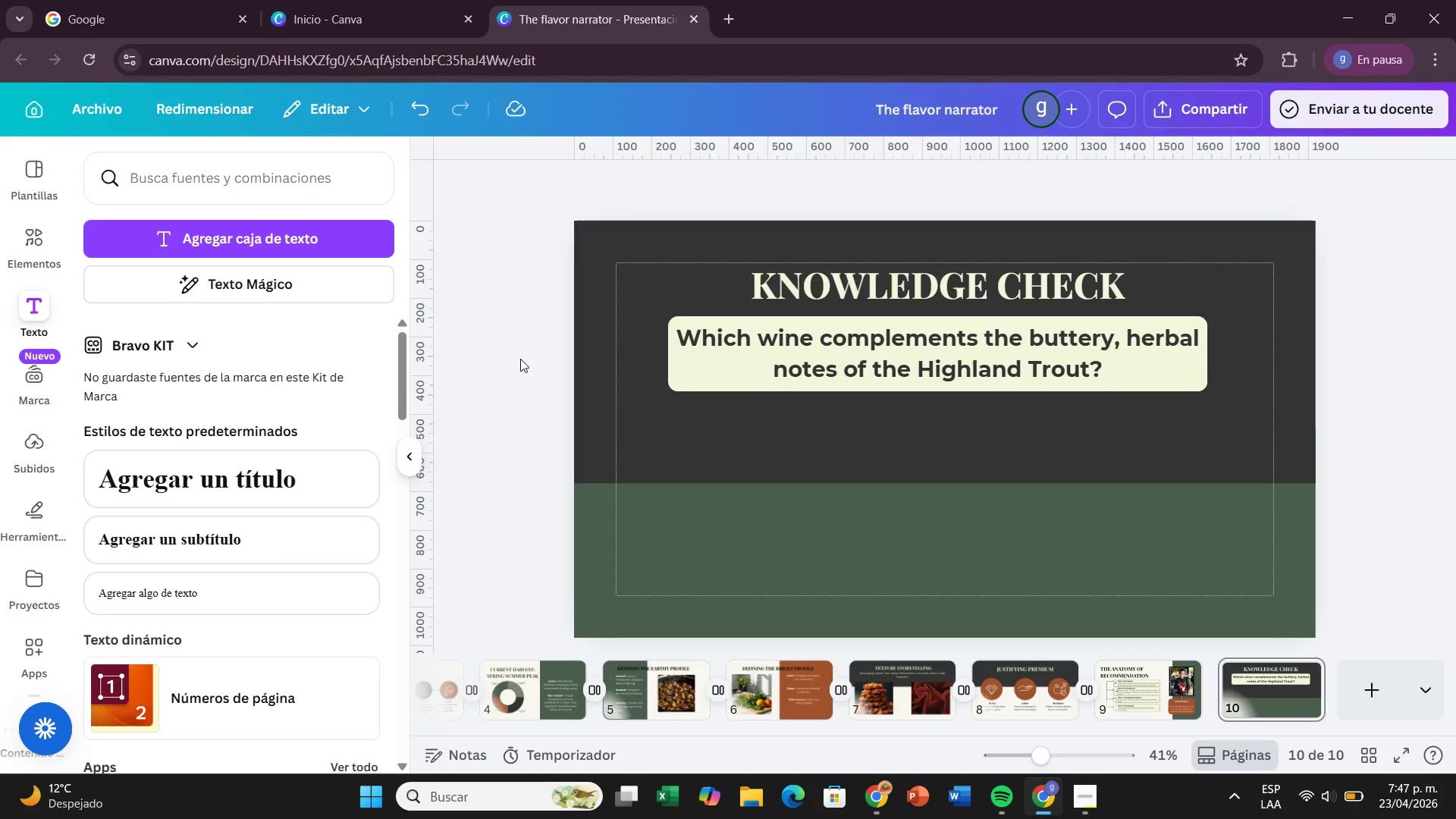 
left_click([20, 262])
 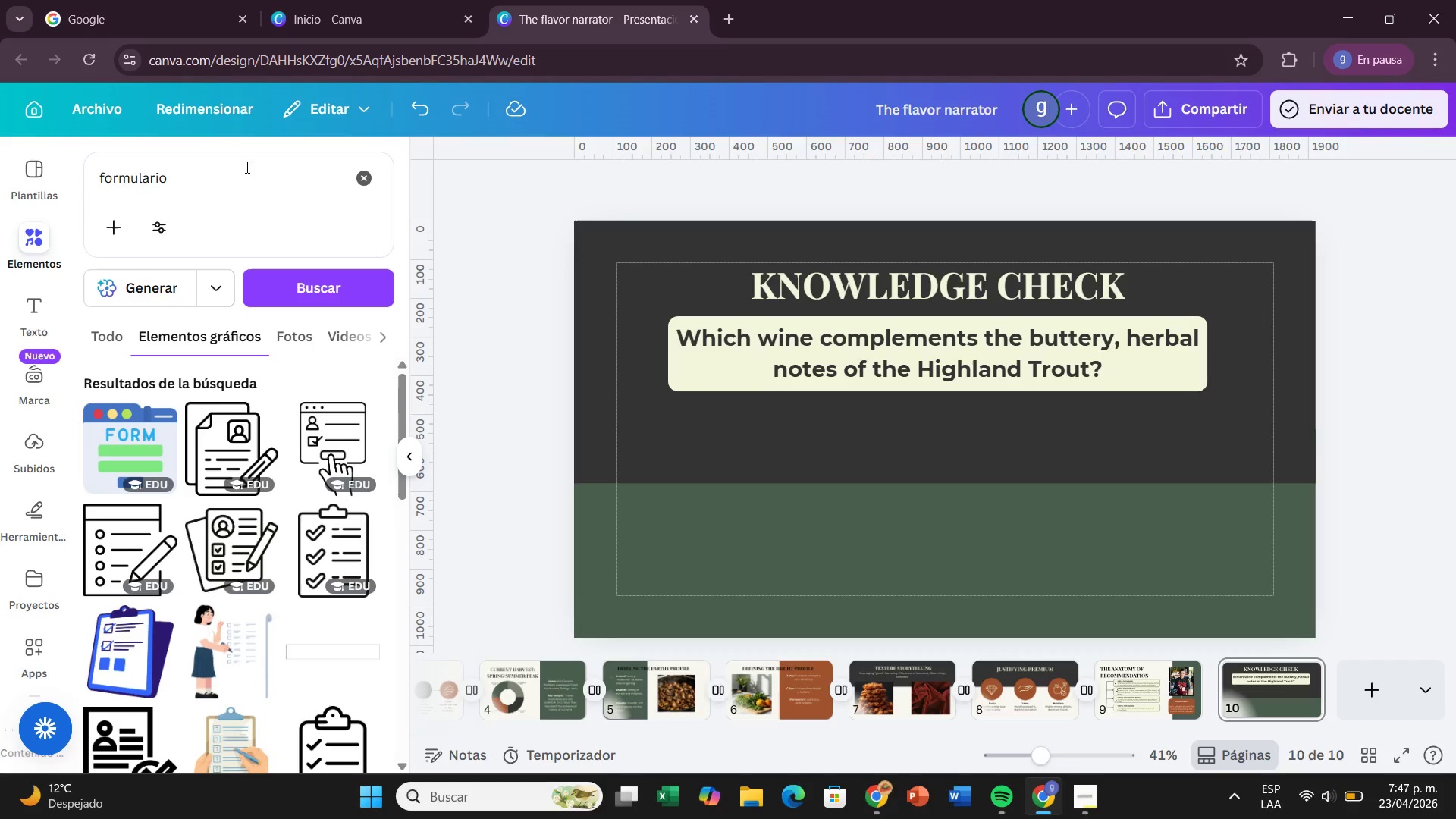 
left_click([359, 173])
 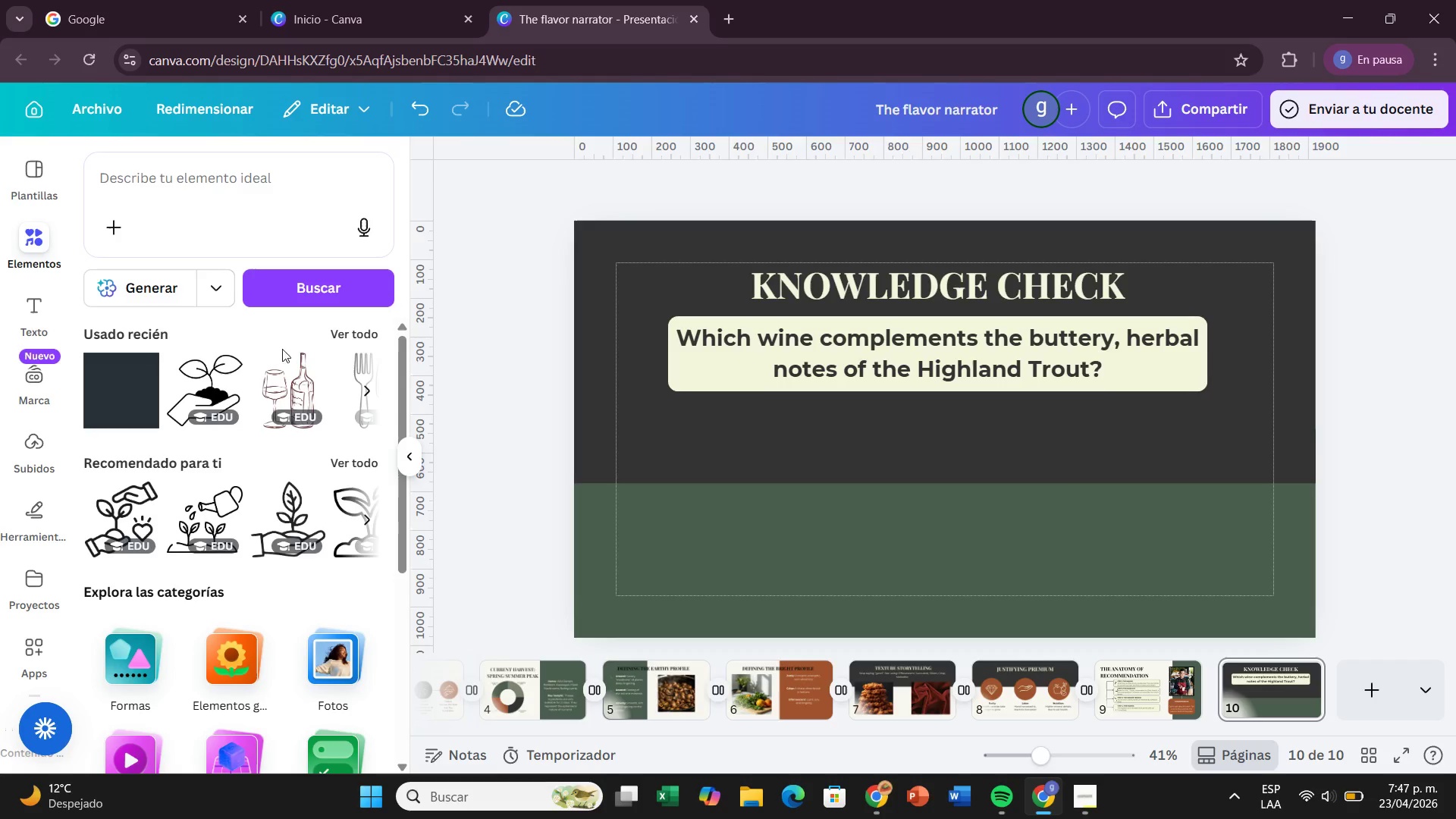 
scroll: coordinate [316, 379], scroll_direction: down, amount: 1.0
 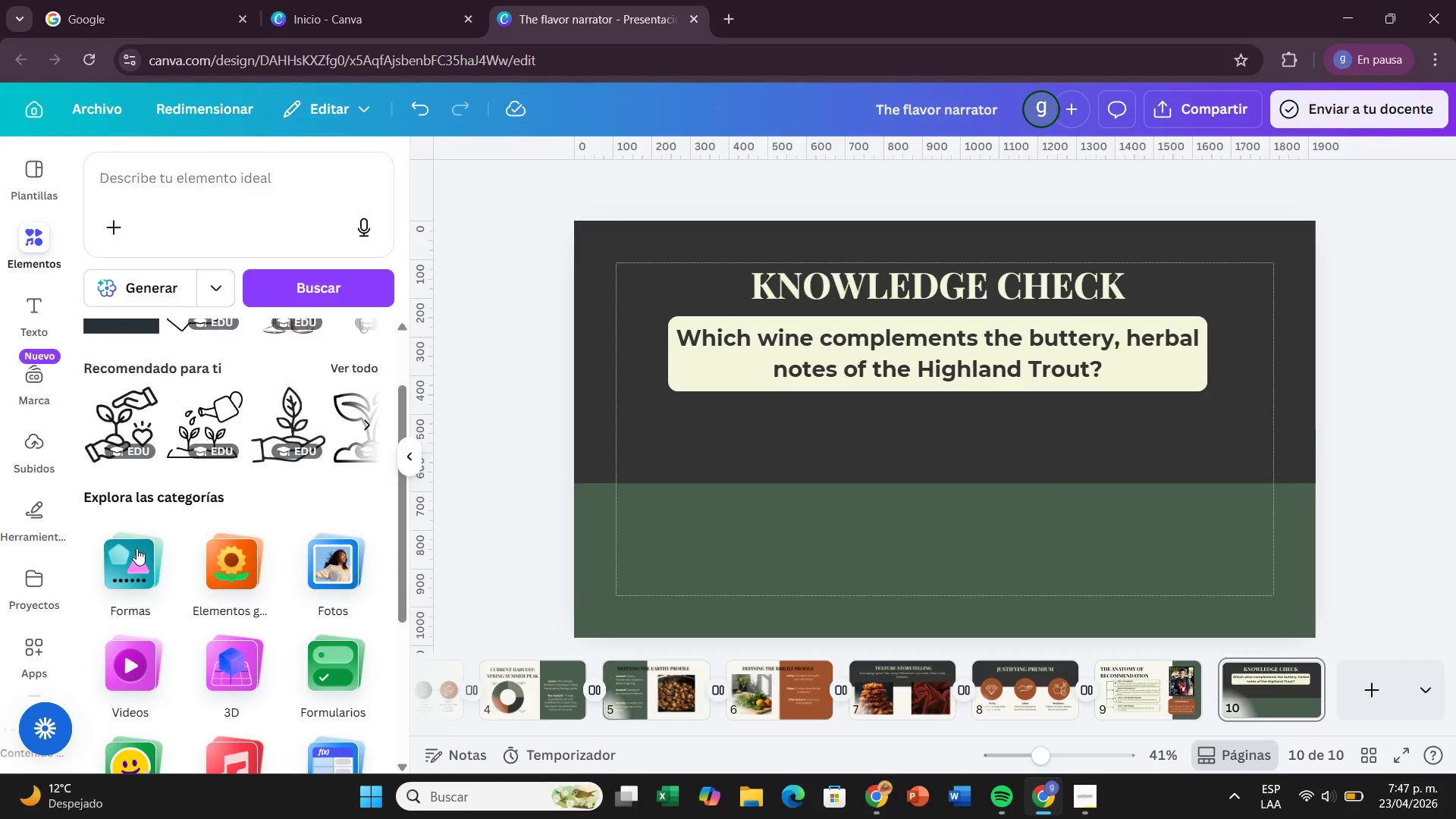 
left_click([142, 548])
 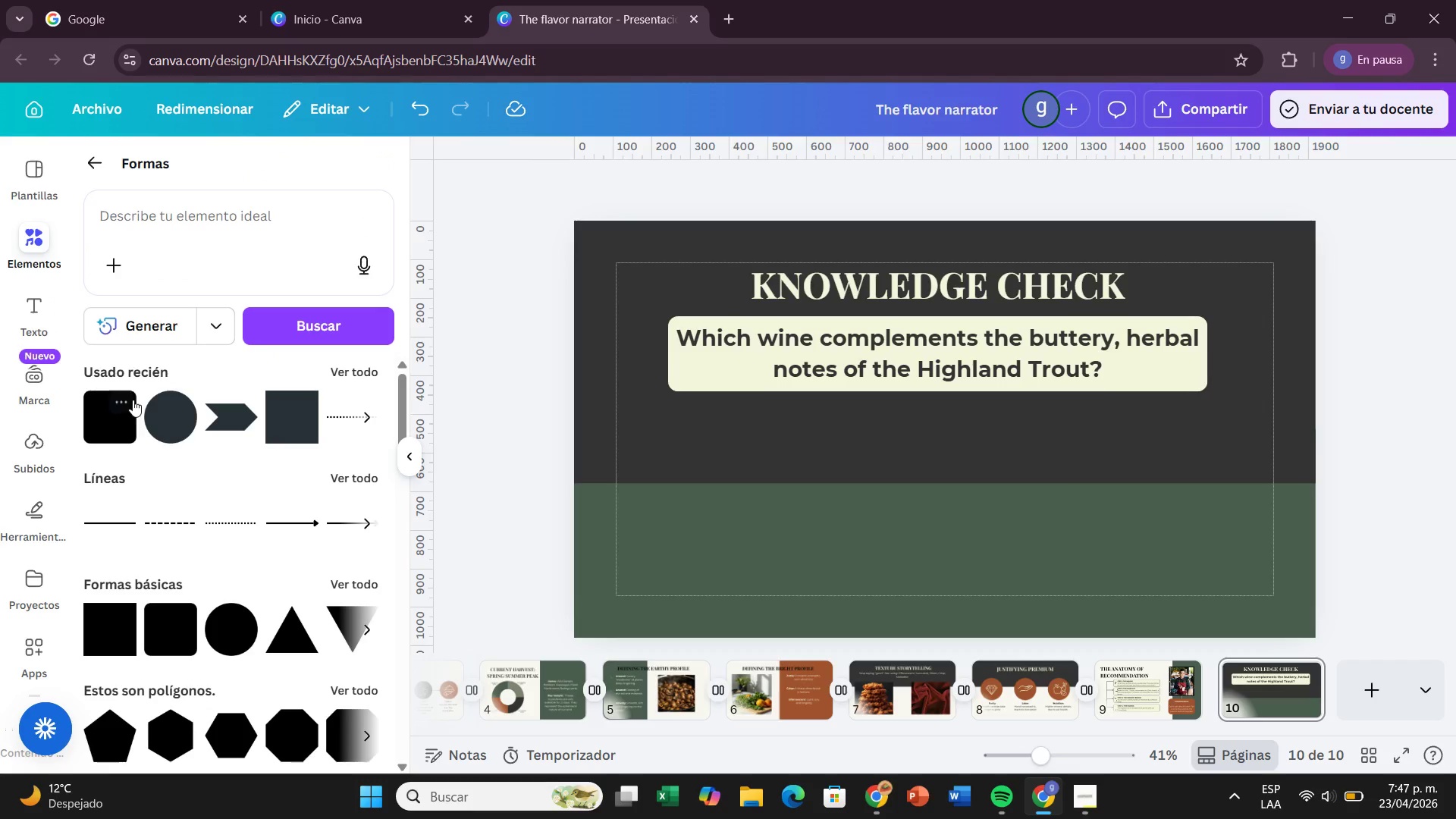 
left_click_drag(start_coordinate=[111, 415], to_coordinate=[717, 433])
 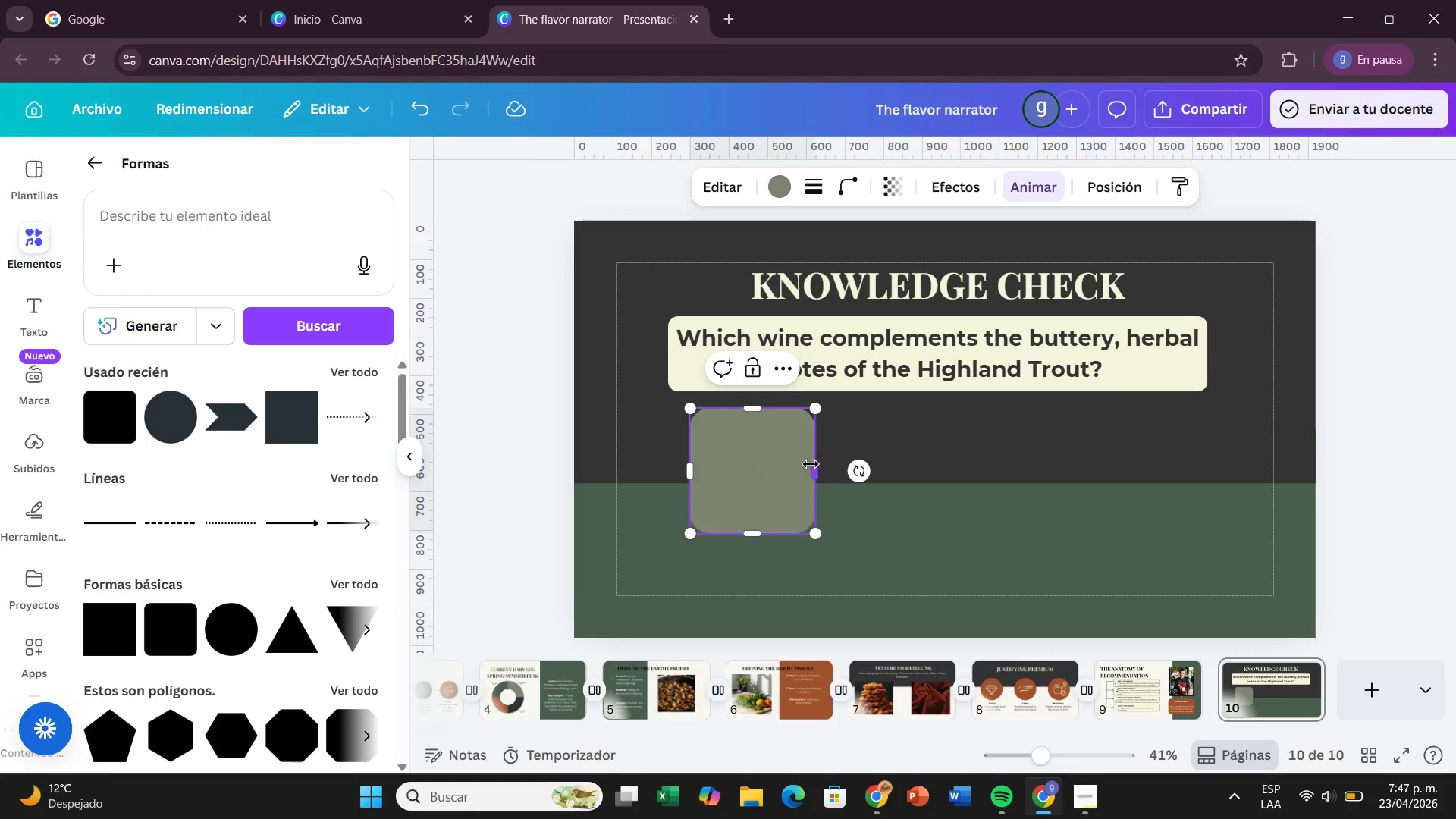 
left_click_drag(start_coordinate=[811, 464], to_coordinate=[1007, 427])
 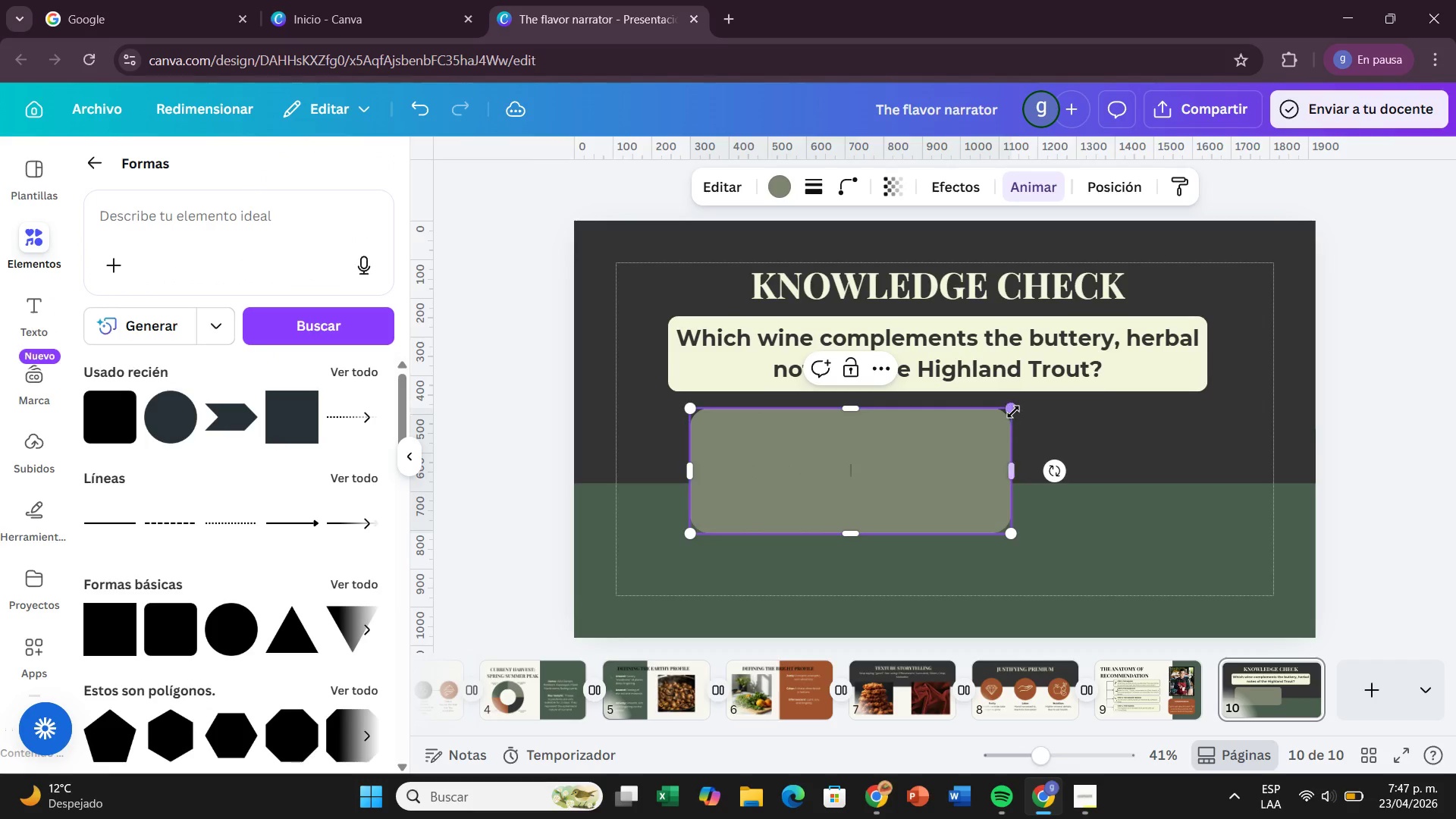 
left_click_drag(start_coordinate=[1013, 412], to_coordinate=[968, 488])
 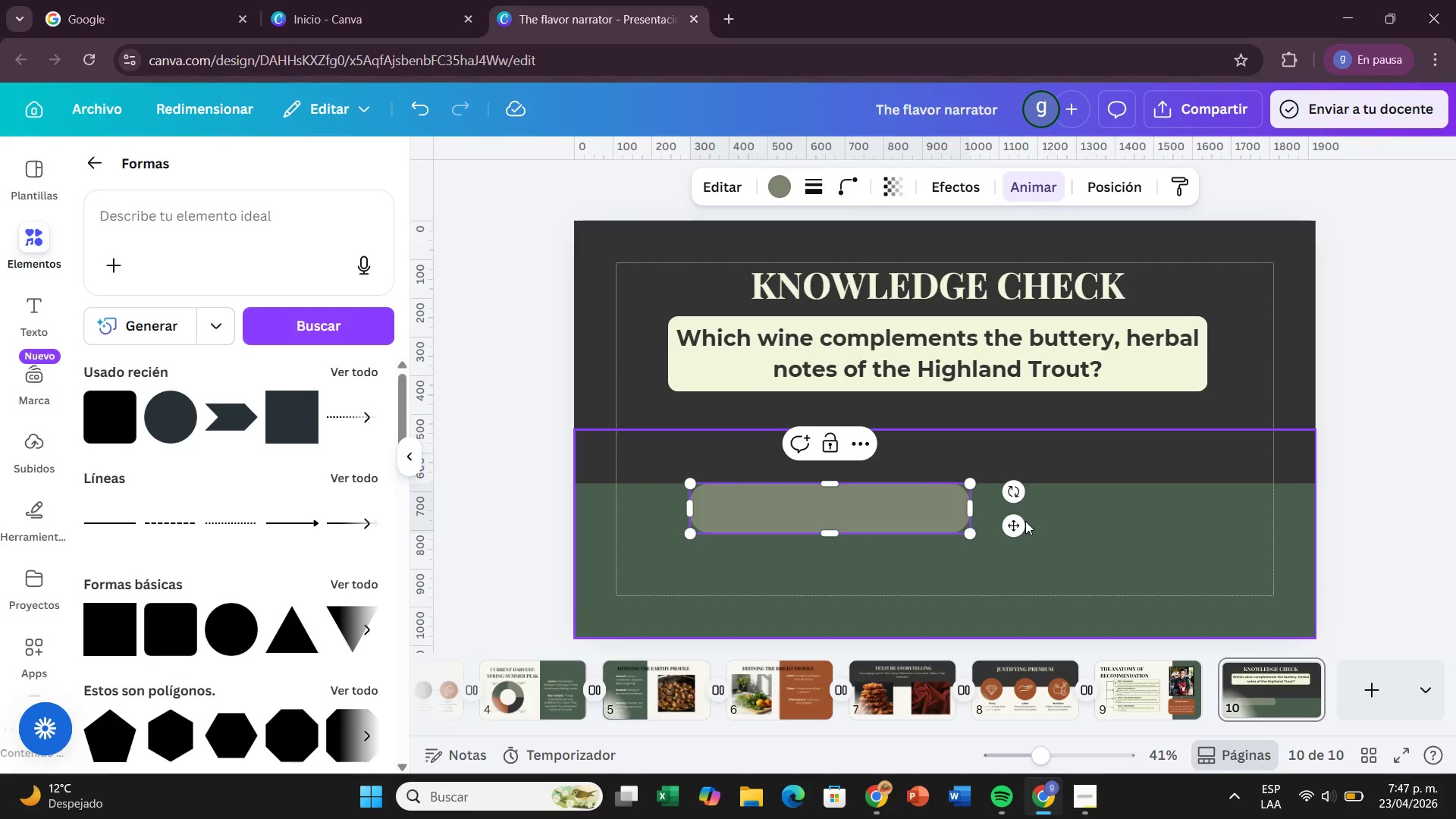 
left_click([1025, 521])
 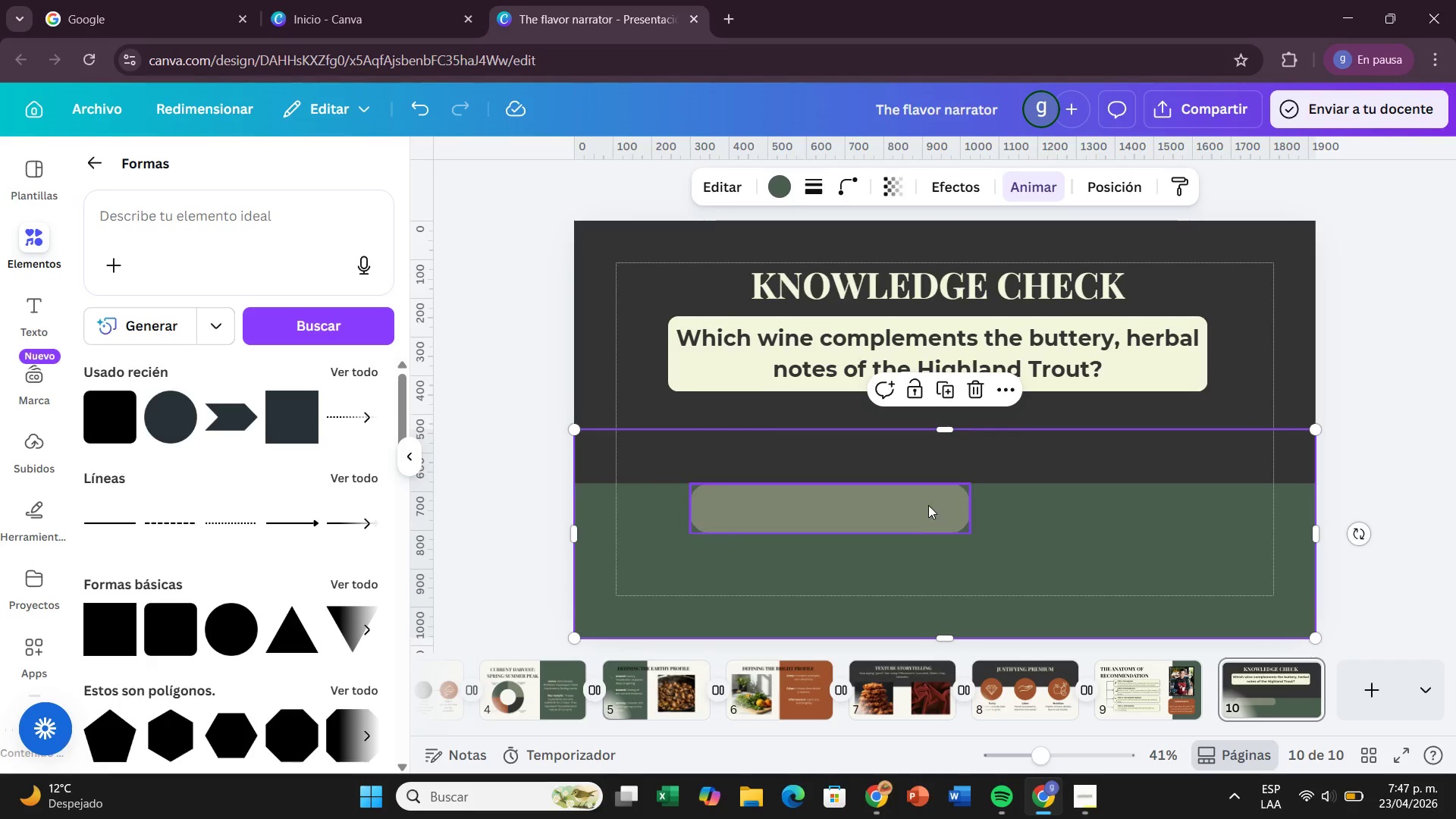 
left_click([925, 504])
 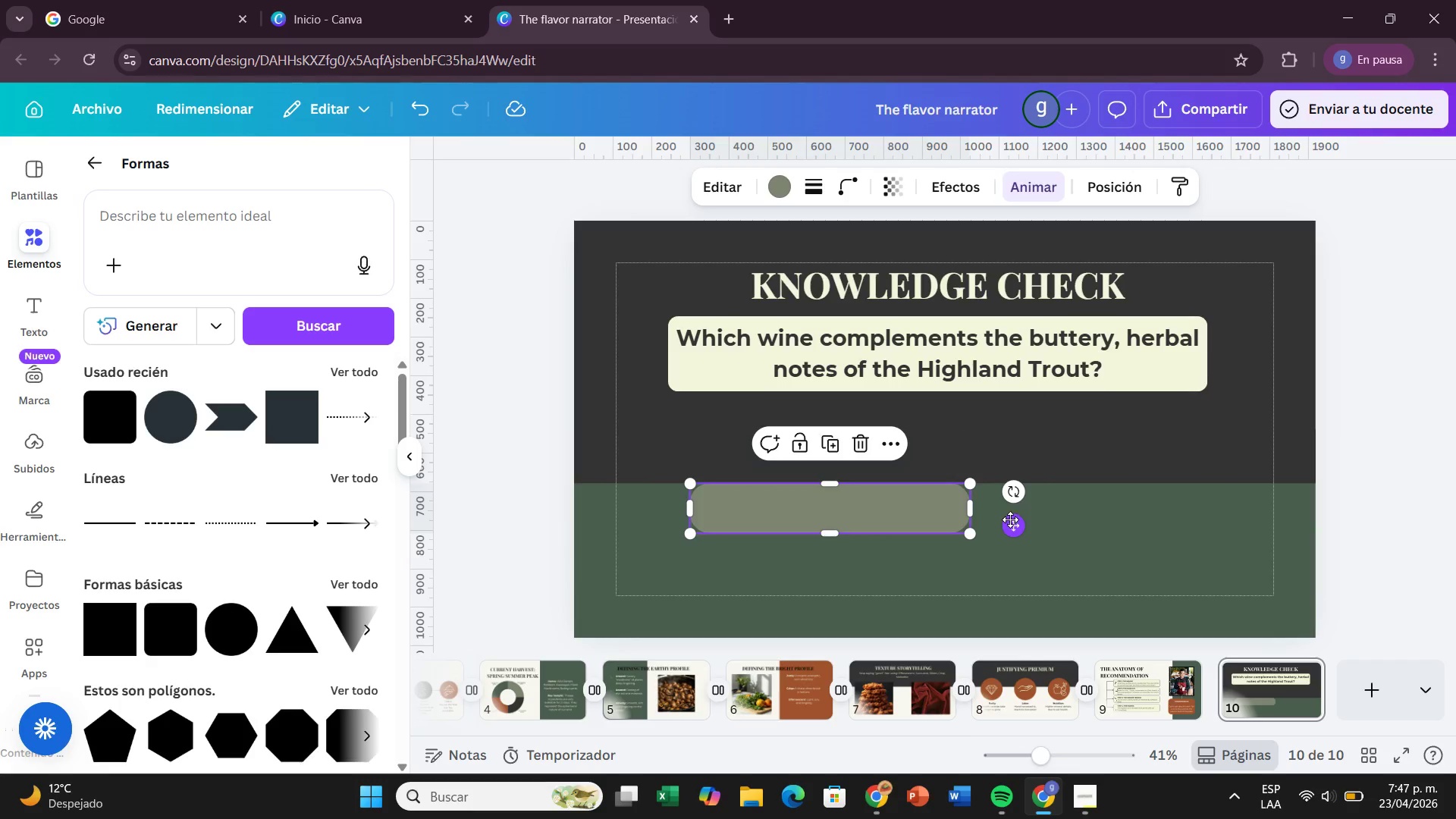 
left_click_drag(start_coordinate=[1017, 525], to_coordinate=[997, 462])
 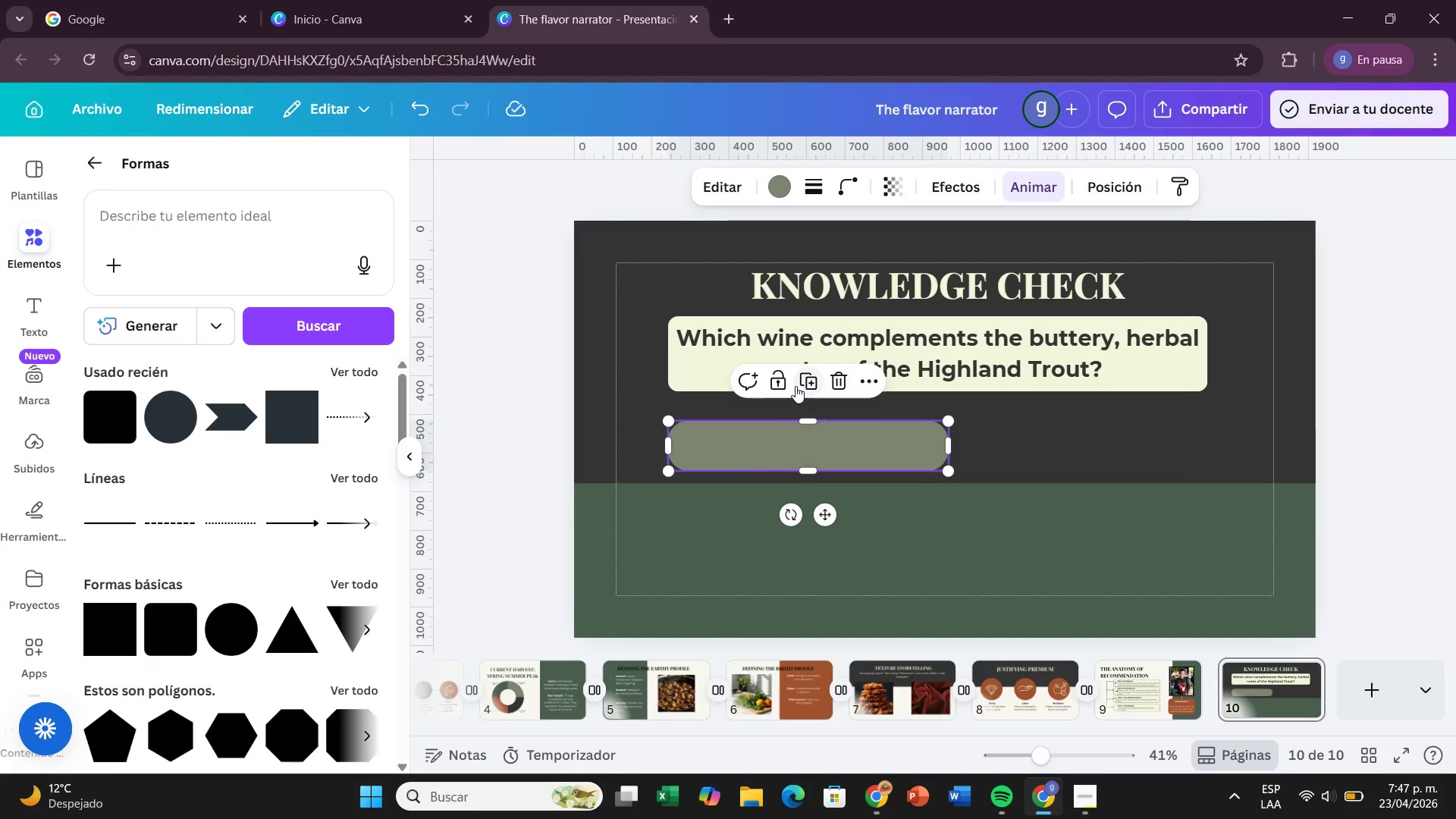 
left_click([795, 386])
 